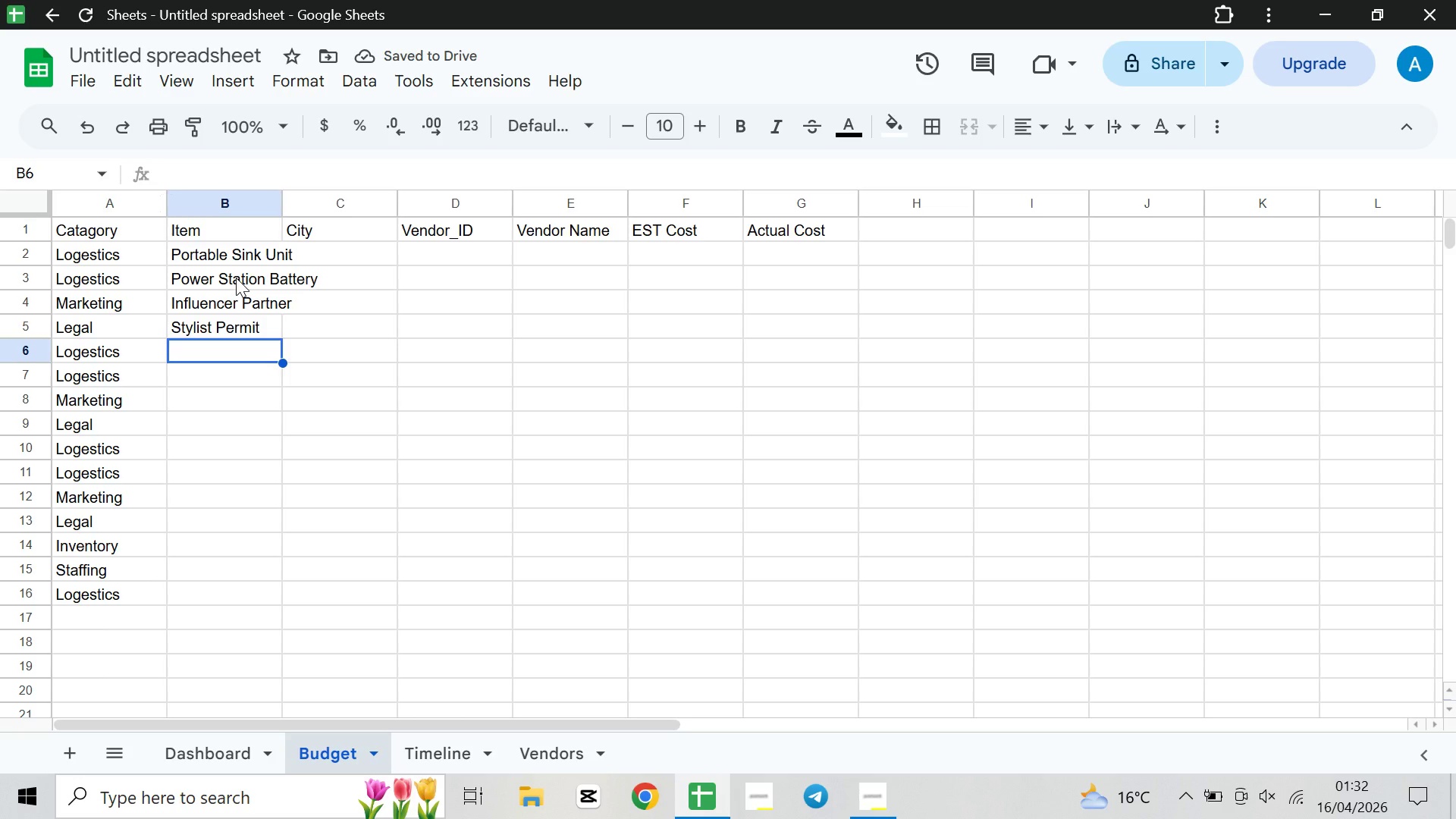 
type(Por)
 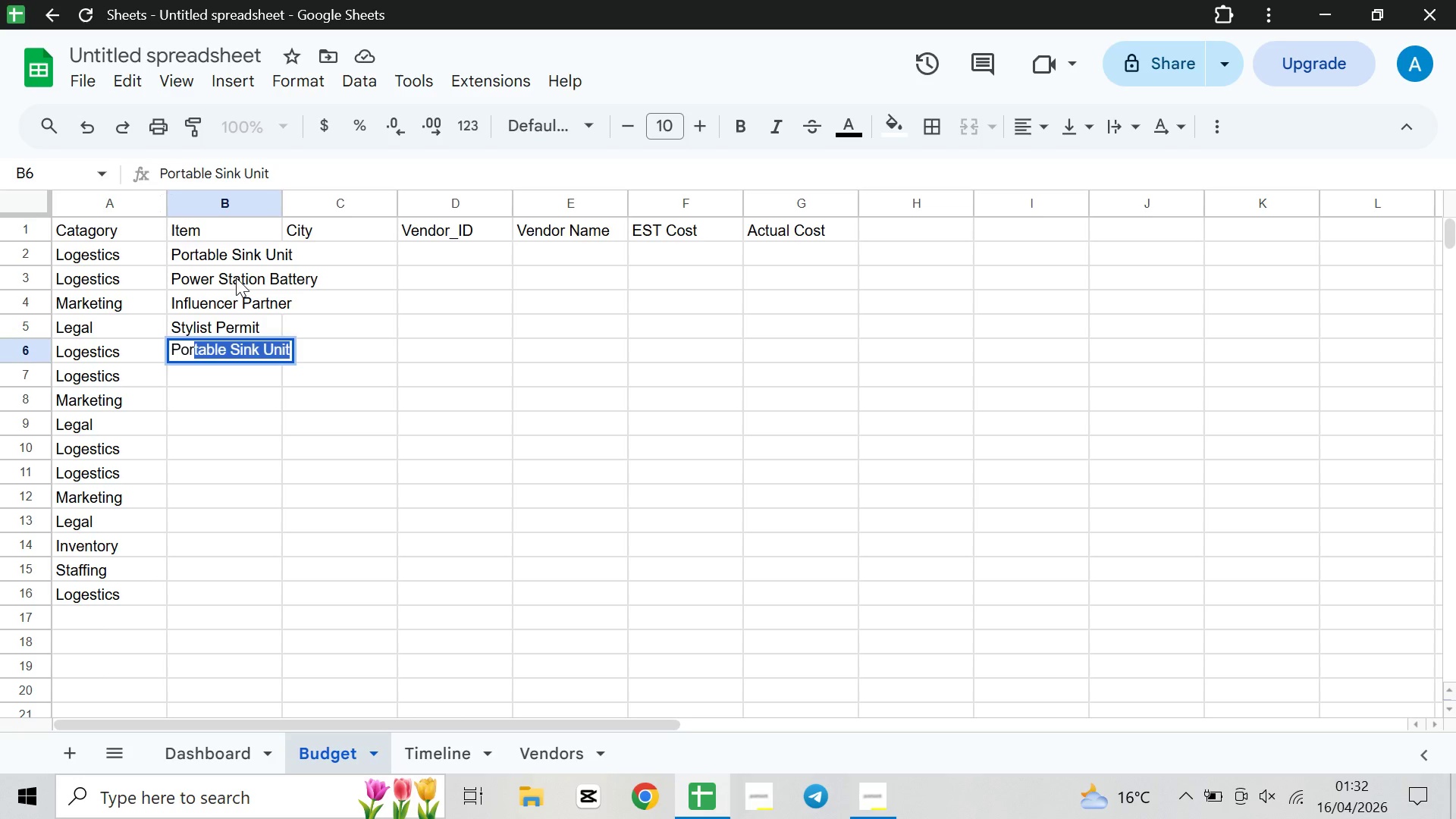 
key(ArrowDown)
 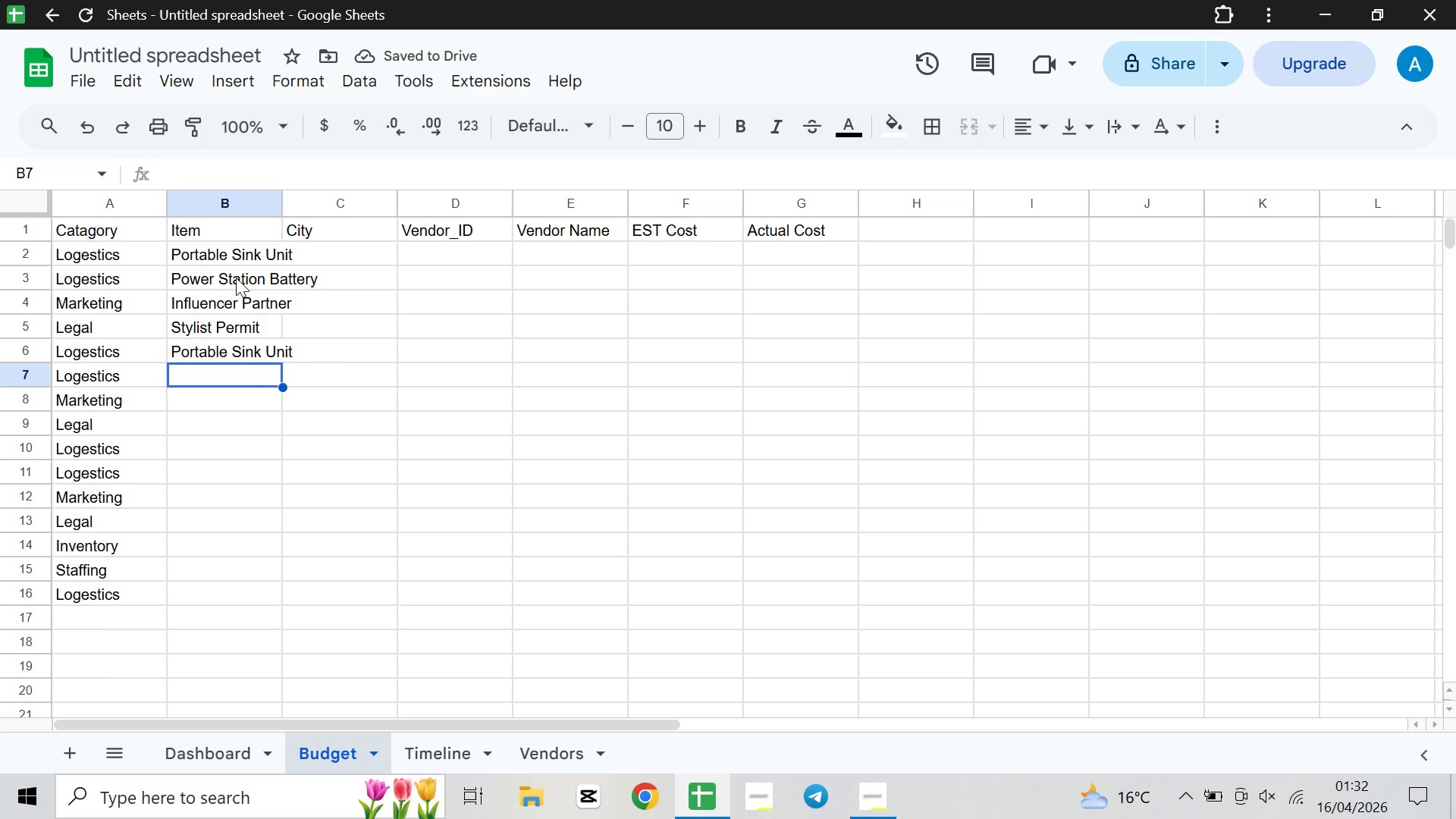 
wait(6.25)
 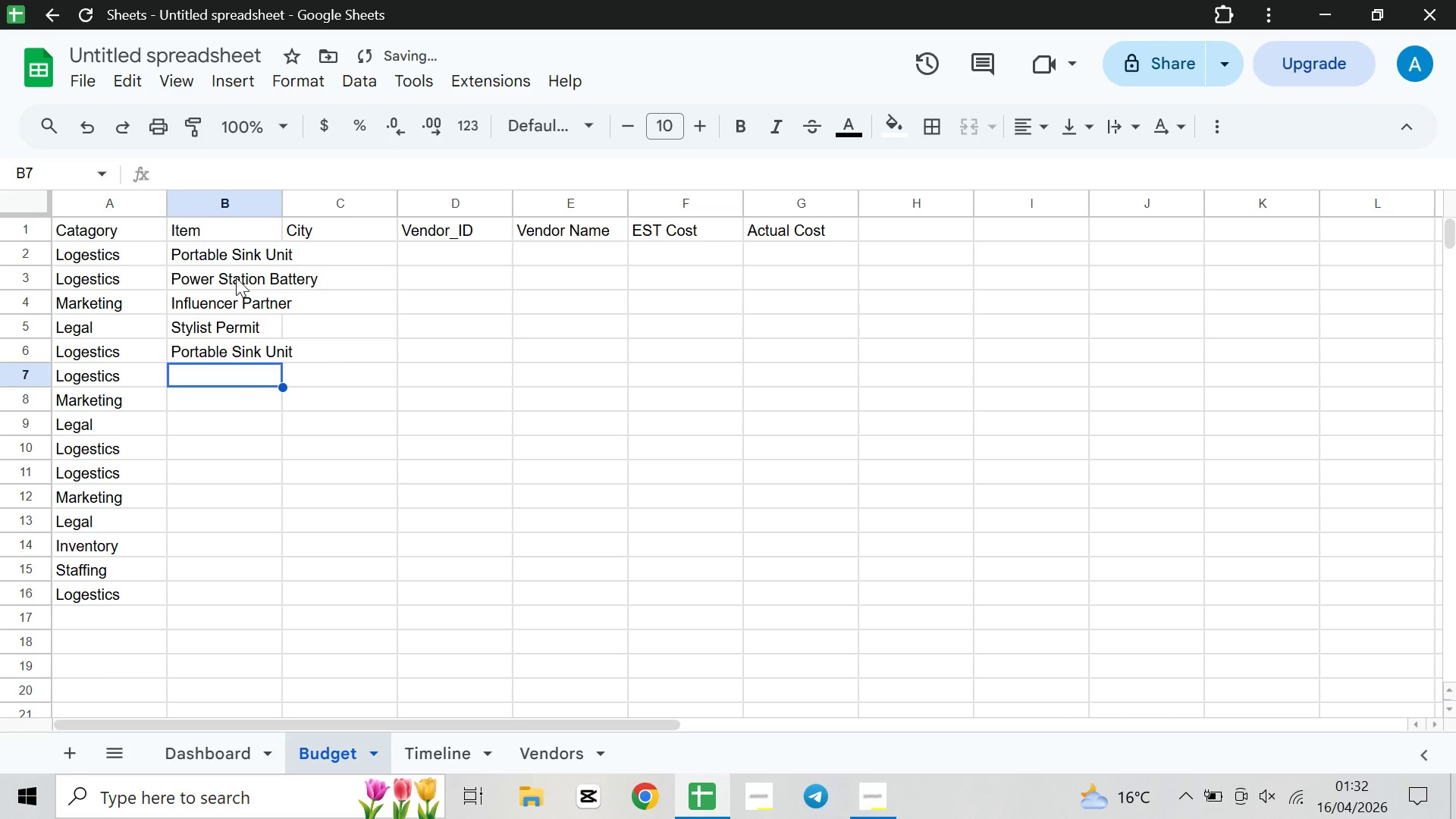 
type(Powe)
 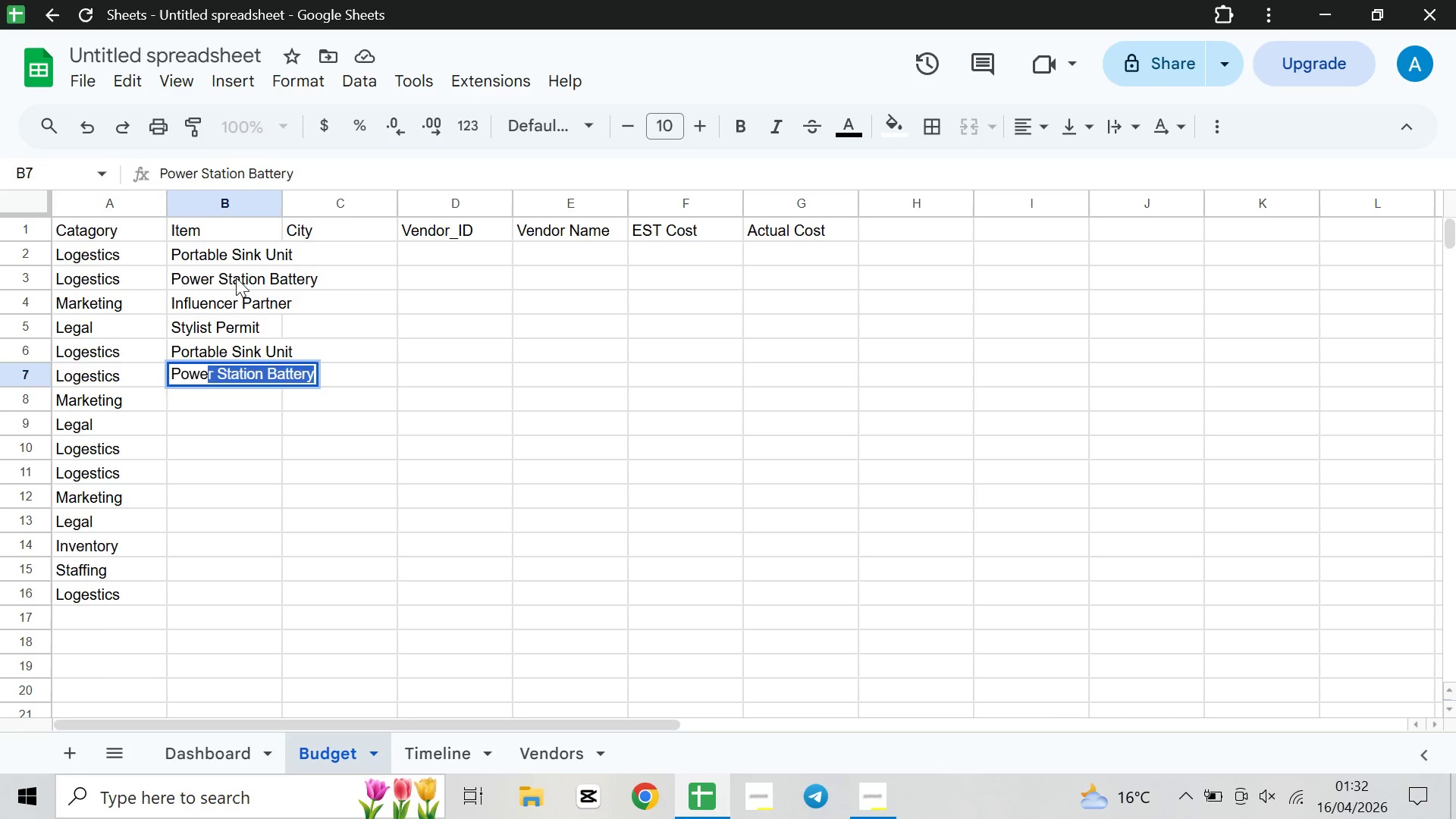 
key(ArrowDown)
 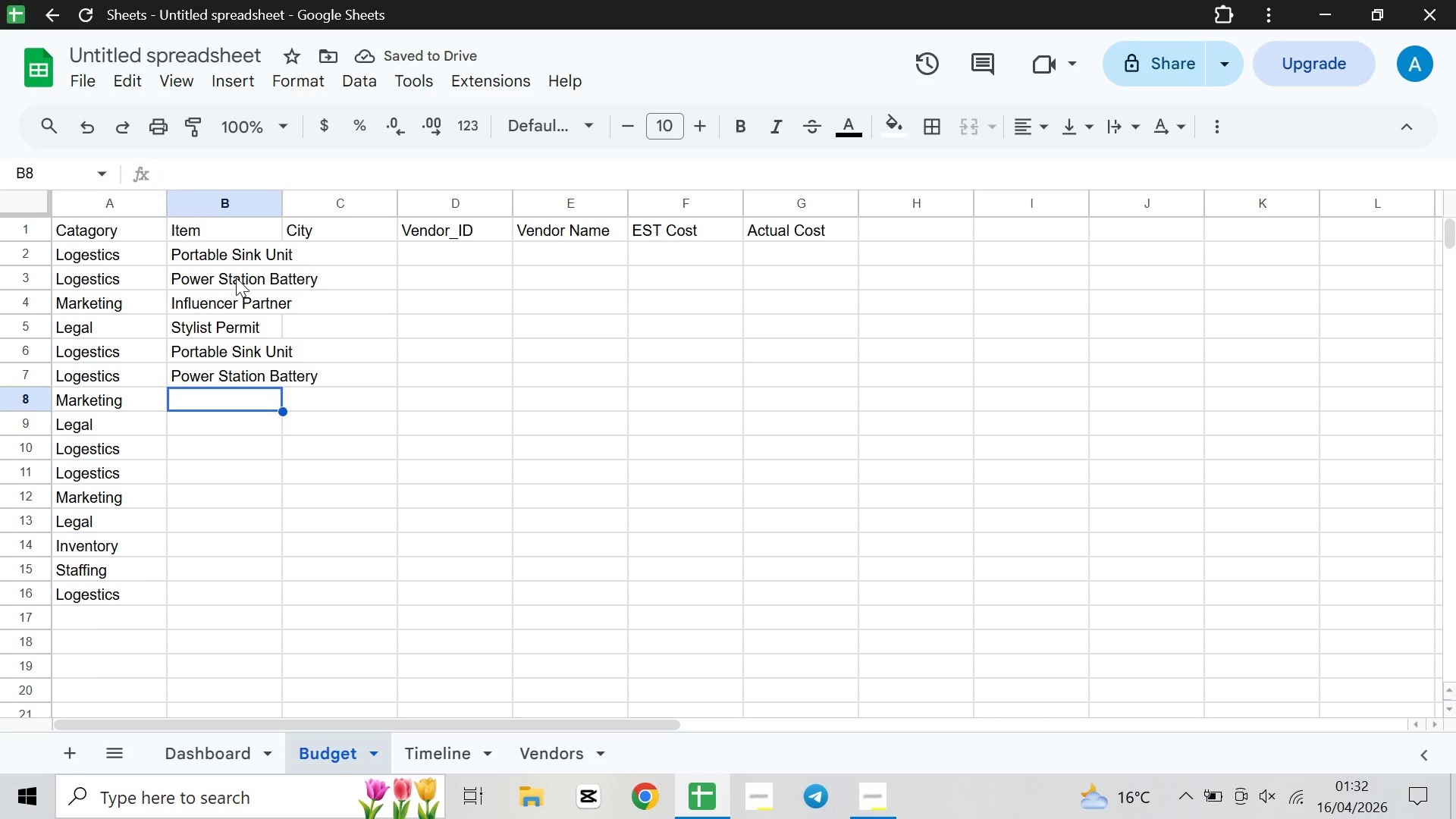 
wait(8.66)
 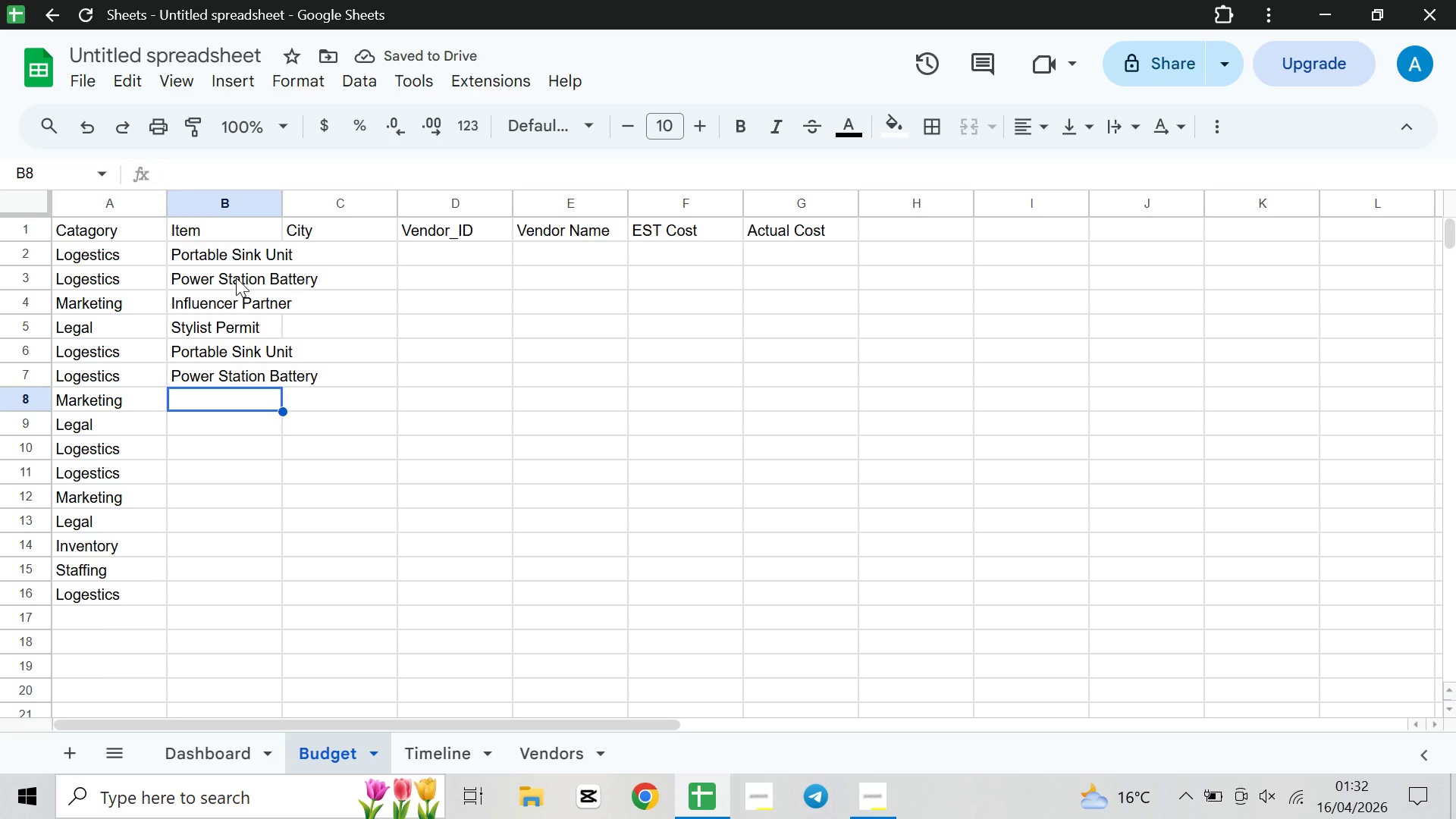 
type(Inf)
 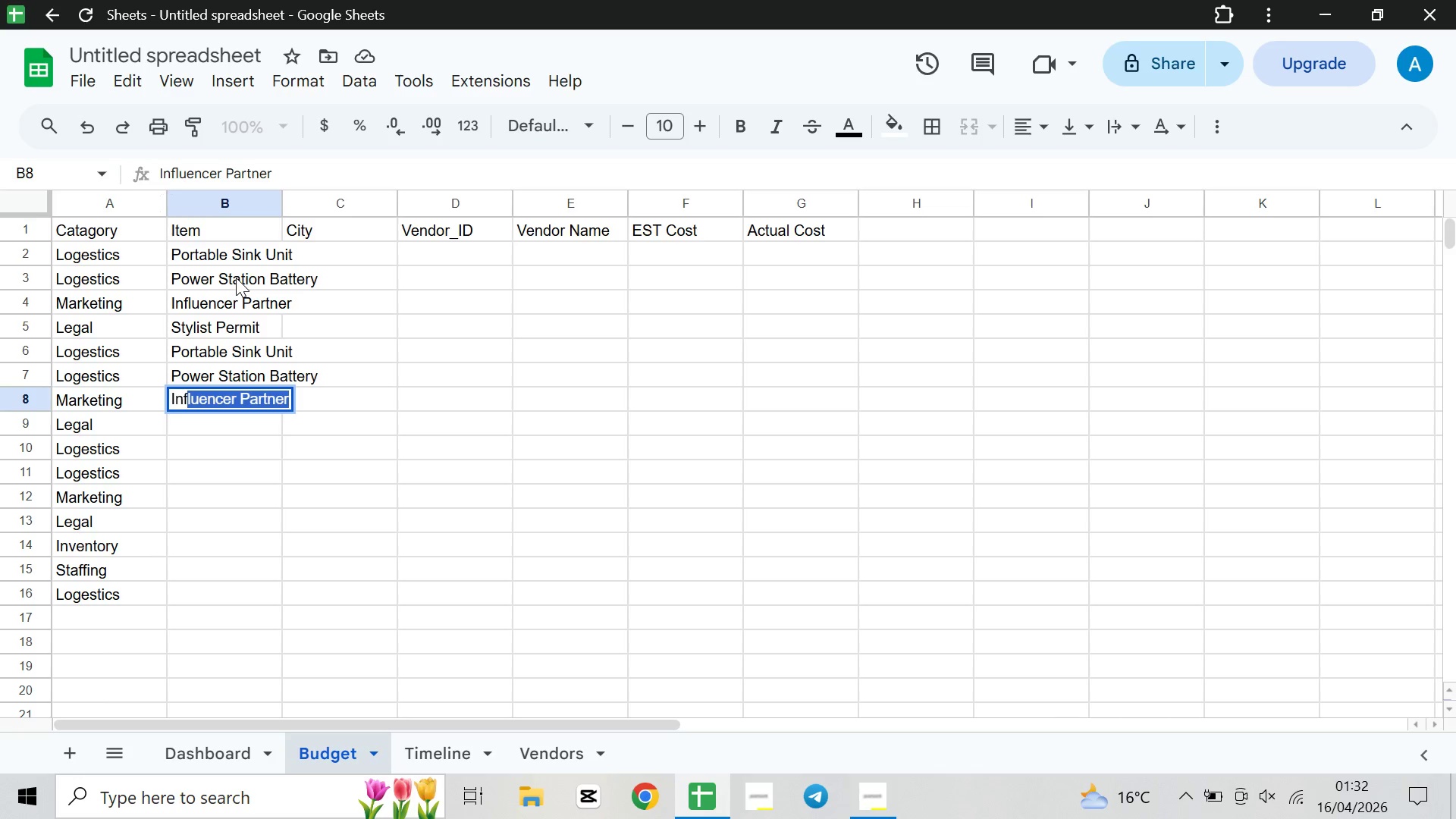 
key(ArrowDown)
 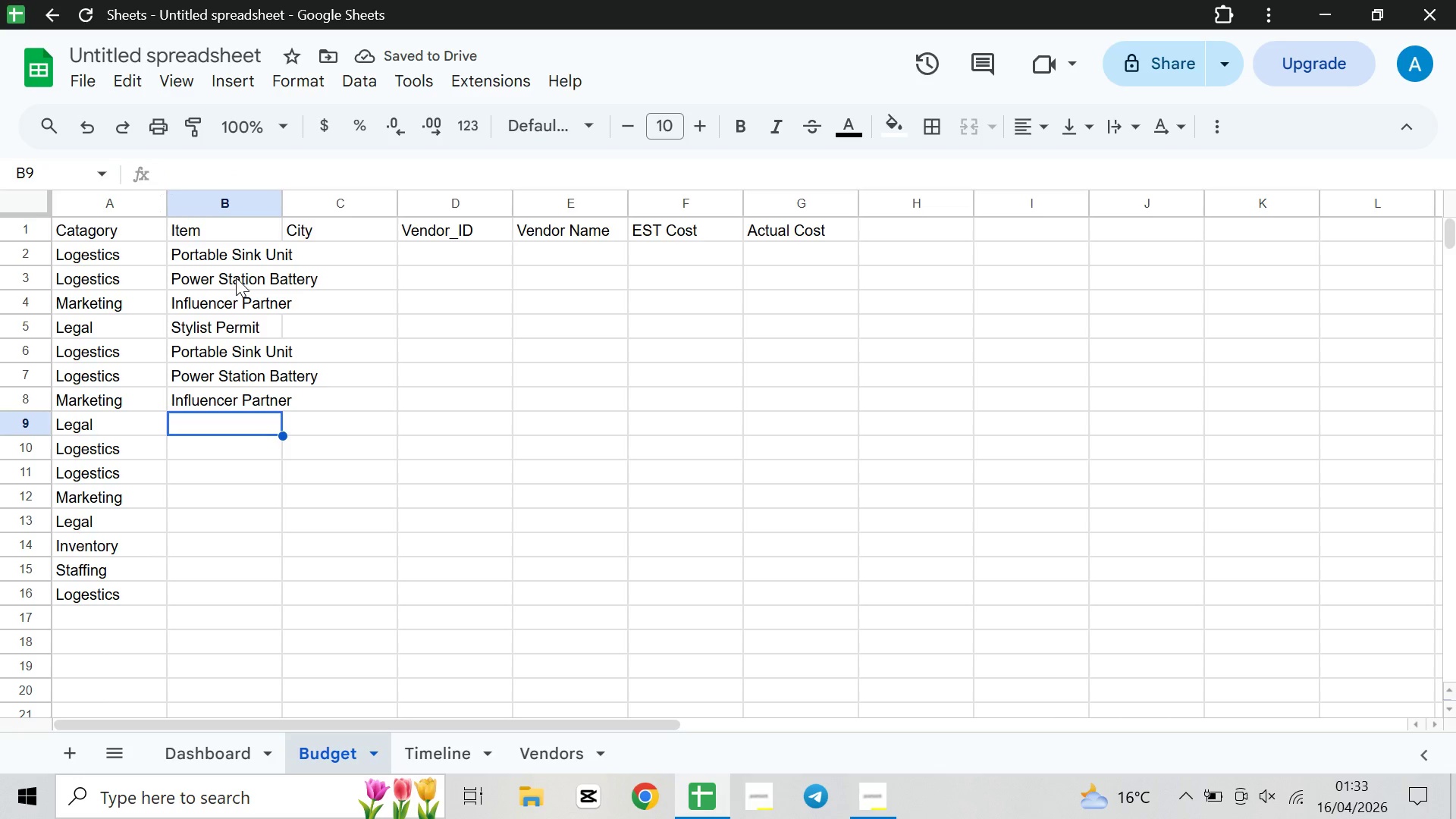 
type(Sty)
 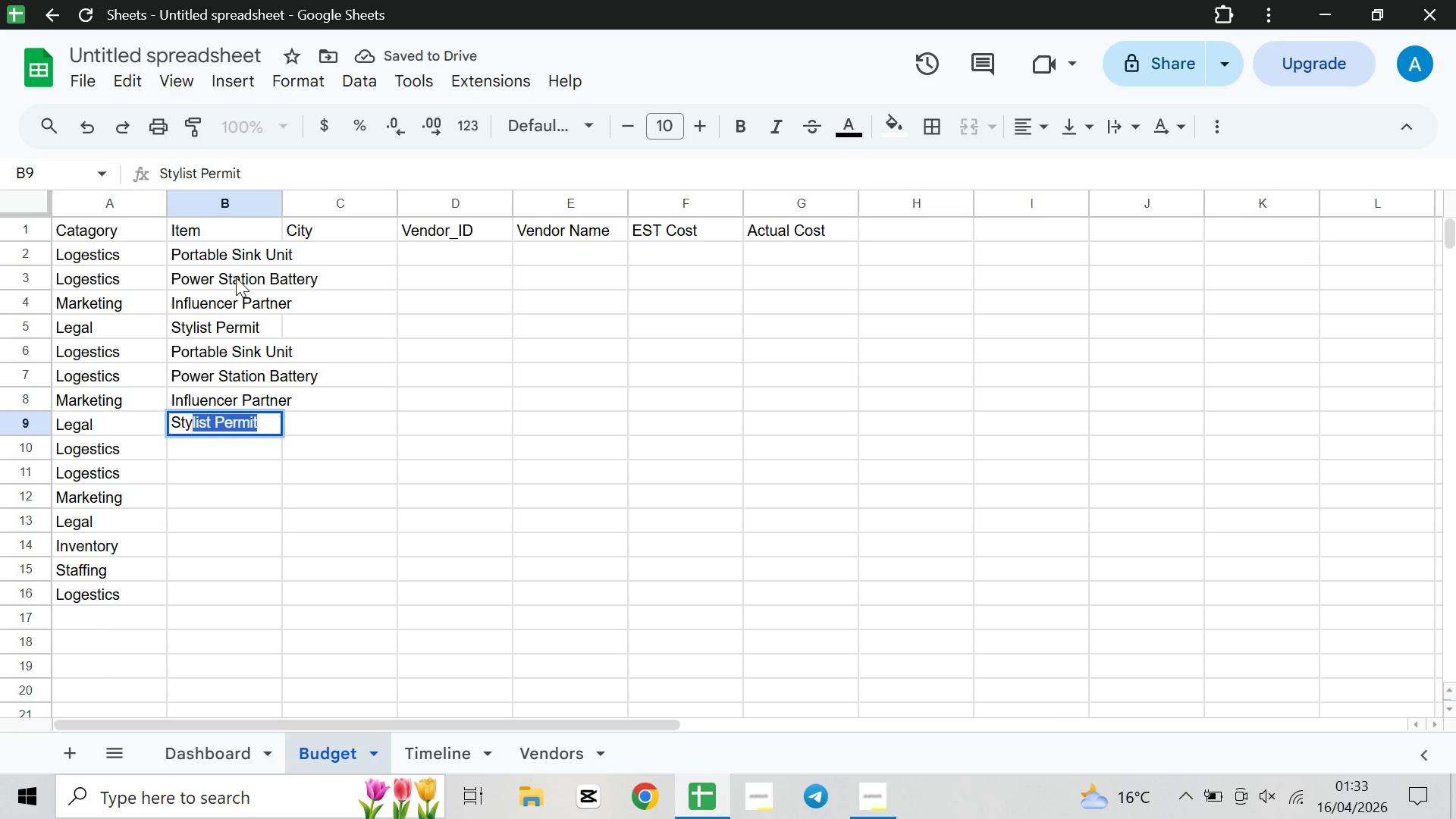 
key(ArrowDown)
 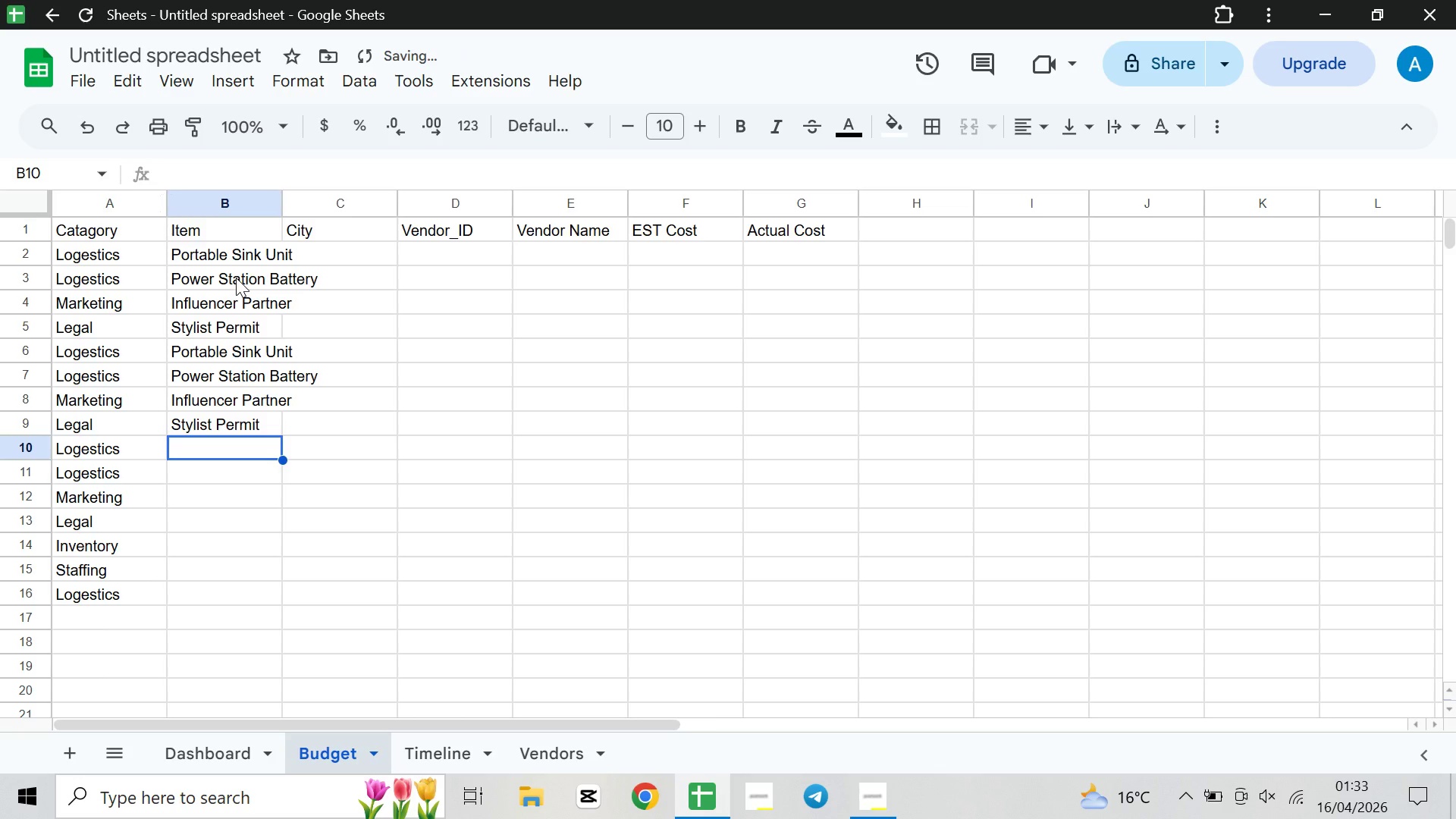 
type(Port)
 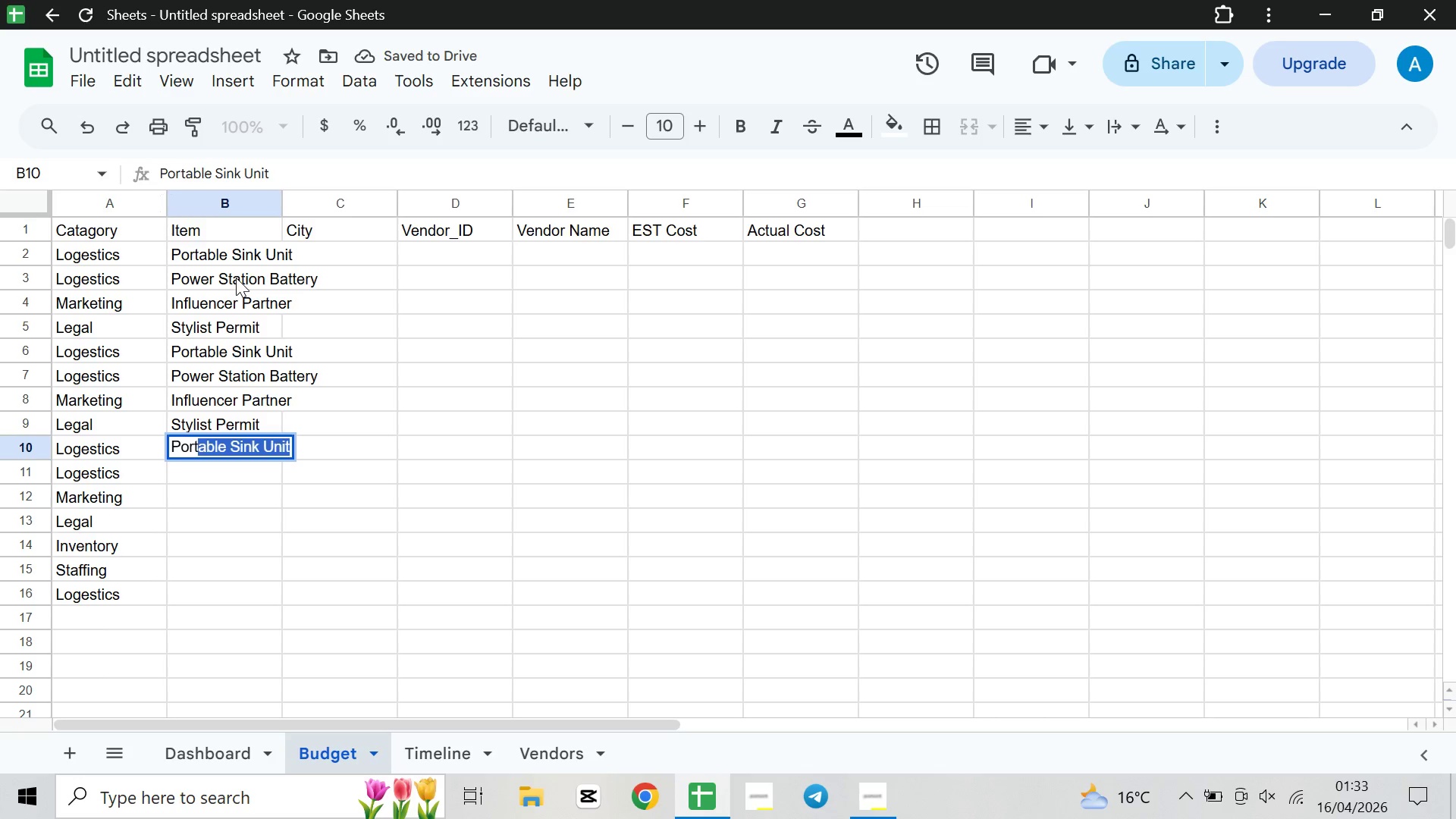 
key(ArrowDown)
 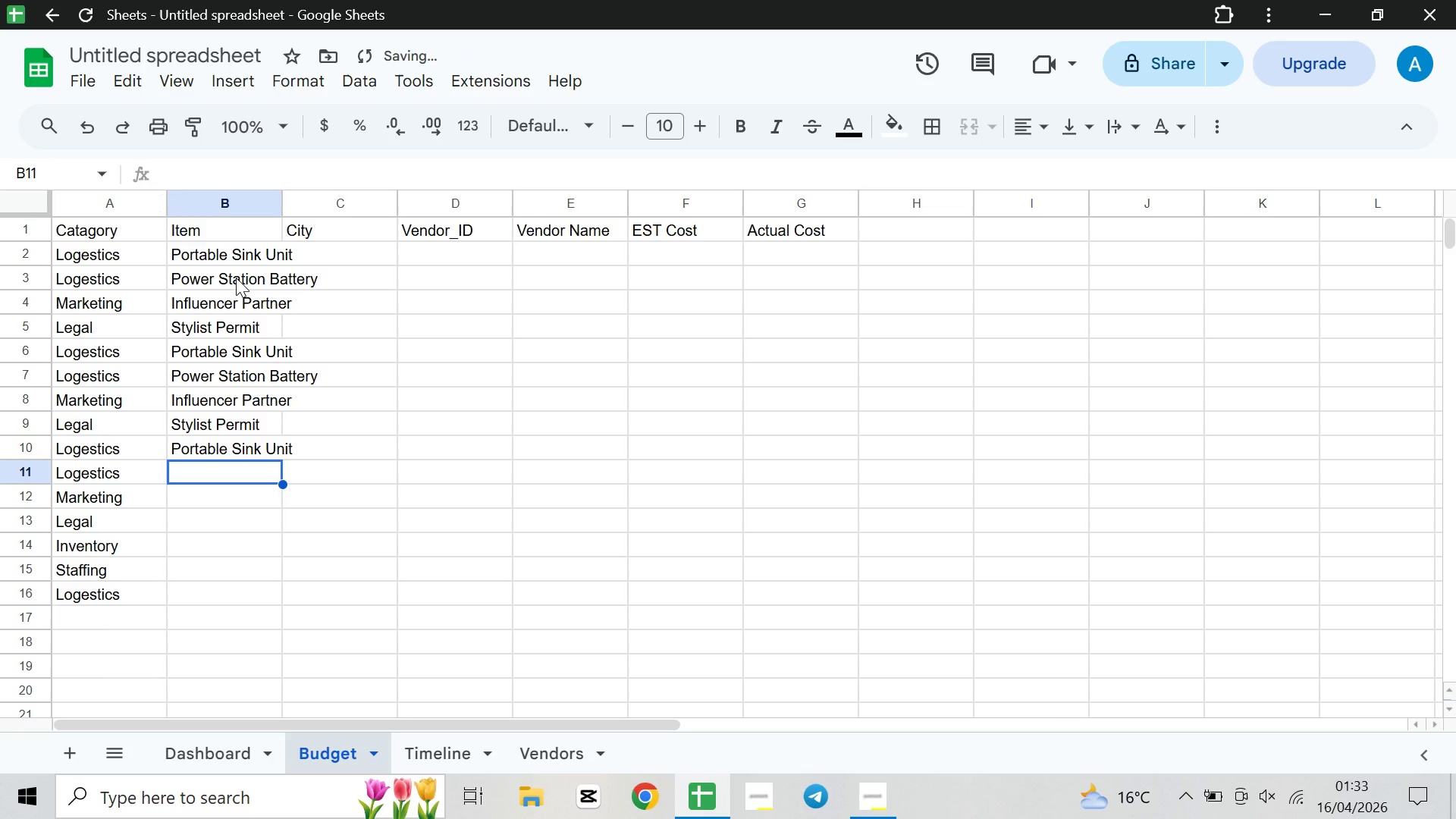 
type(Powe)
 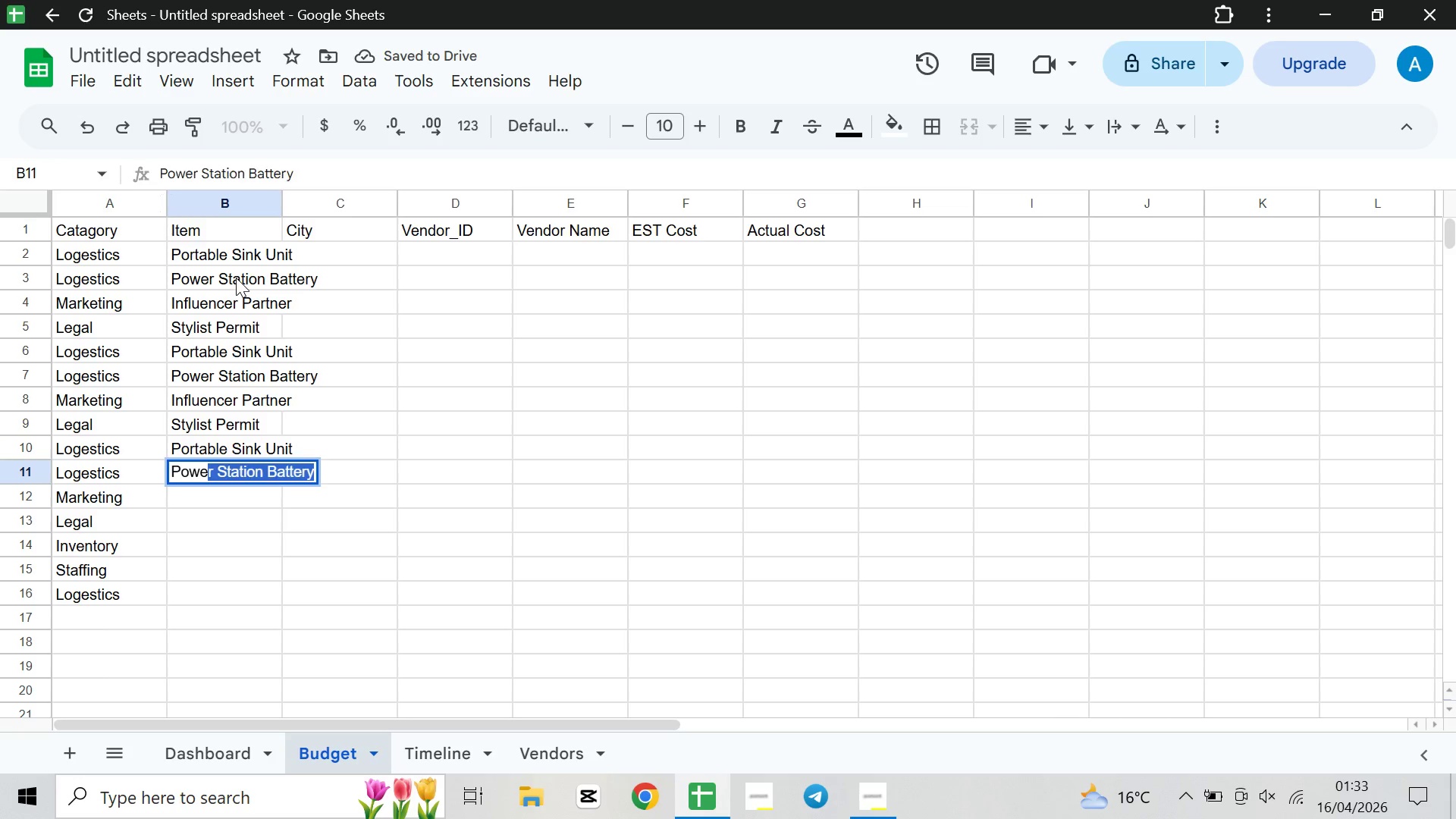 
key(ArrowDown)
 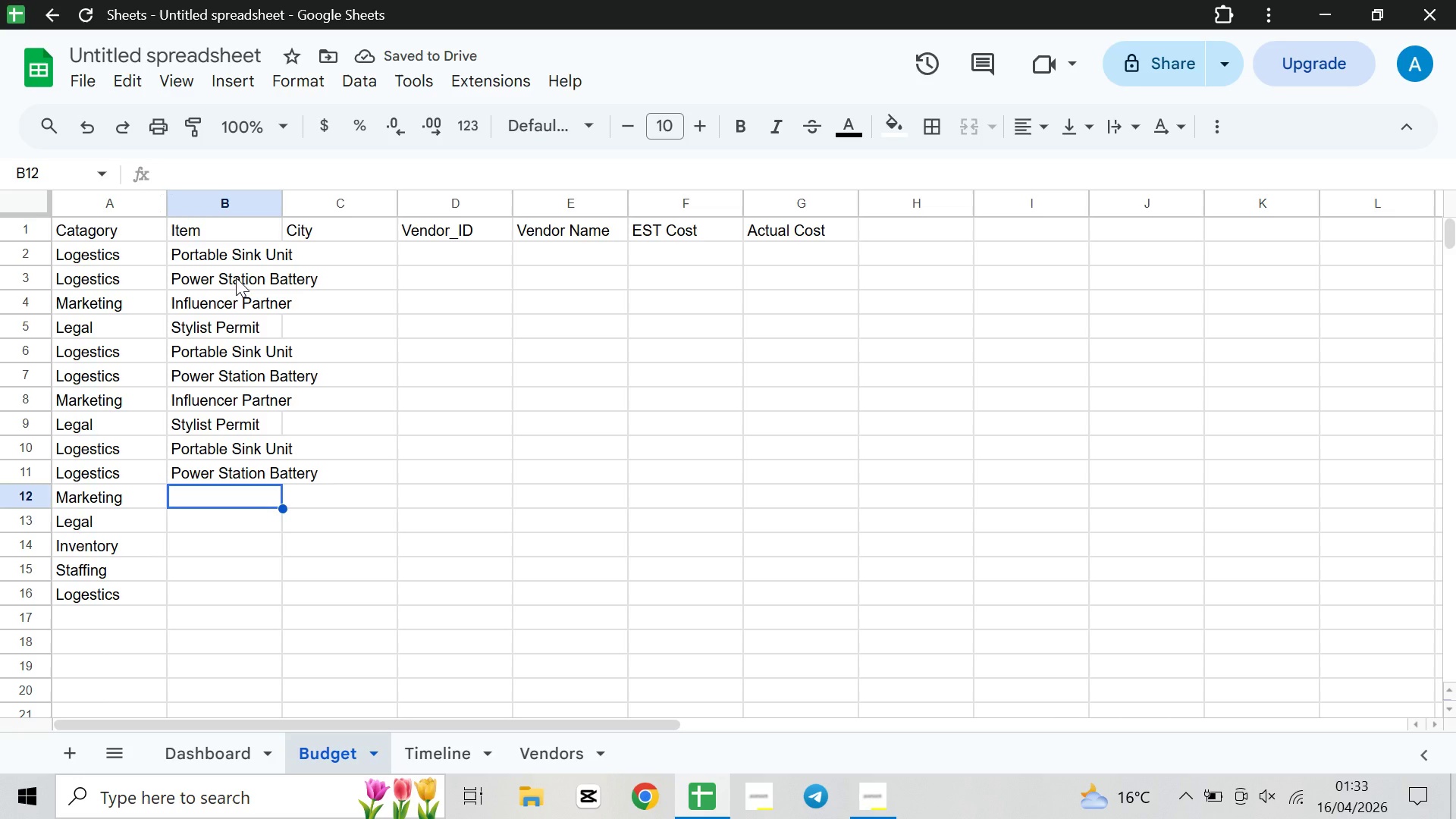 
wait(6.34)
 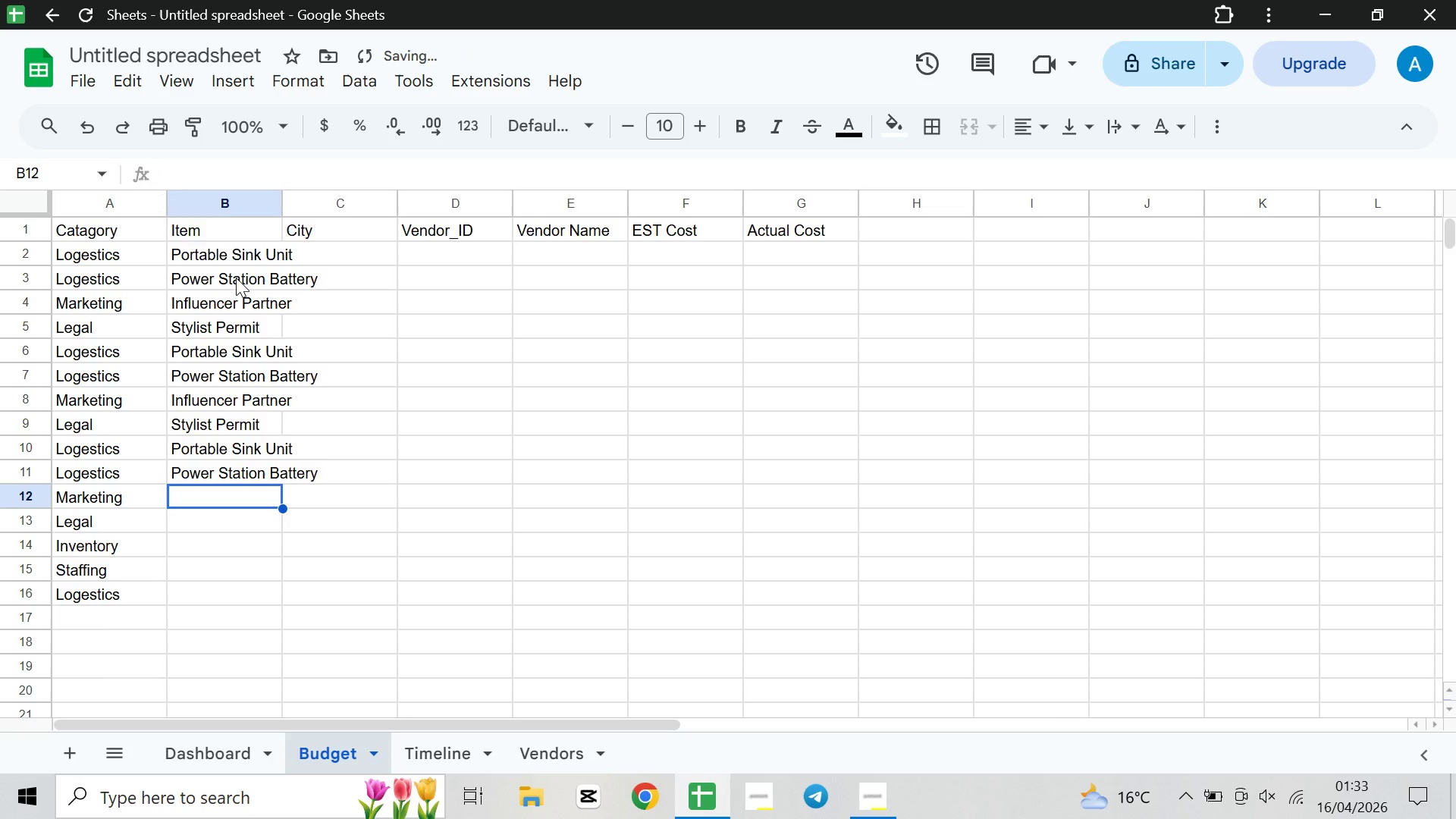 
type(Infli)
key(Backspace)
type(ue)
 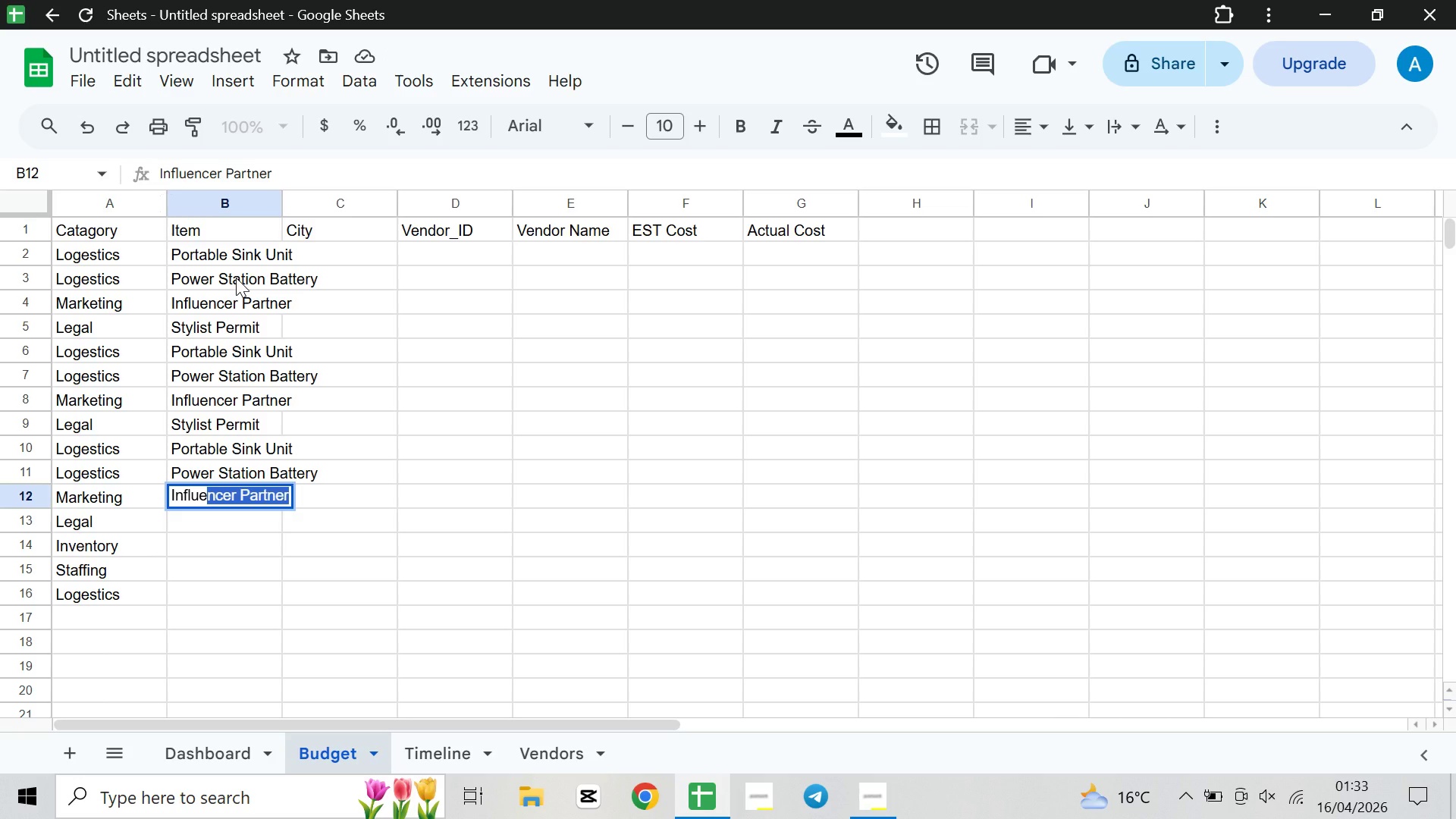 
key(ArrowDown)
 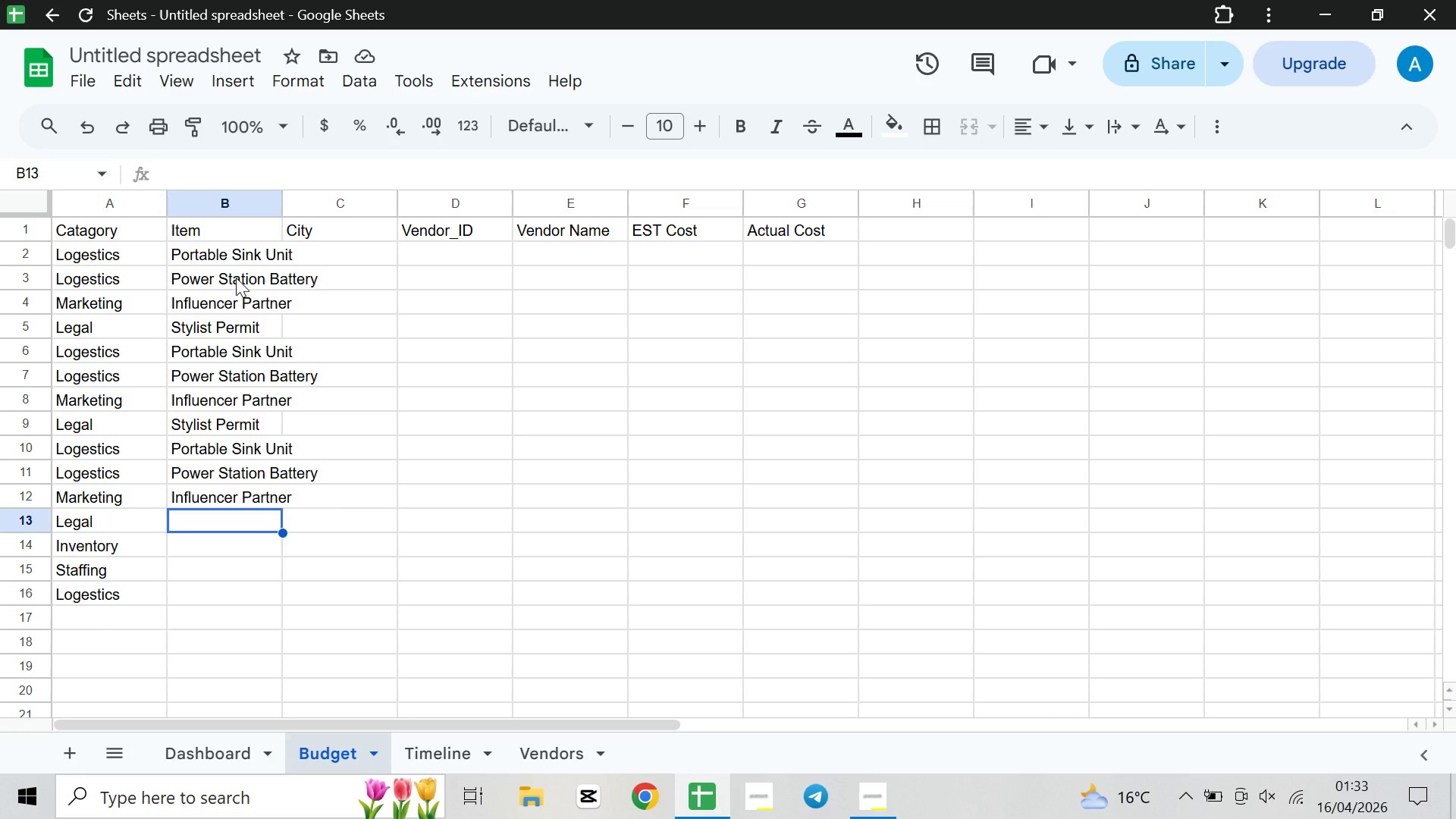 
wait(12.33)
 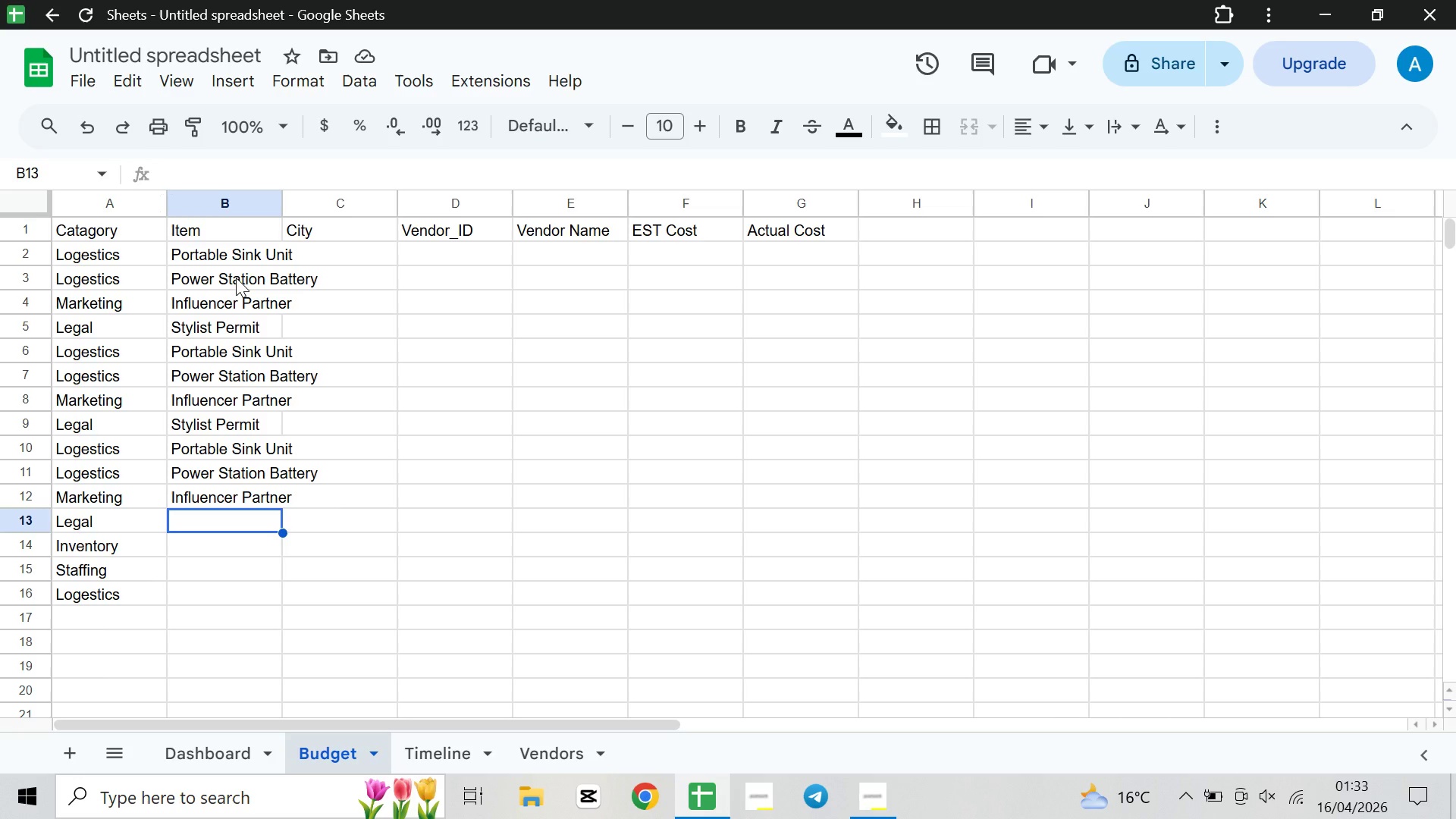 
type(Sty)
 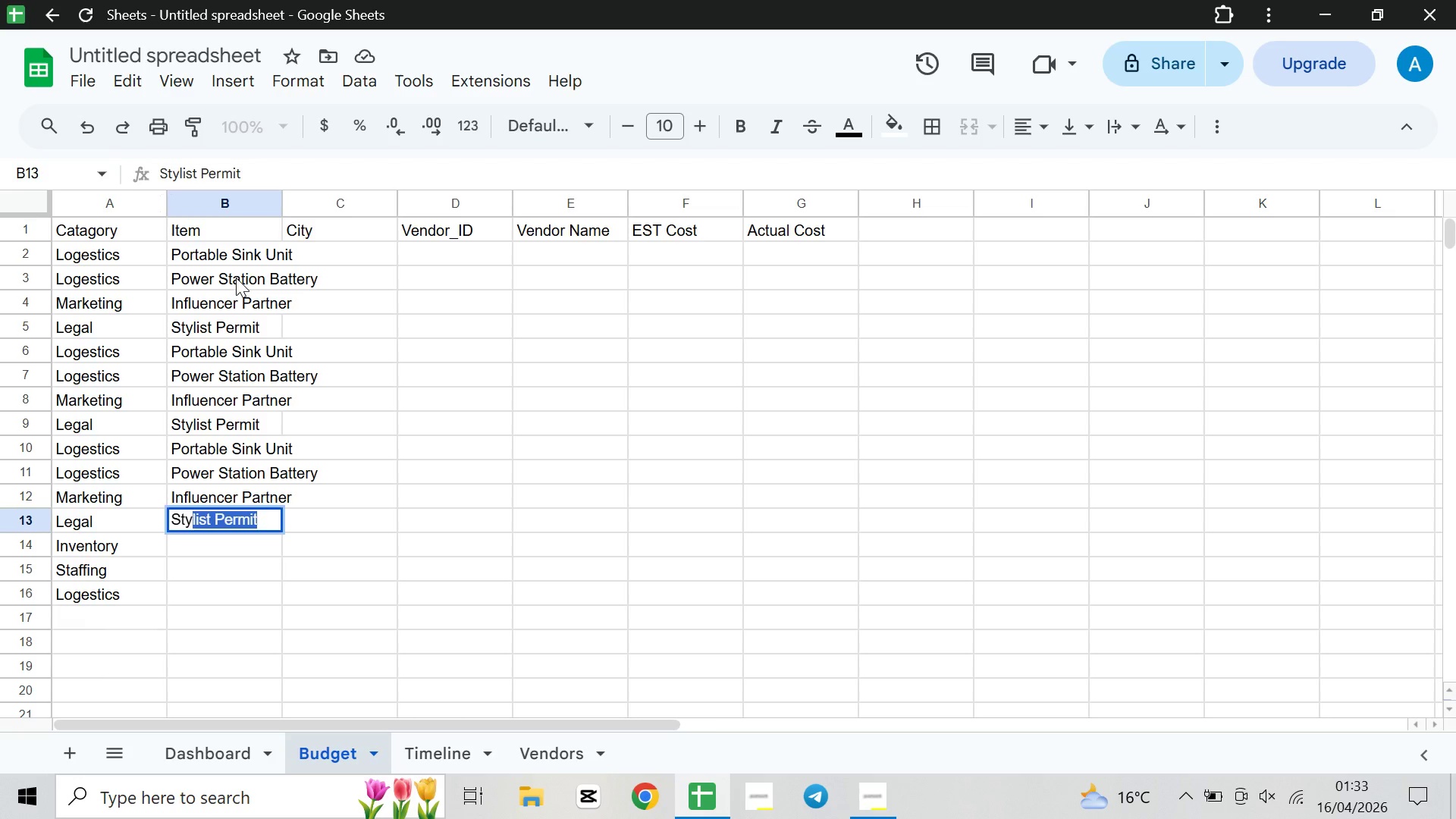 
key(ArrowDown)
 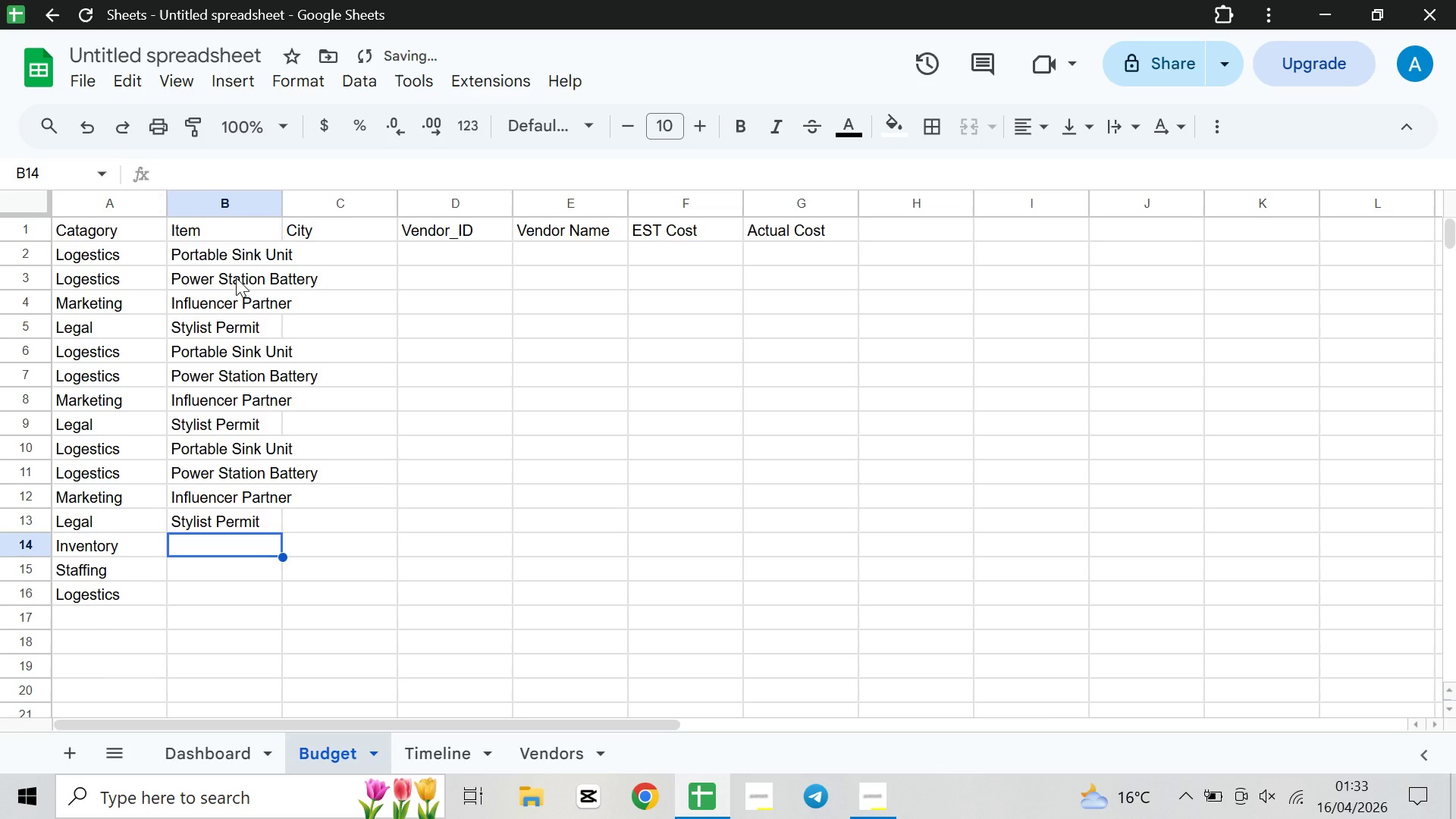 
type(Sustaina)
key(Backspace)
 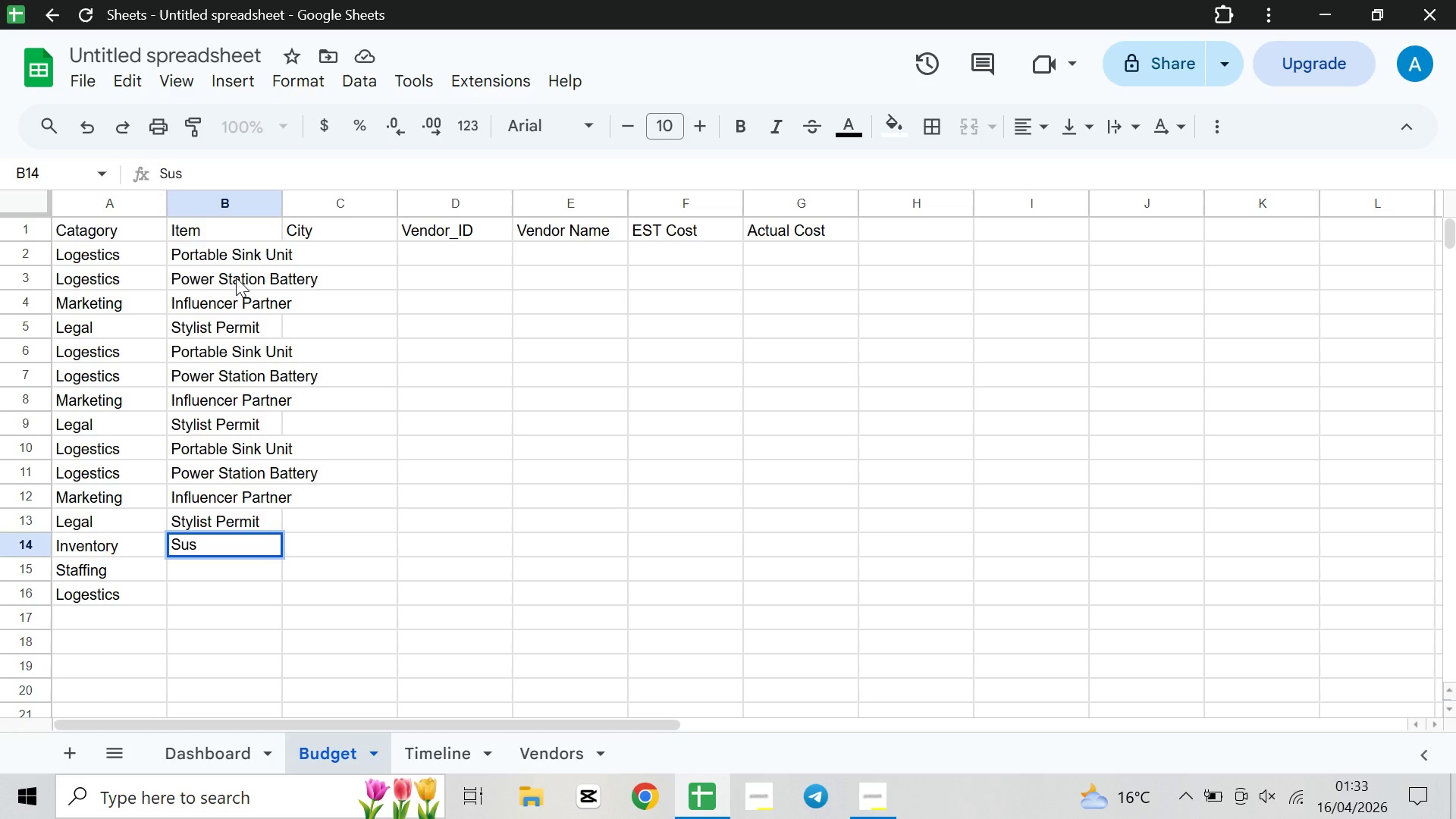 
type(tainable)
 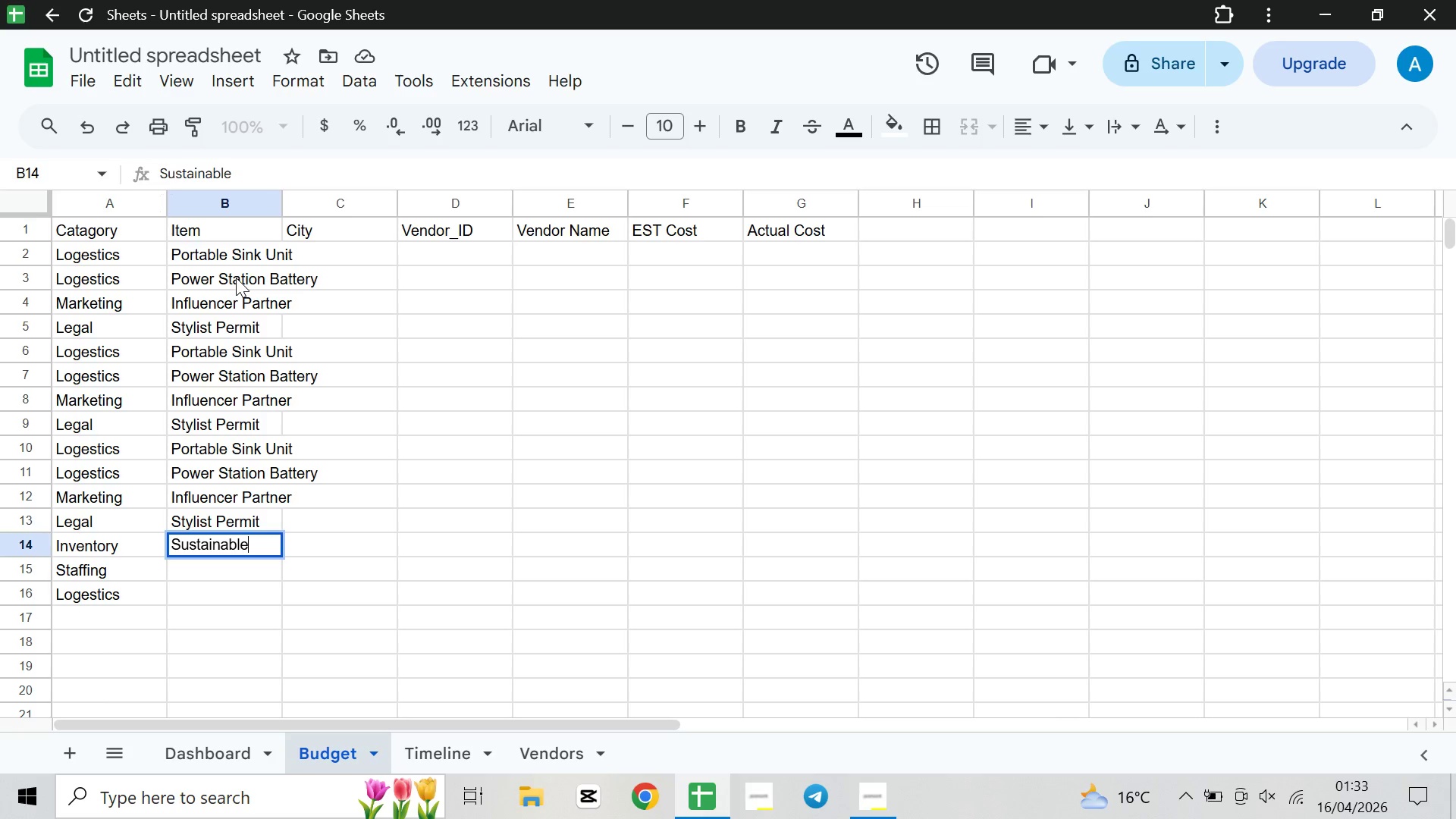 
type( Product ki)
key(Backspace)
key(Backspace)
type(Kit)
 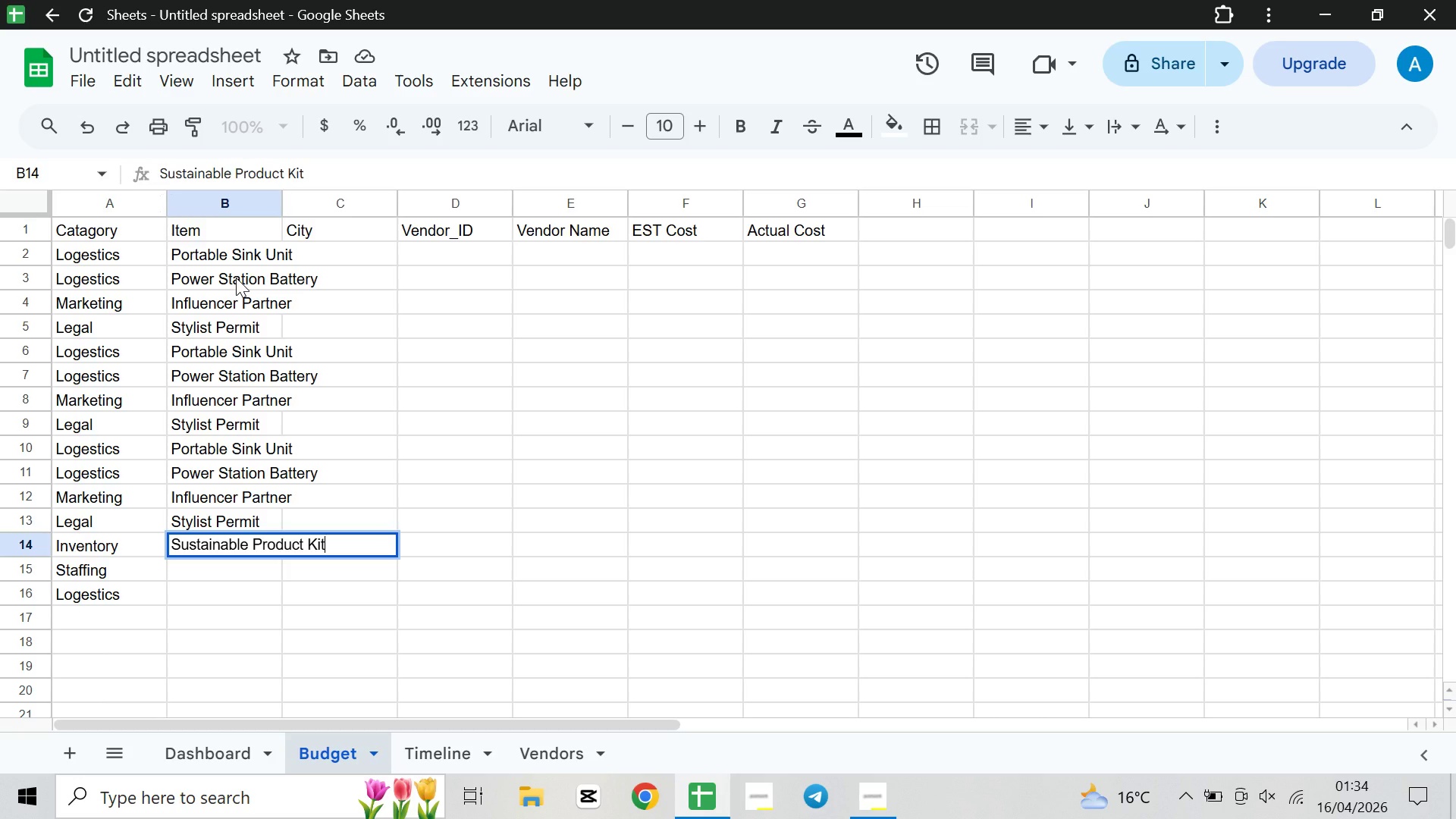 
key(ArrowDown)
 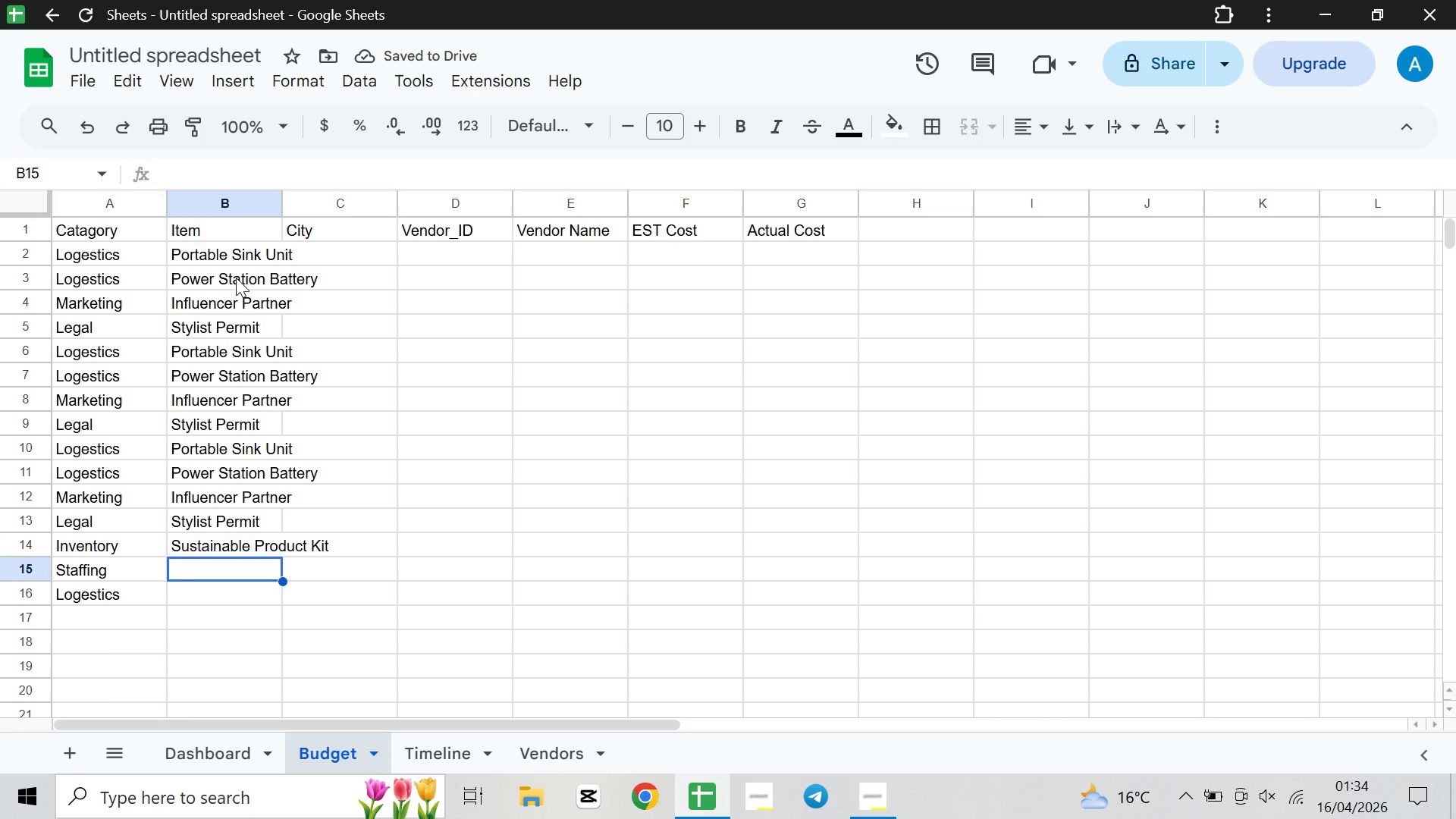 
wait(9.86)
 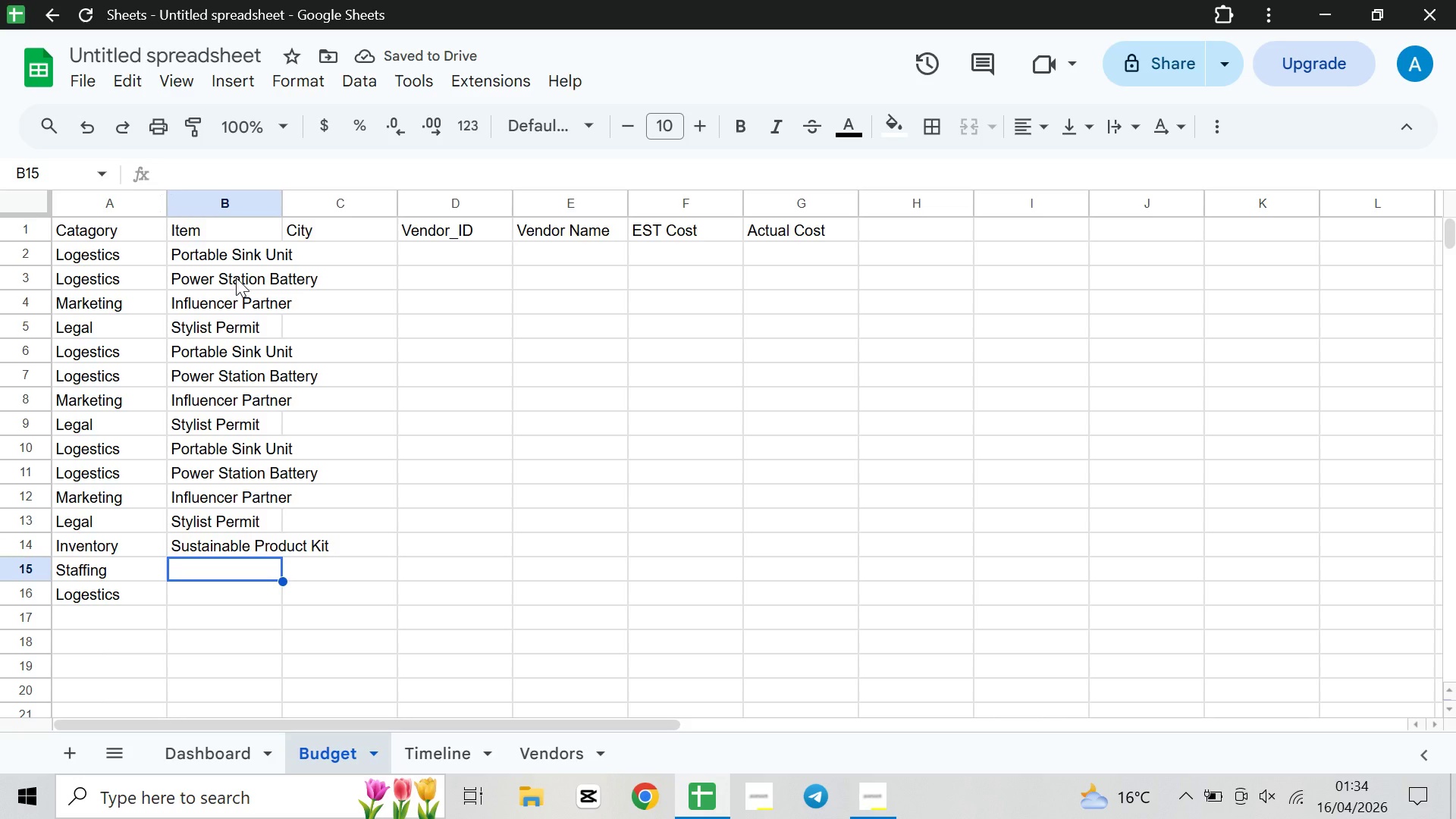 
type(Event Lead Stylist)
 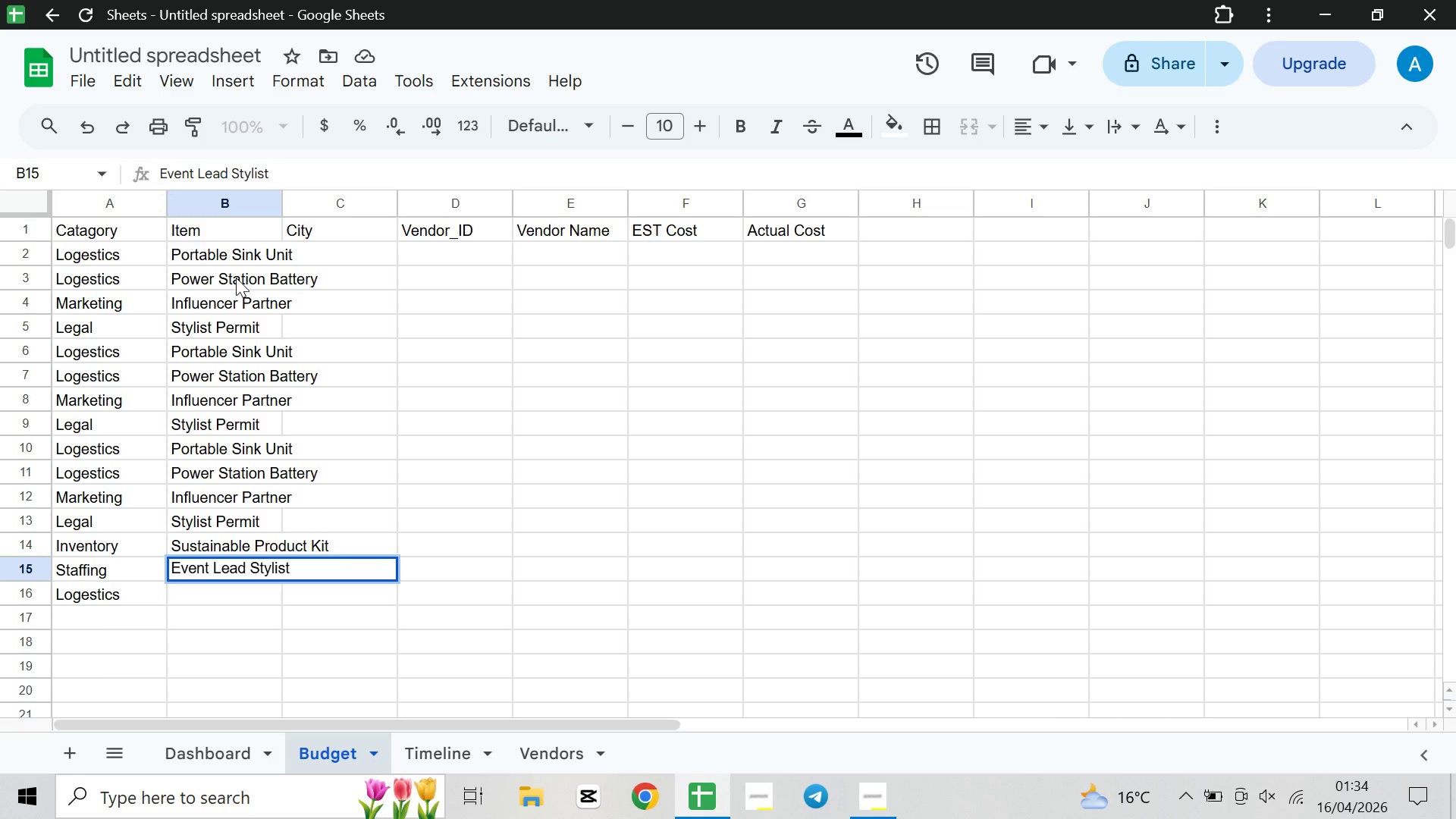 
key(ArrowDown)
 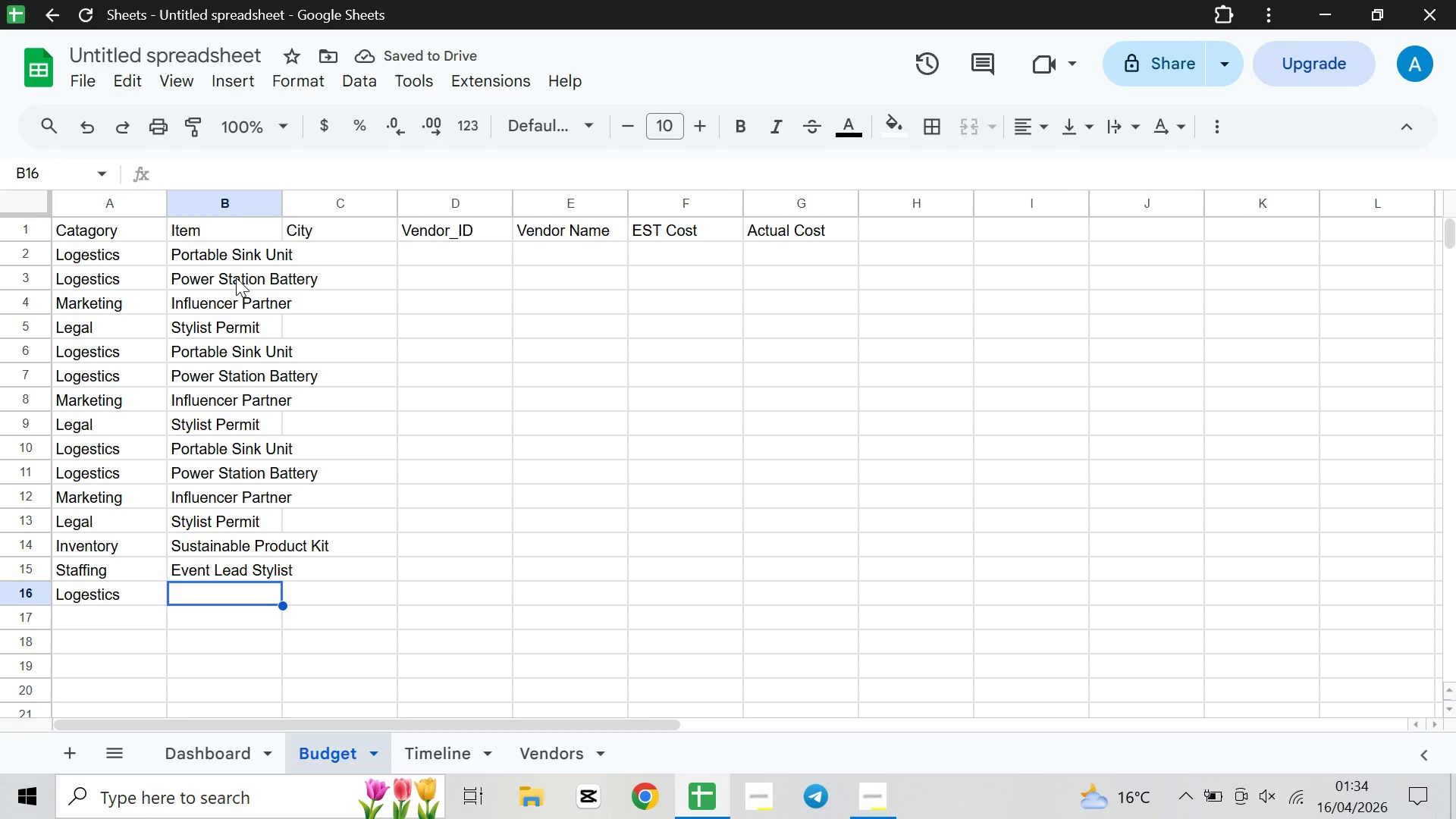 
type(Botanical Tent Rental)
 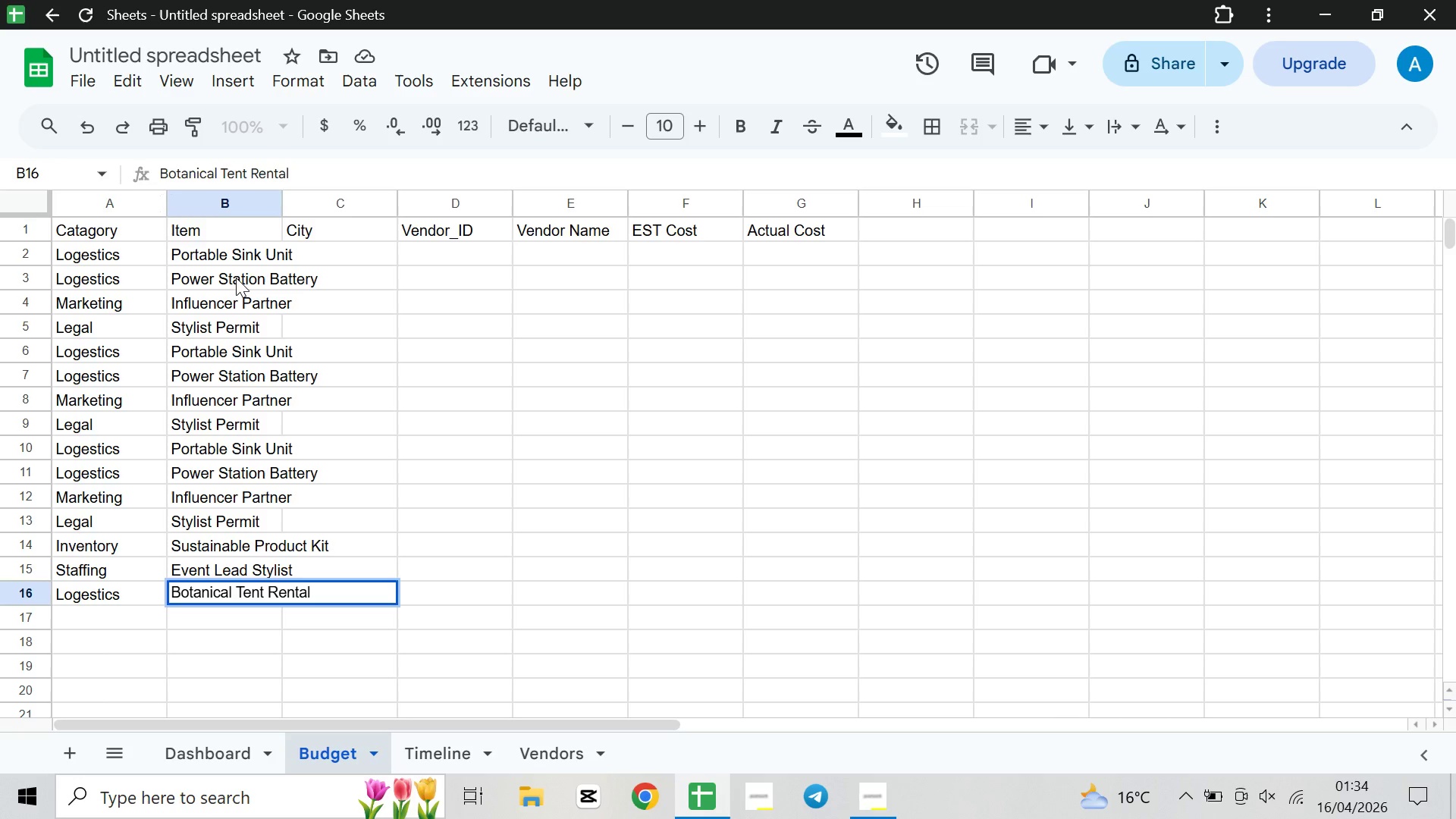 
wait(21.64)
 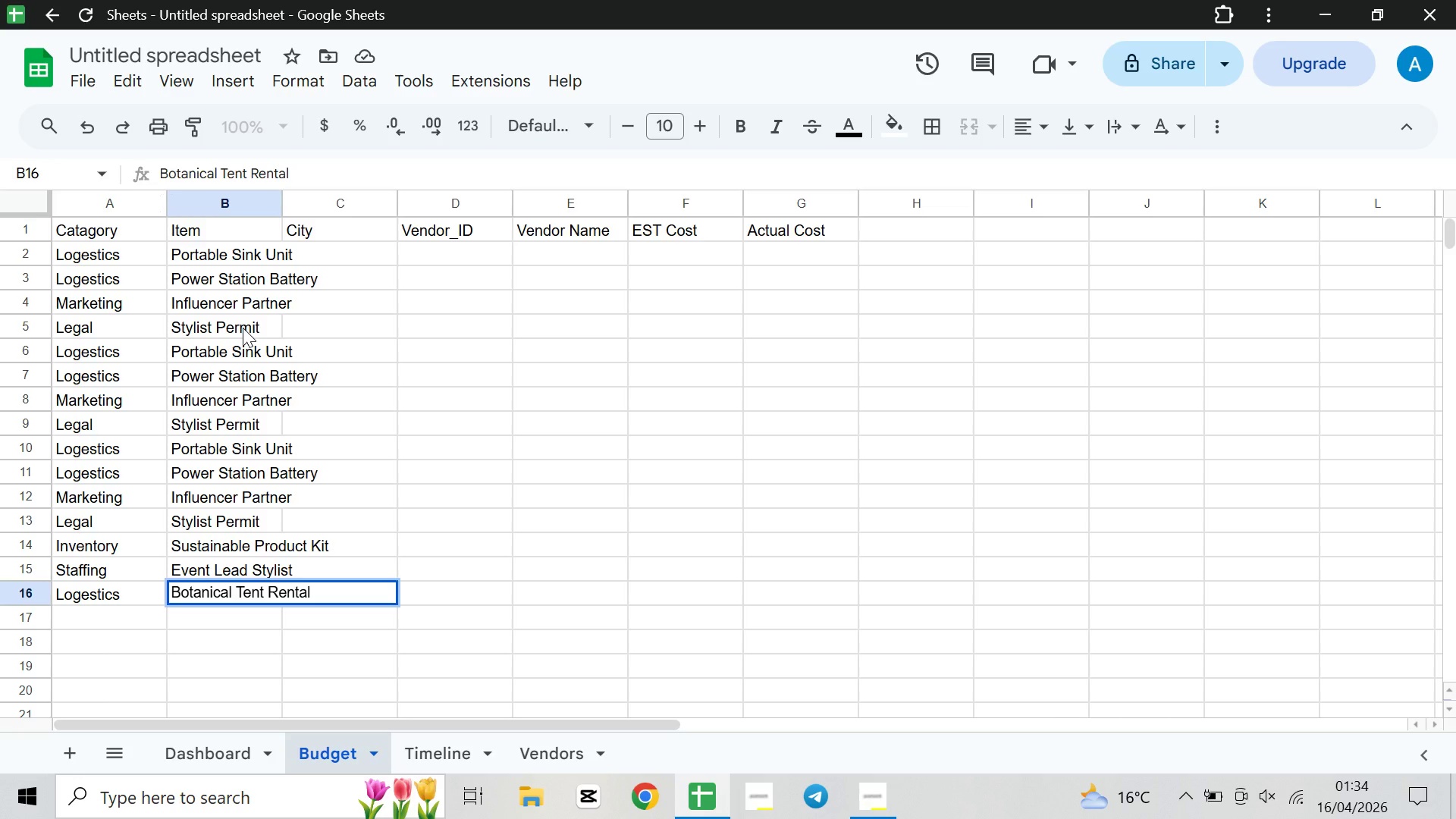 
double_click([355, 257])
 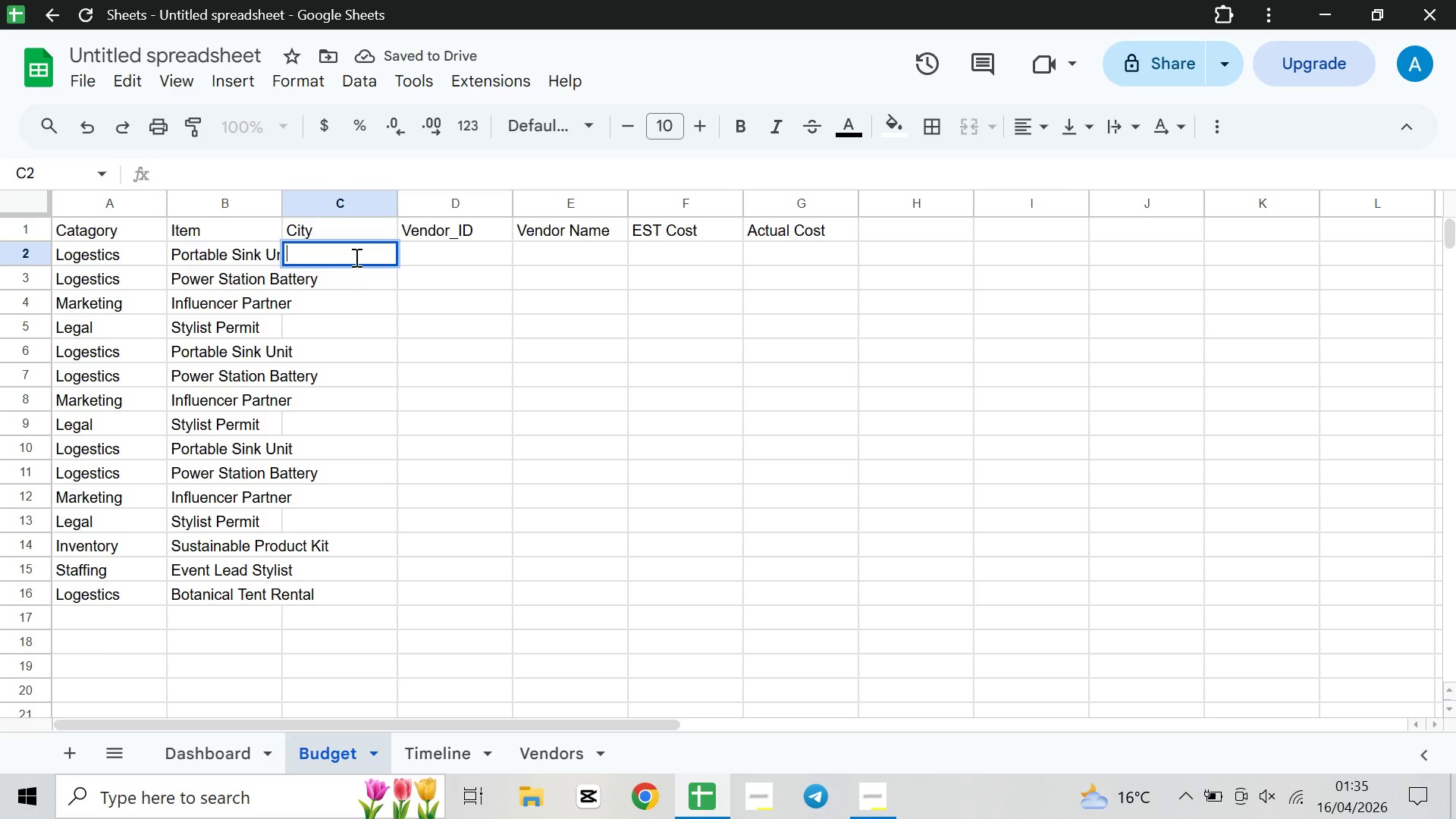 
type(Ausy])
key(Backspace)
key(Backspace)
type(tin)
 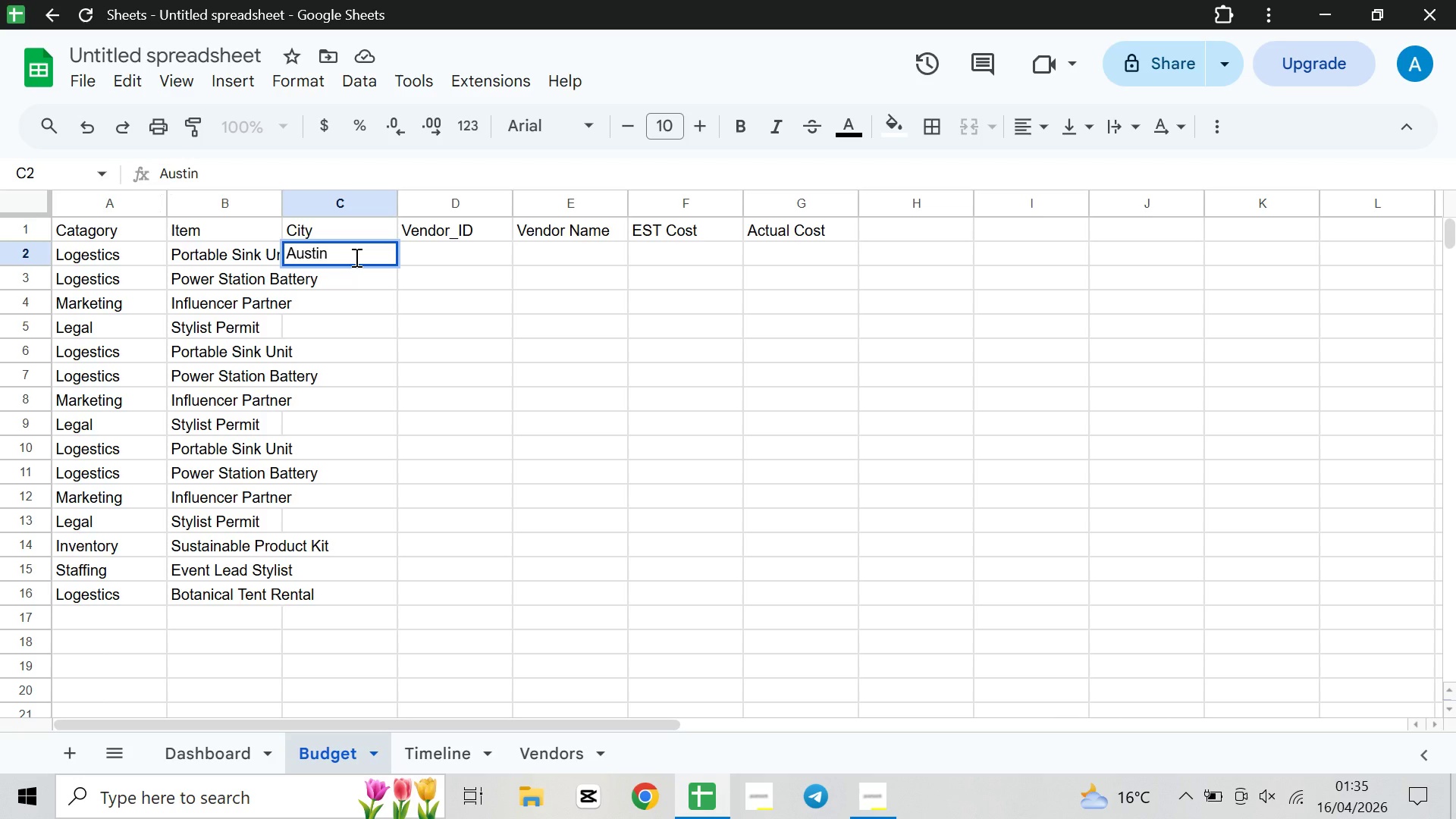 
wait(8.03)
 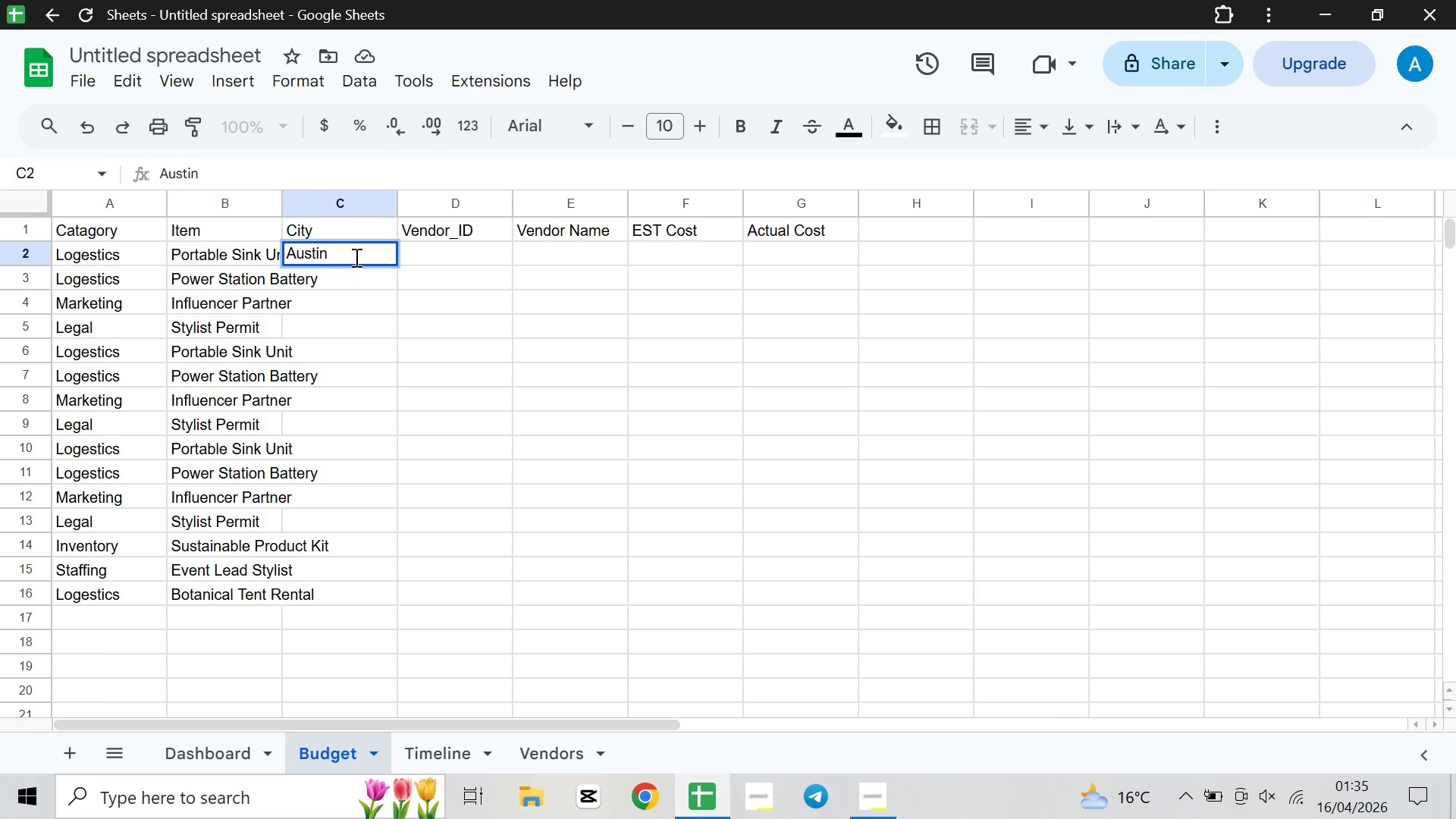 
left_click([371, 269])
 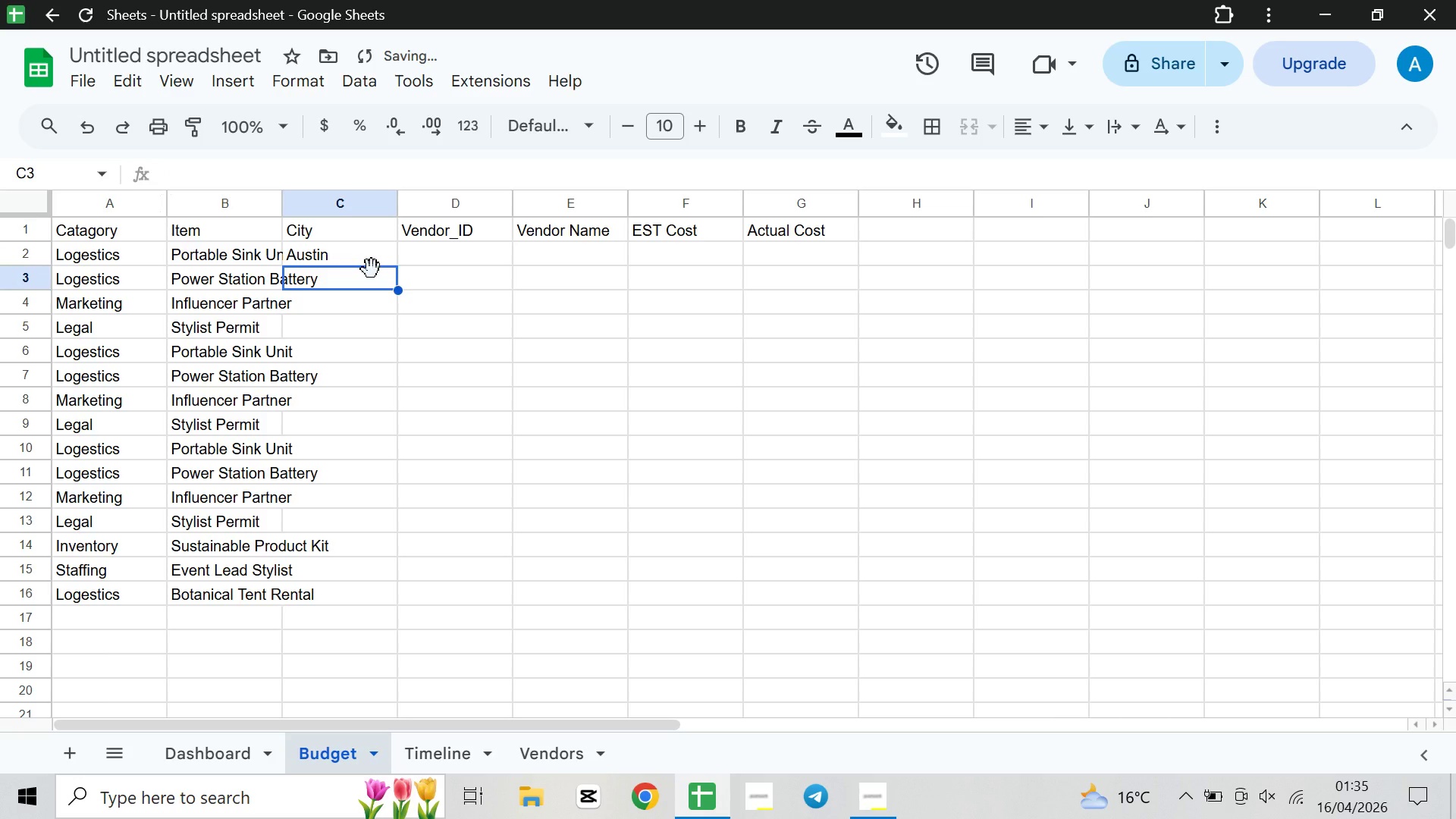 
key(Shift+ShiftLeft)
 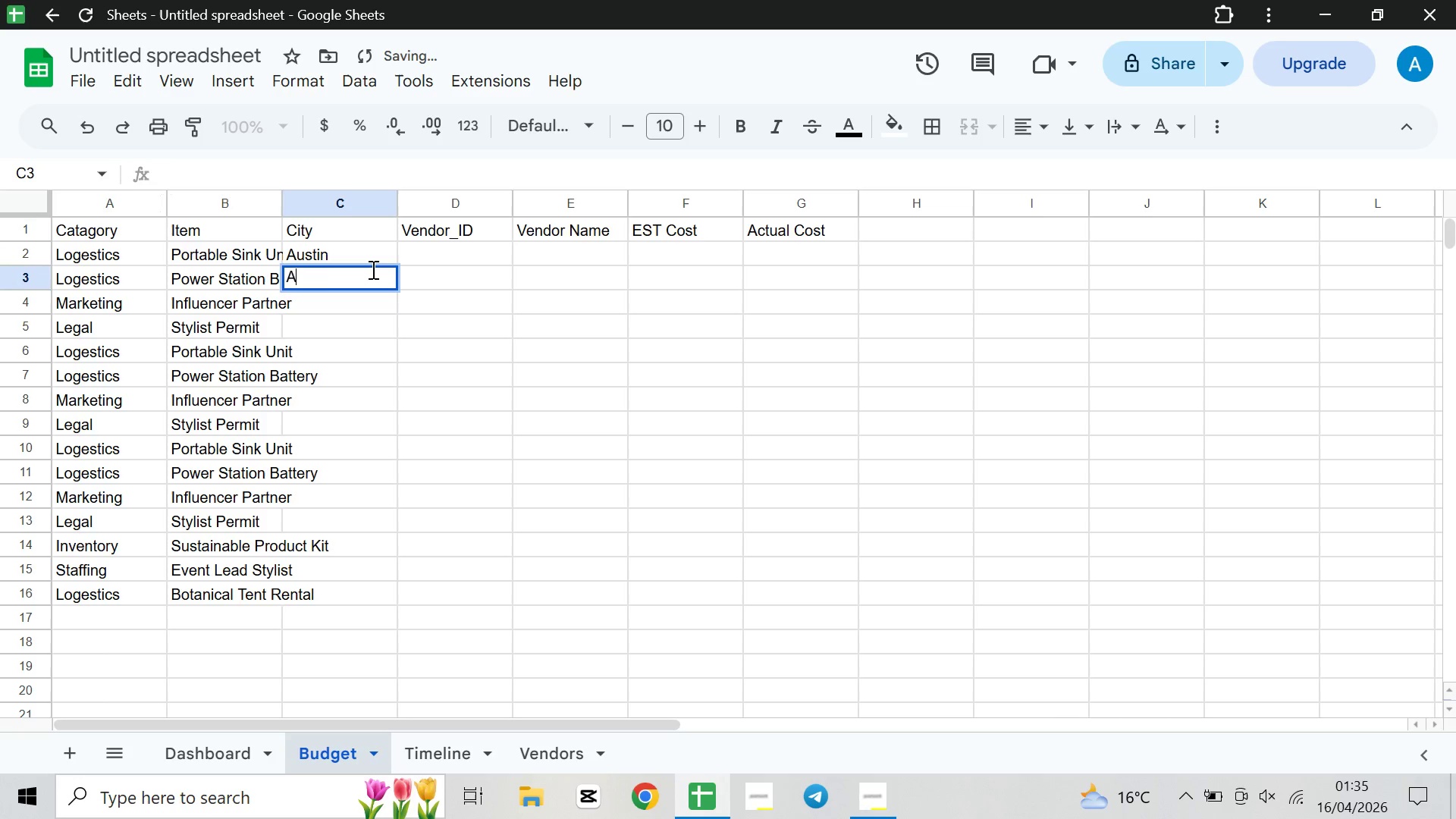 
key(Shift+A)
 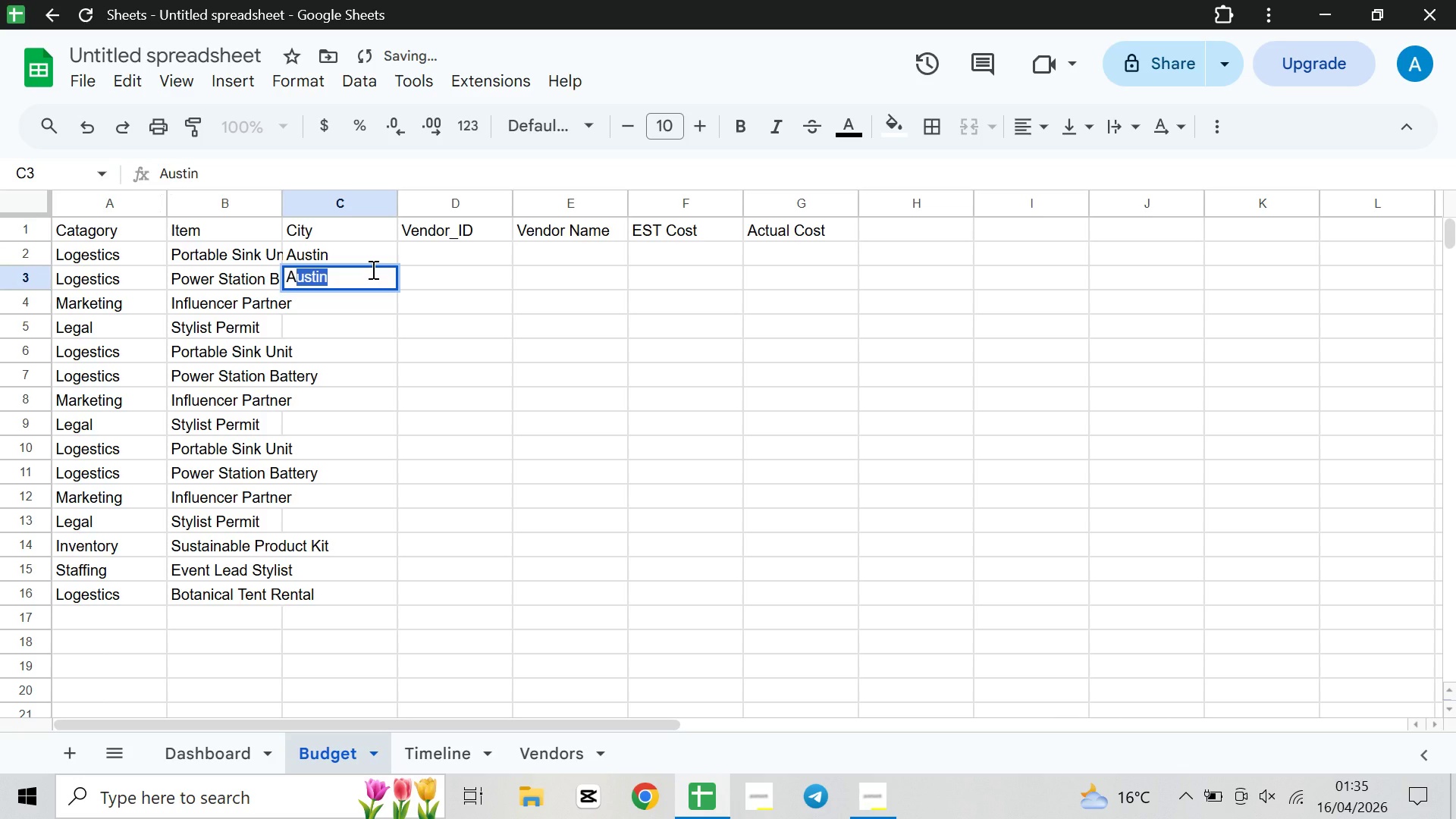 
key(ArrowDown)
 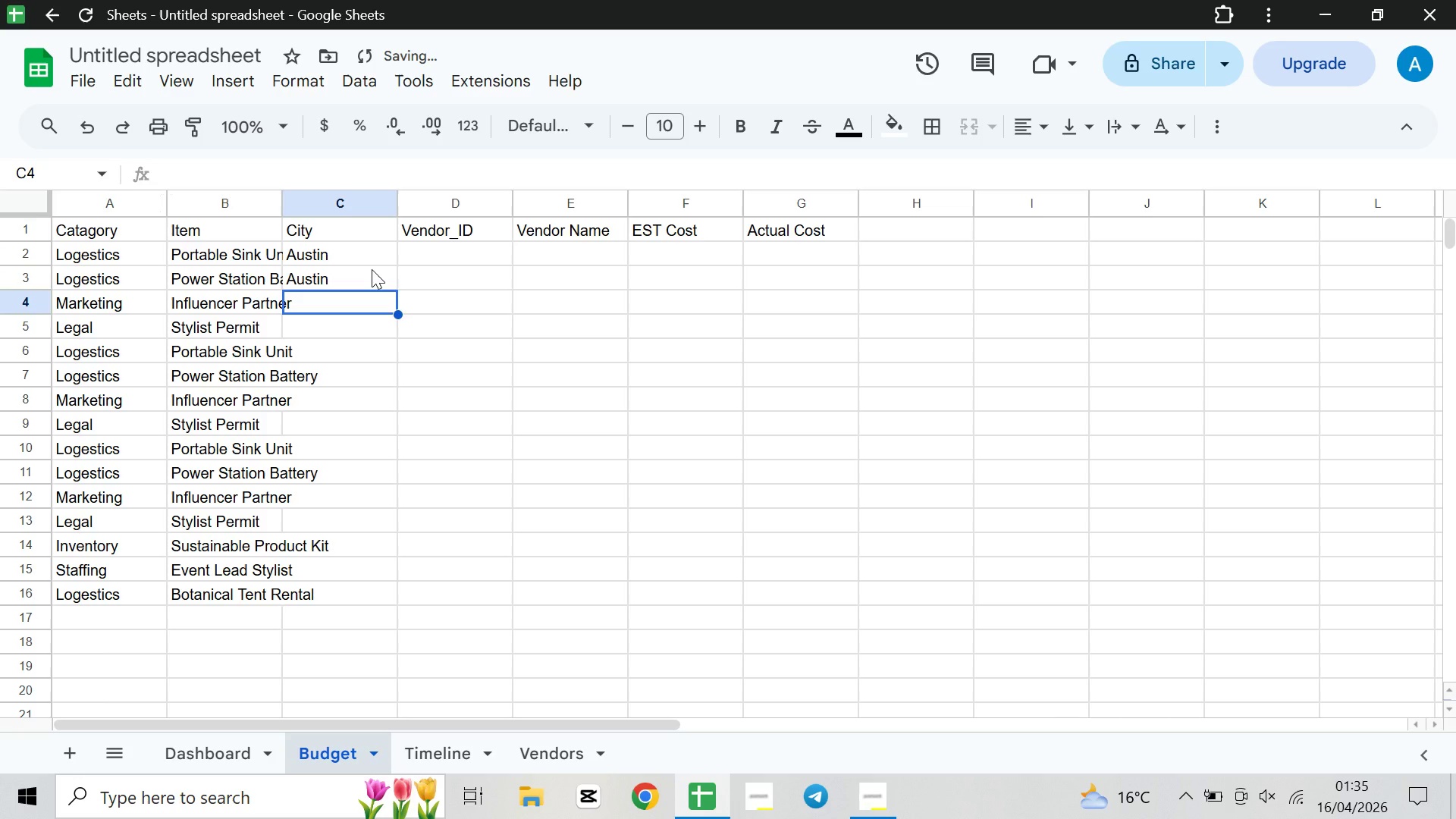 
key(Shift+ShiftLeft)
 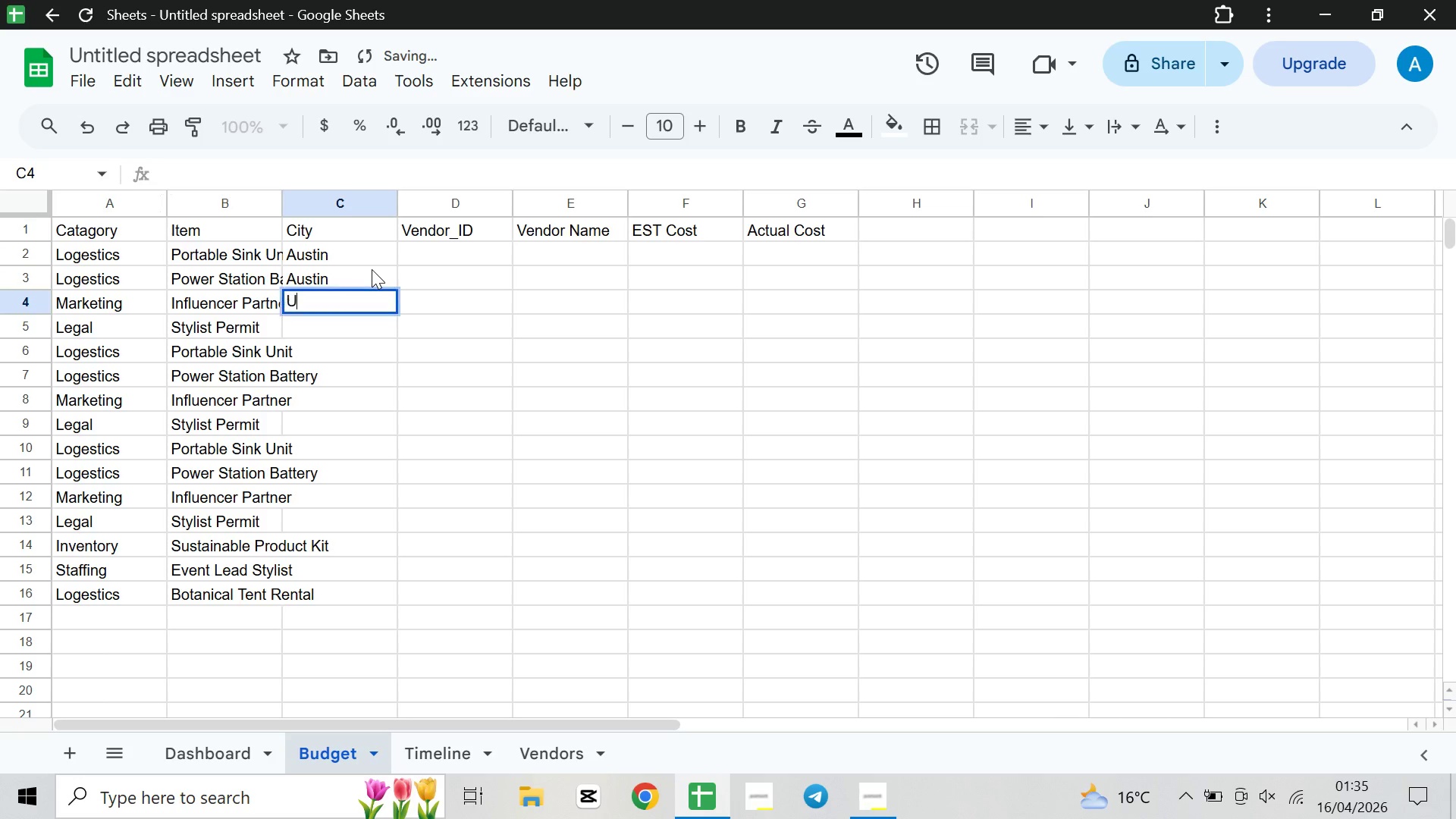 
key(Shift+U)
 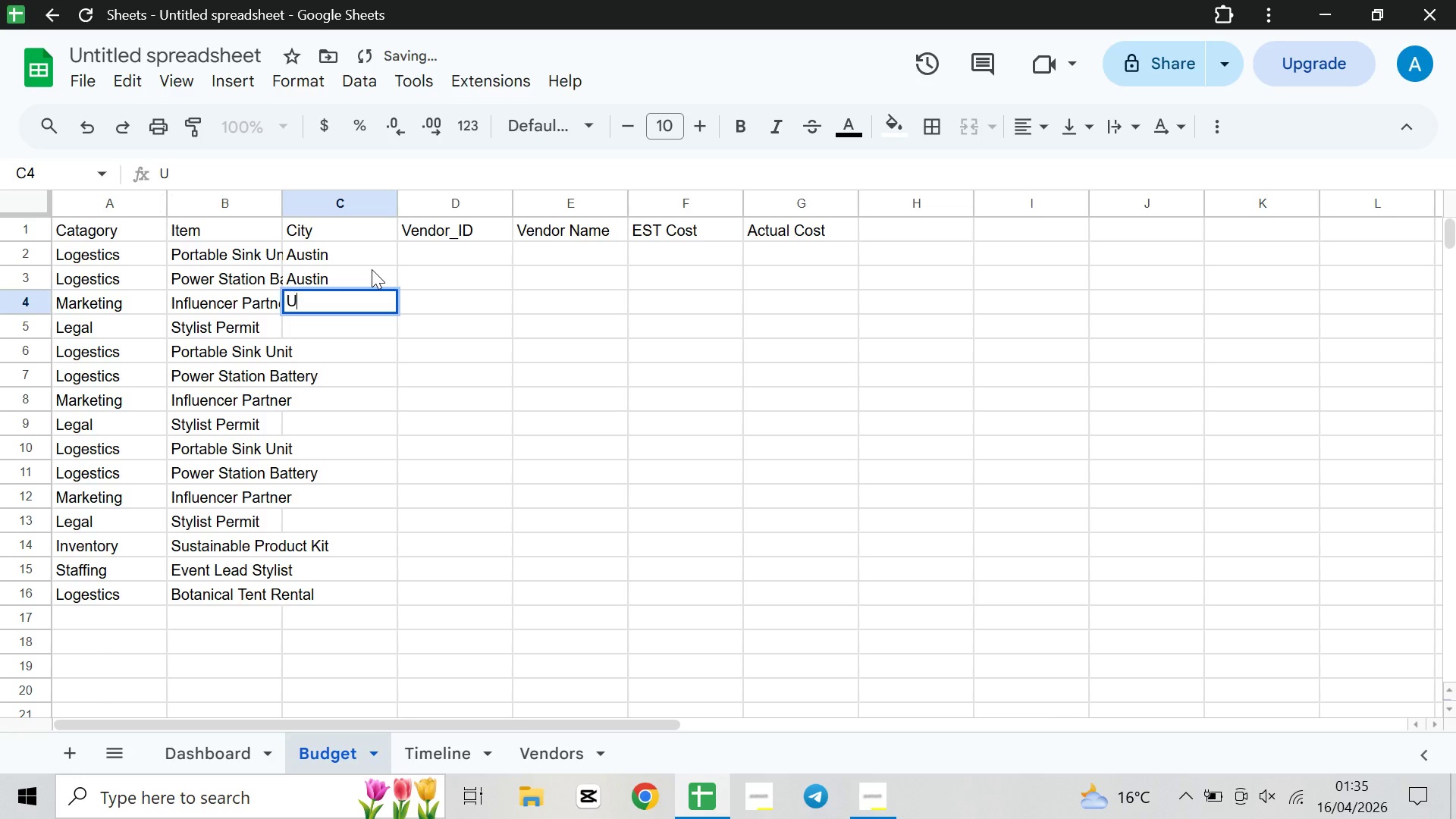 
key(Backspace)
 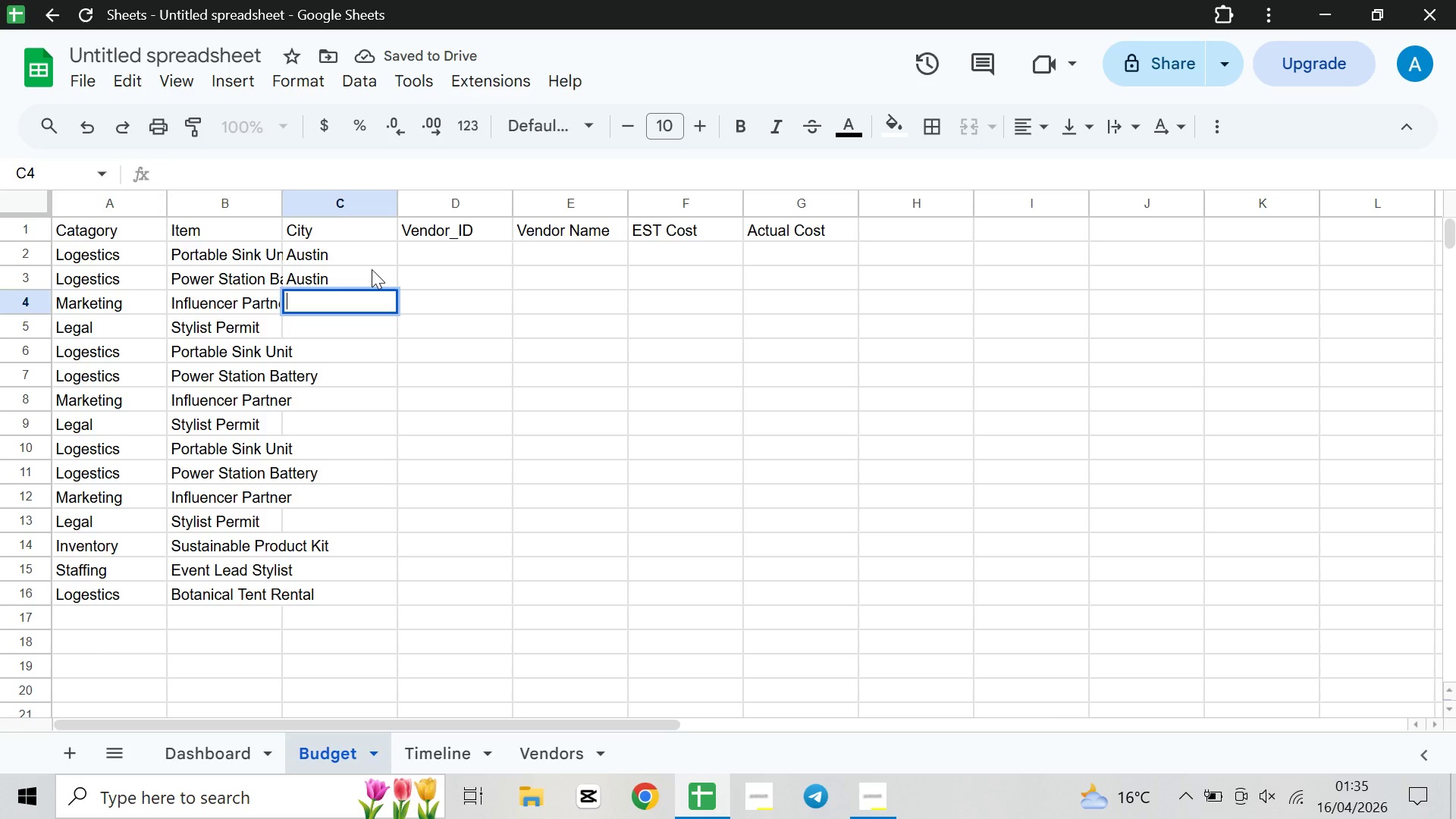 
key(Shift+A)
 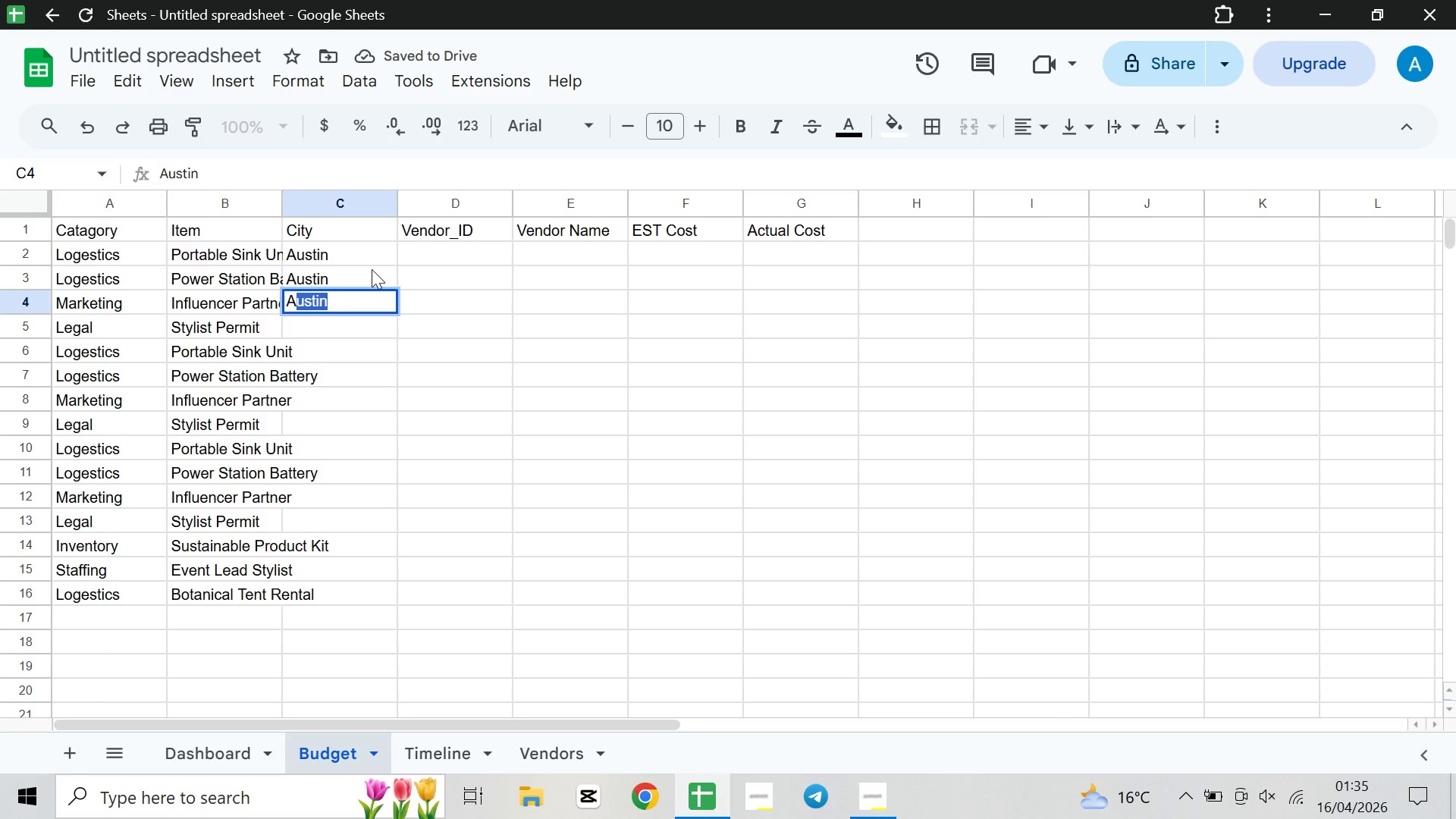 
key(ArrowDown)
 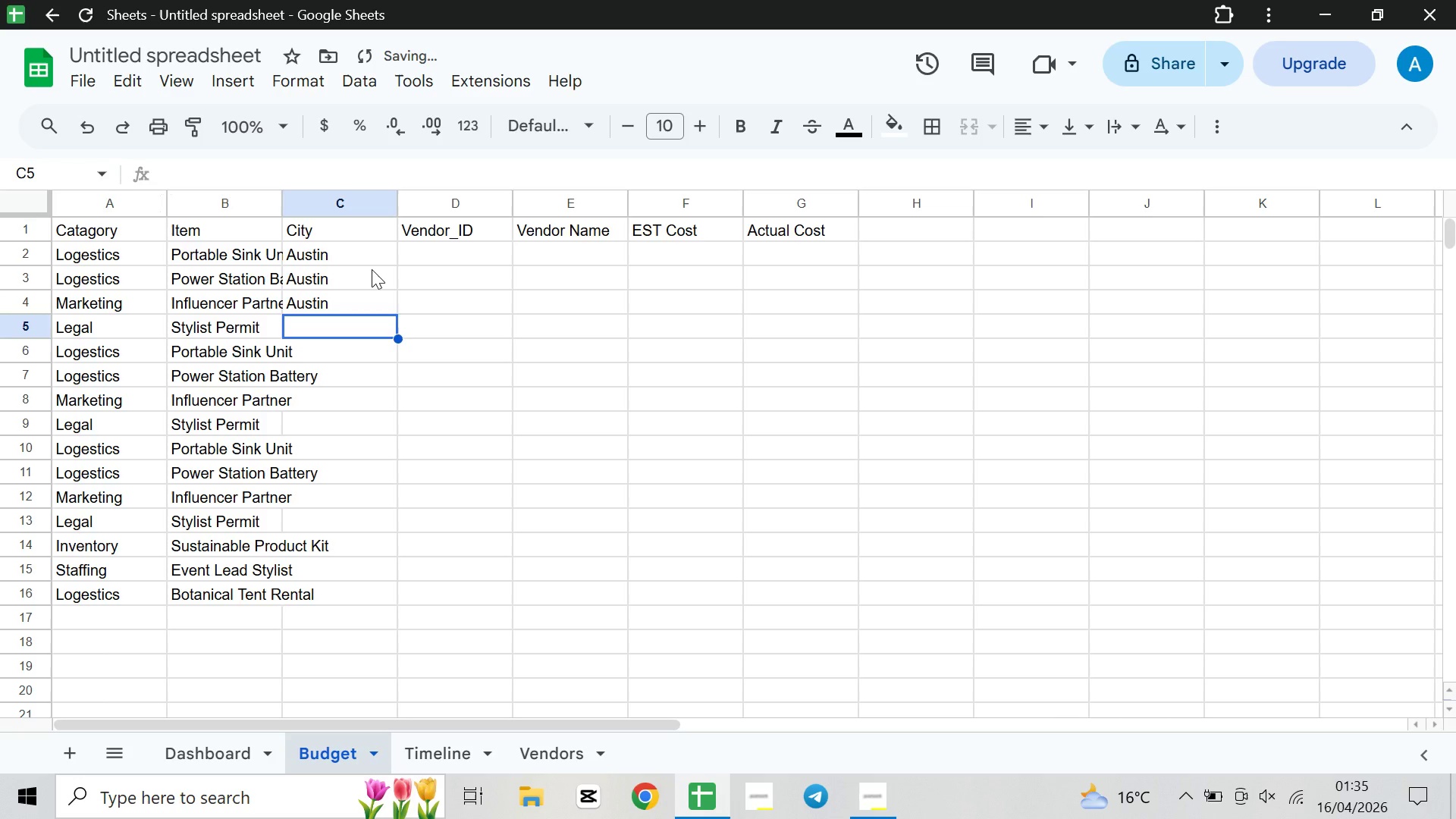 
key(Shift+ShiftLeft)
 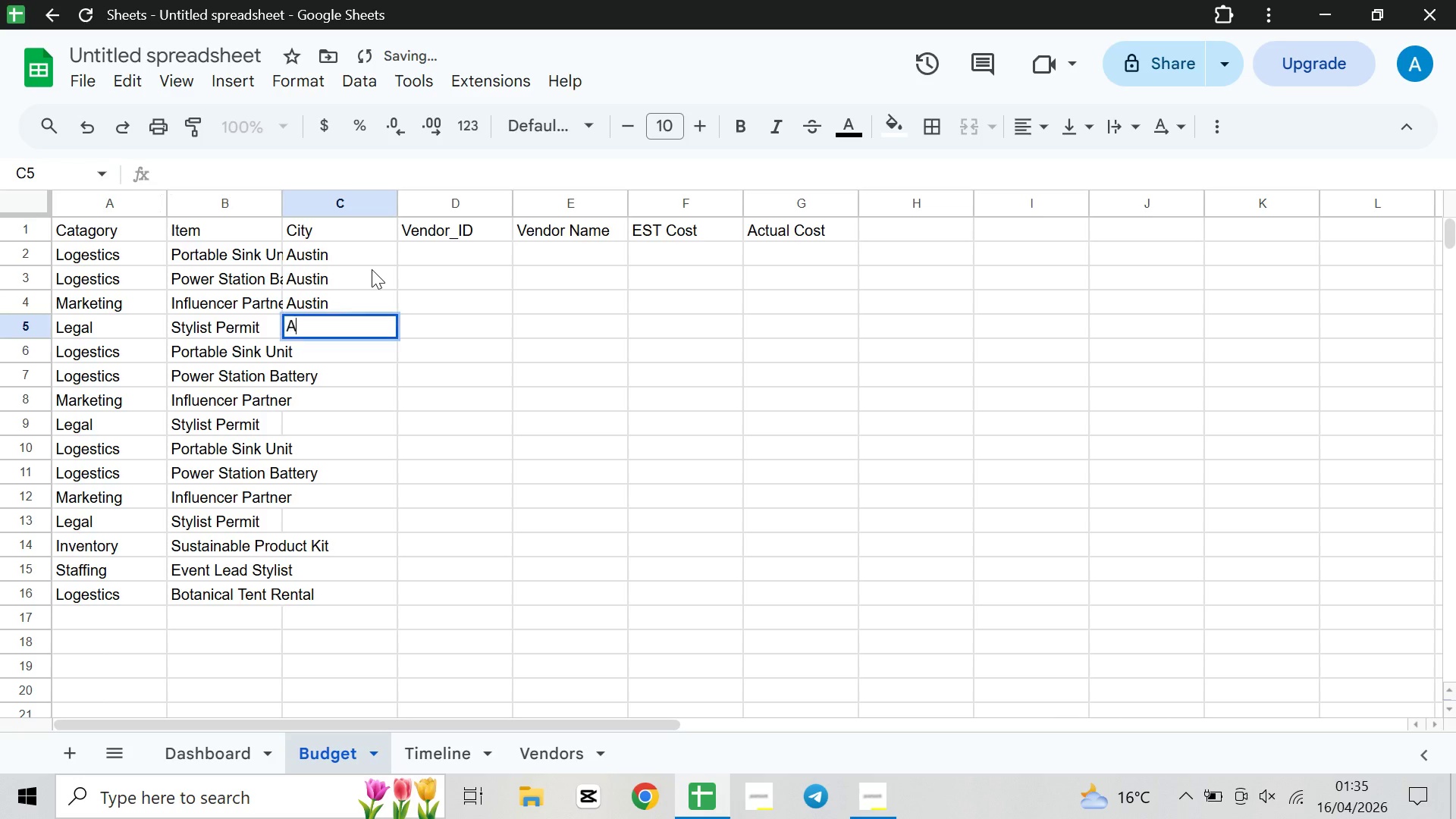 
key(Shift+A)
 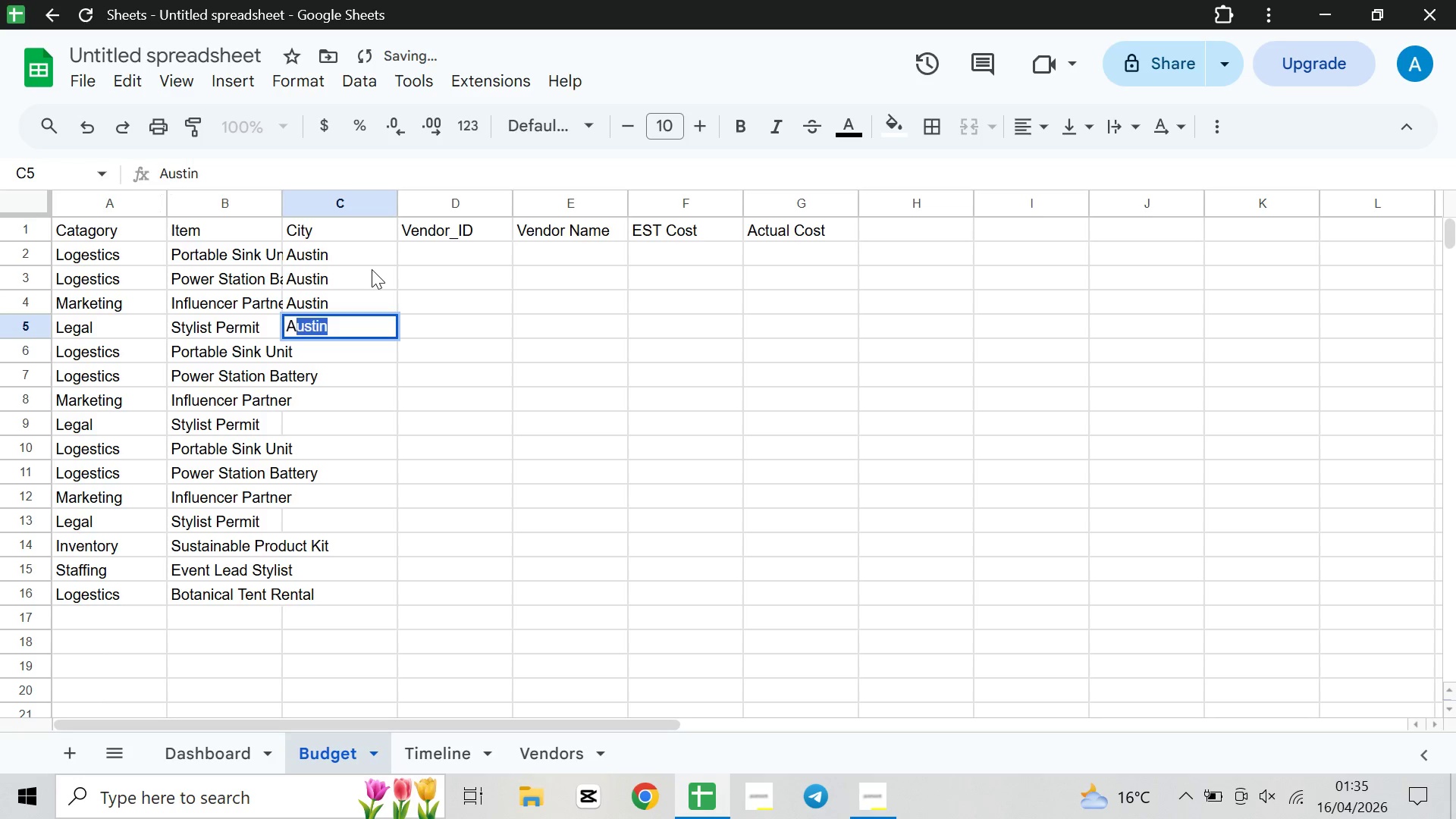 
key(ArrowDown)
 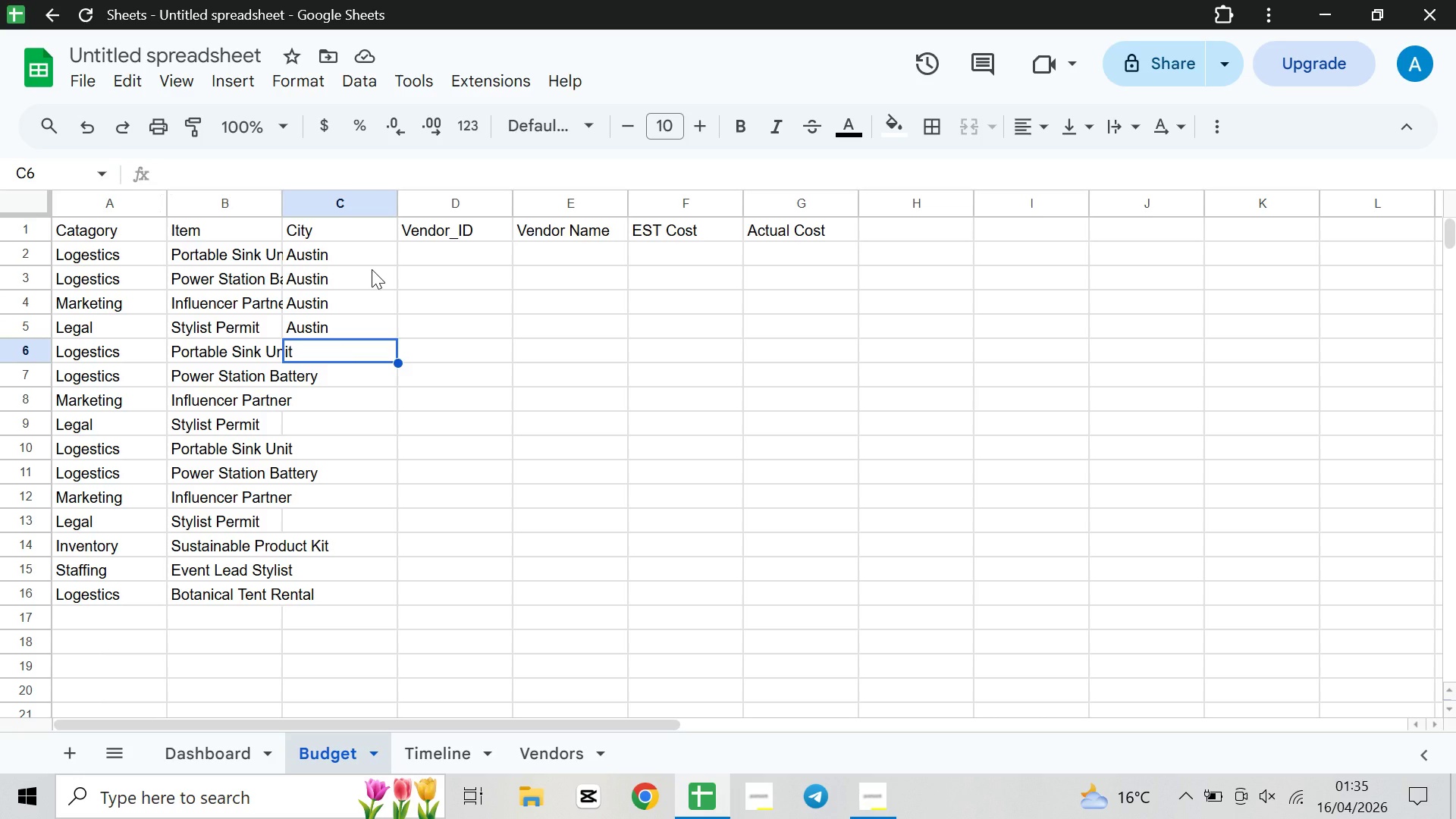 
wait(18.78)
 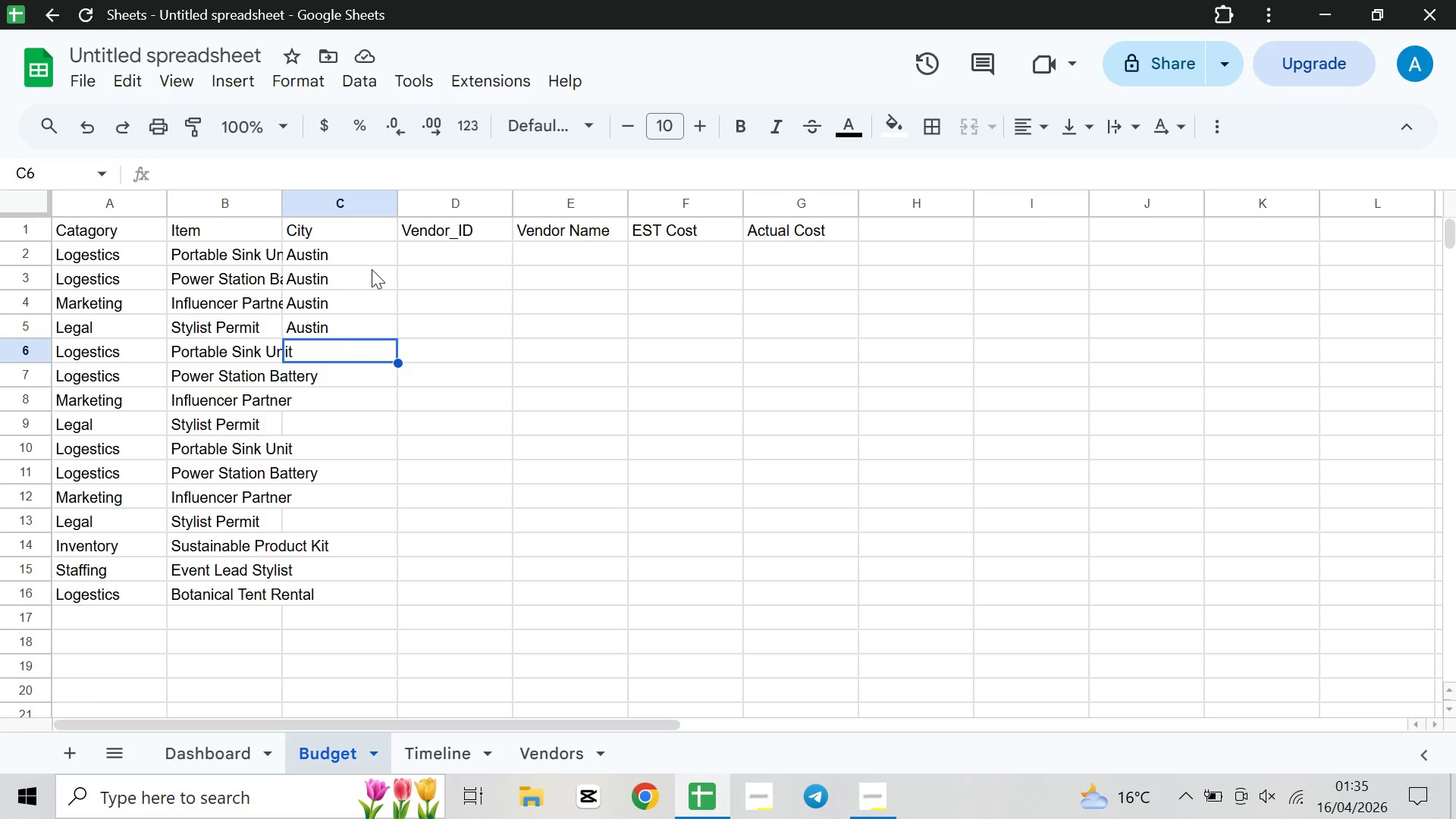 
type(NYC)
 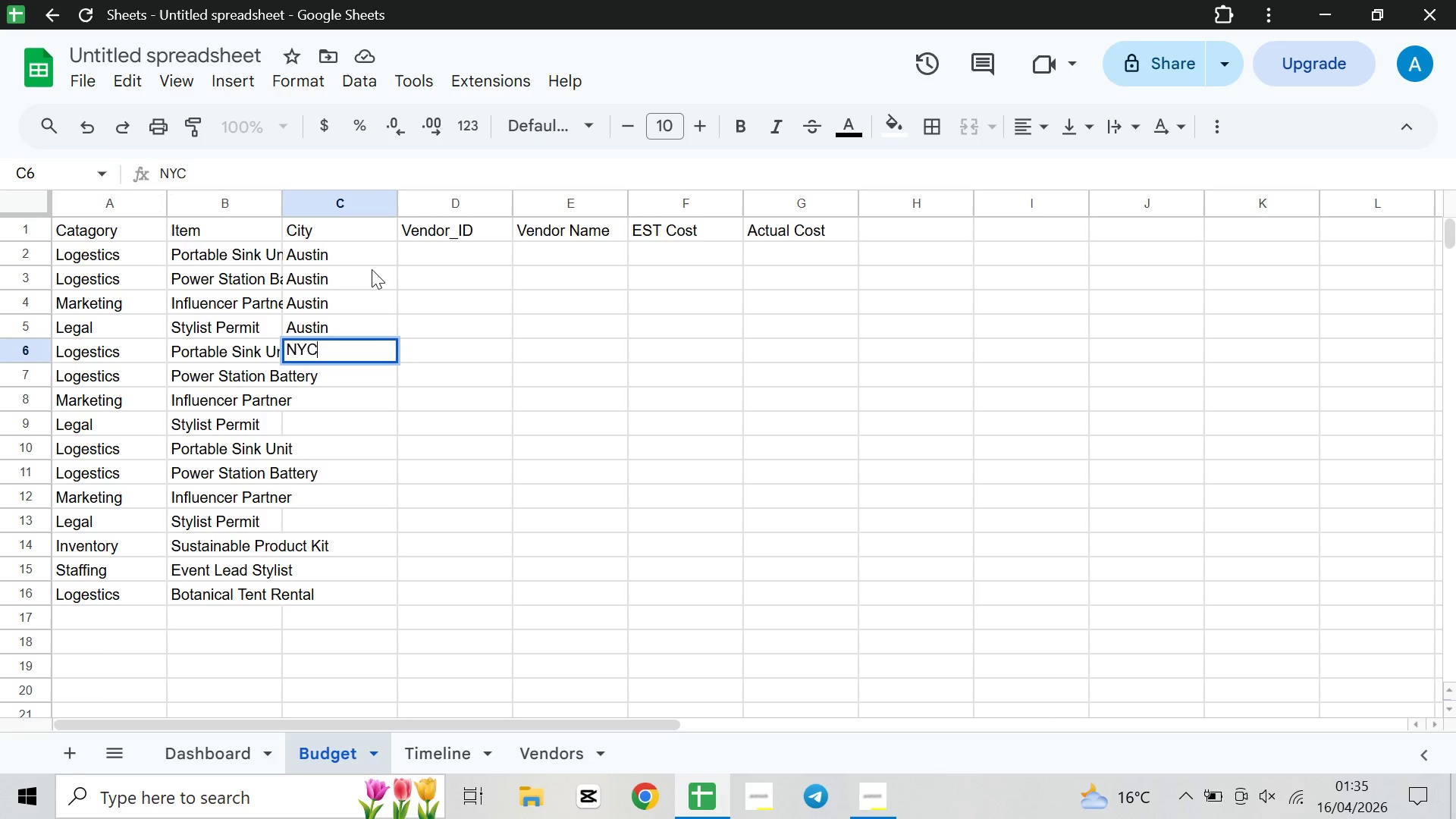 
key(ArrowDown)
 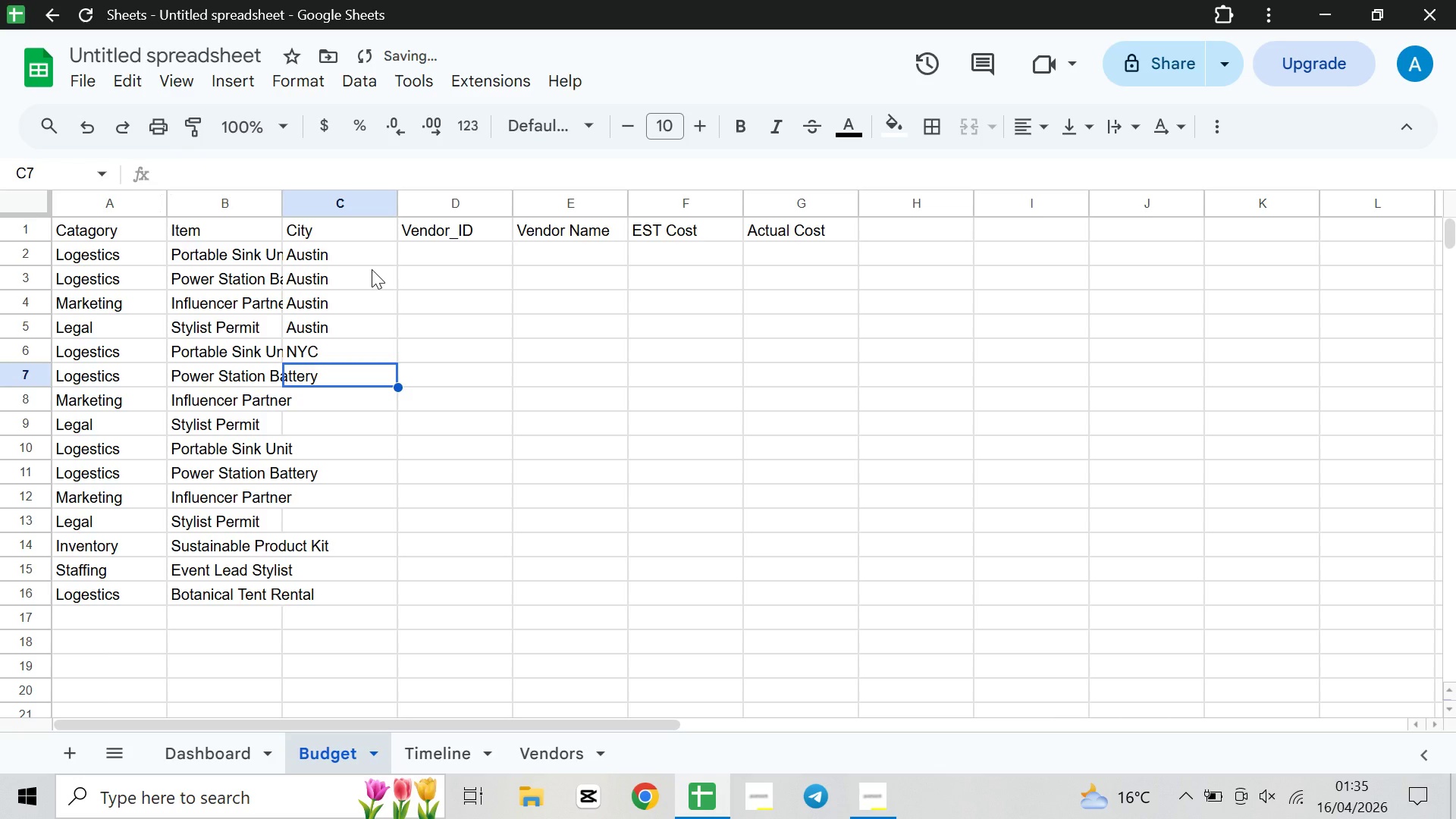 
key(Shift+ShiftLeft)
 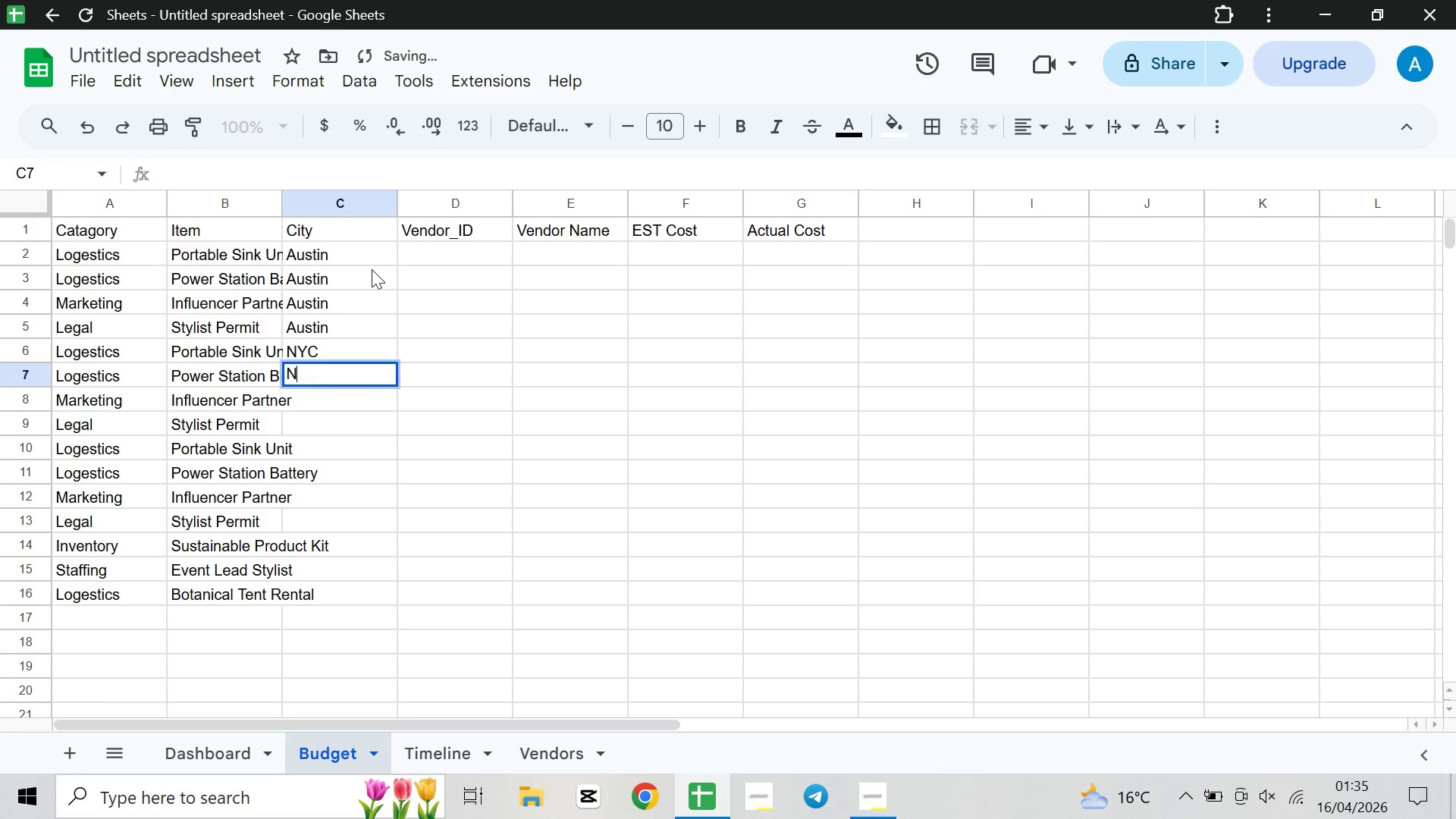 
key(Shift+N)
 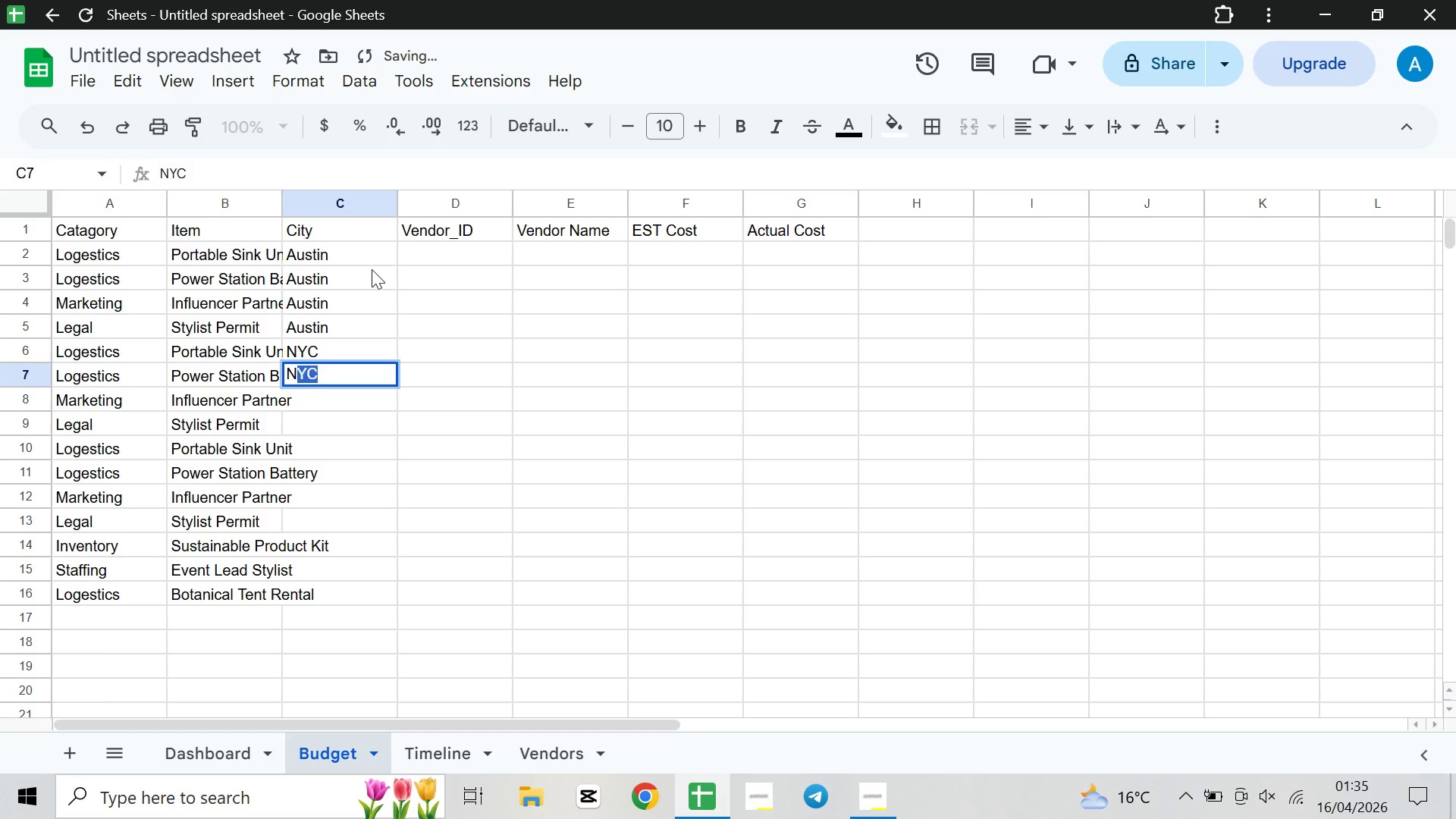 
key(ArrowDown)
 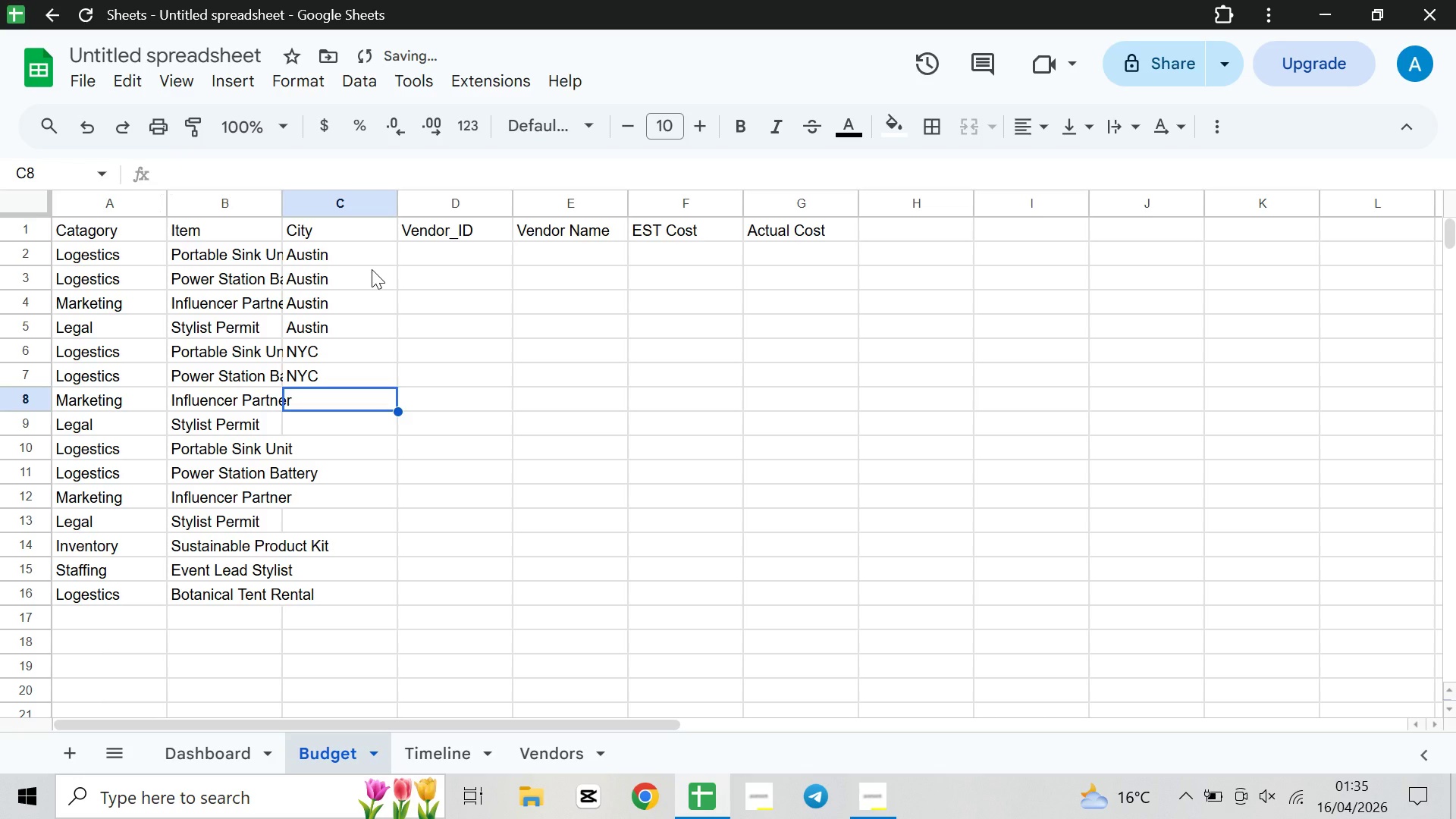 
key(Shift+ShiftLeft)
 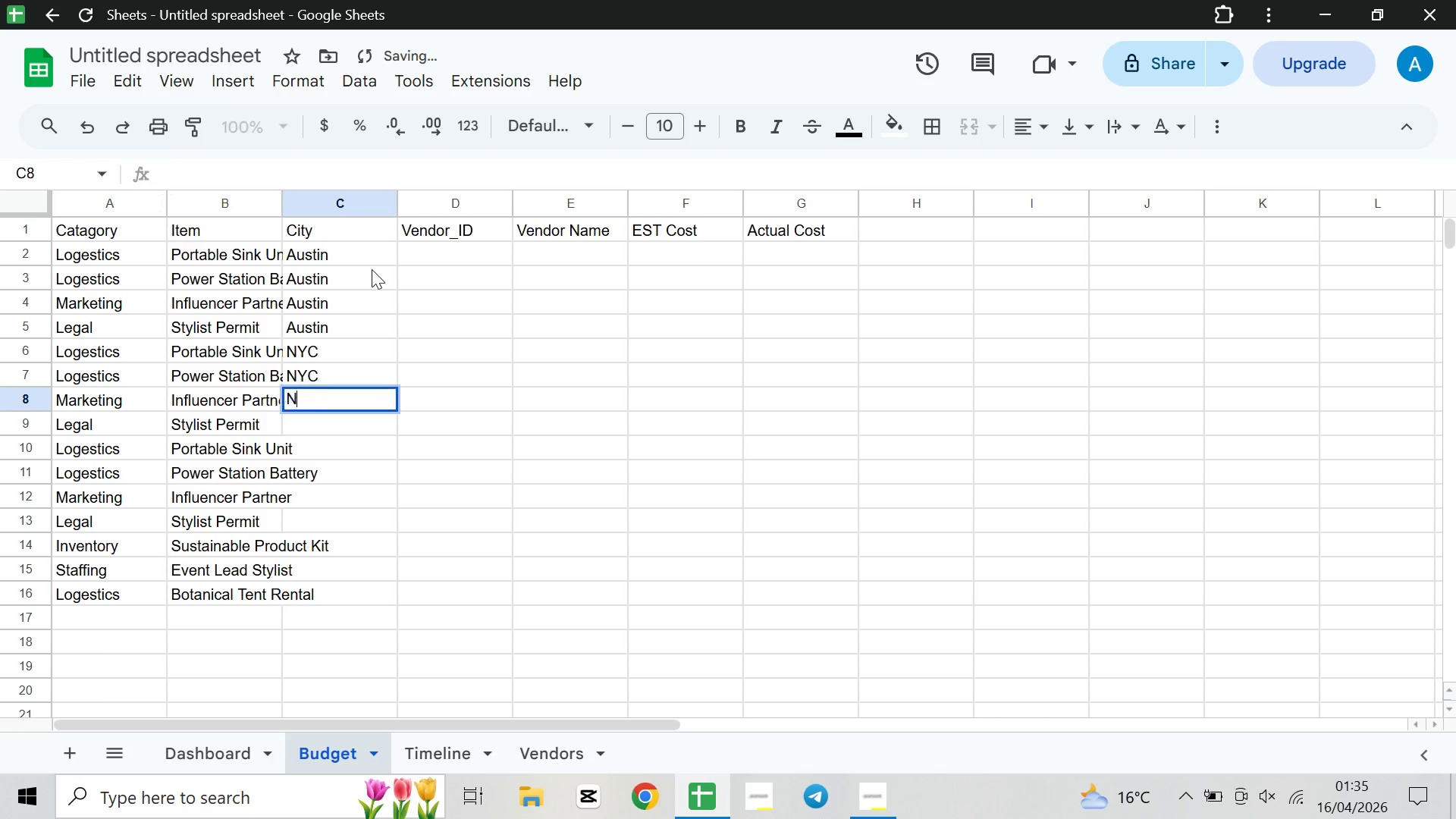 
key(Shift+N)
 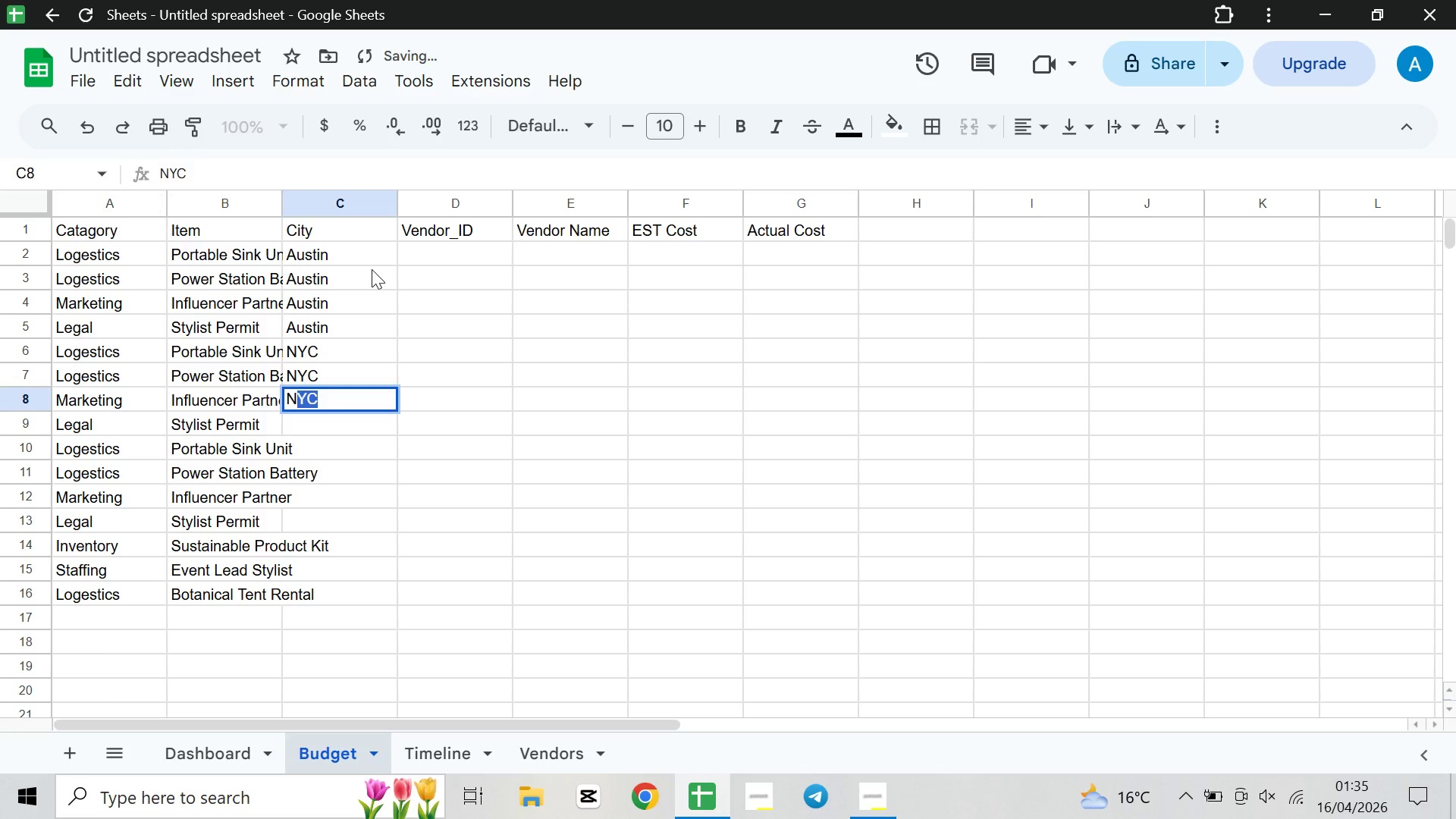 
key(ArrowDown)
 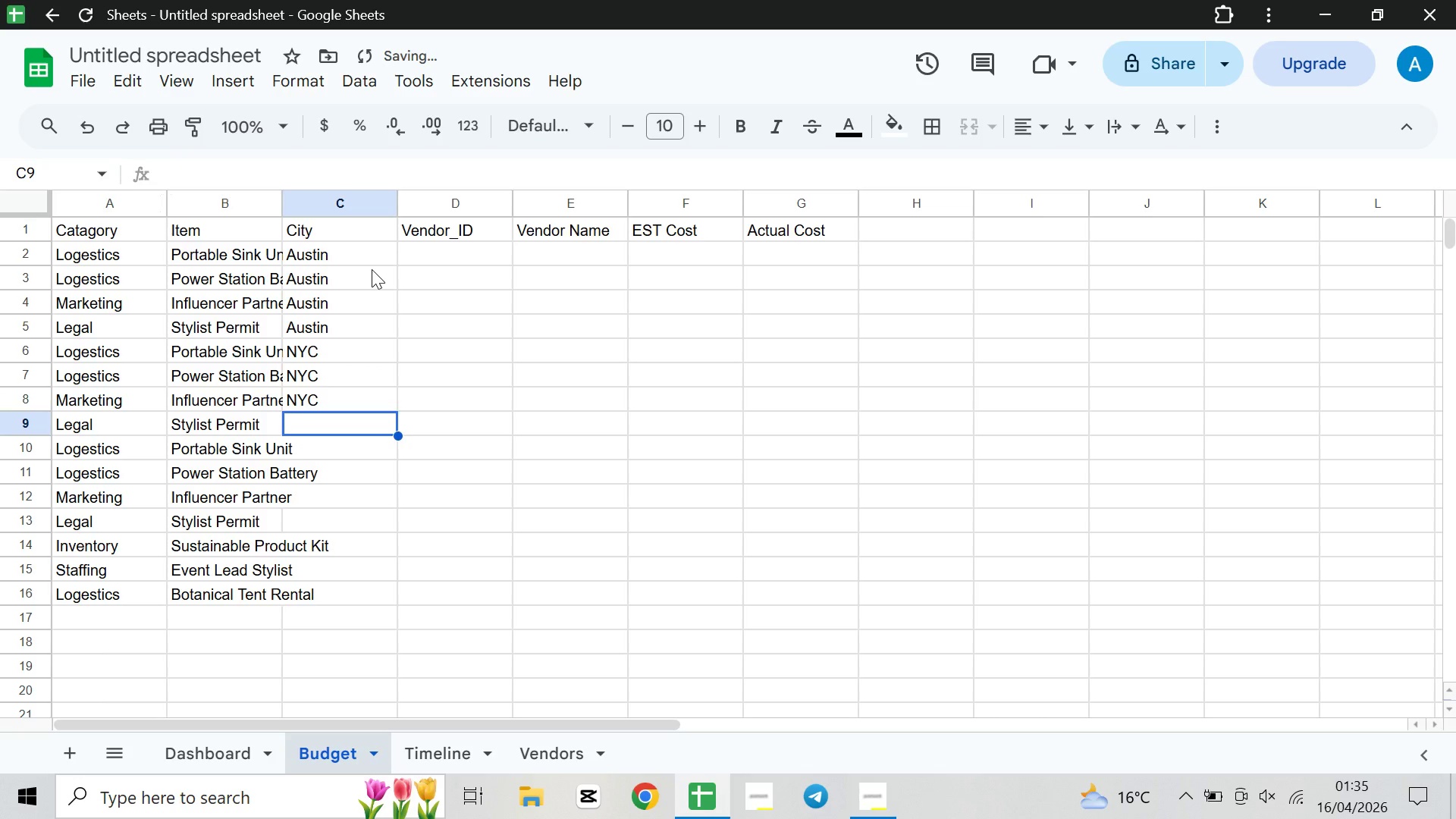 
key(Shift+ShiftLeft)
 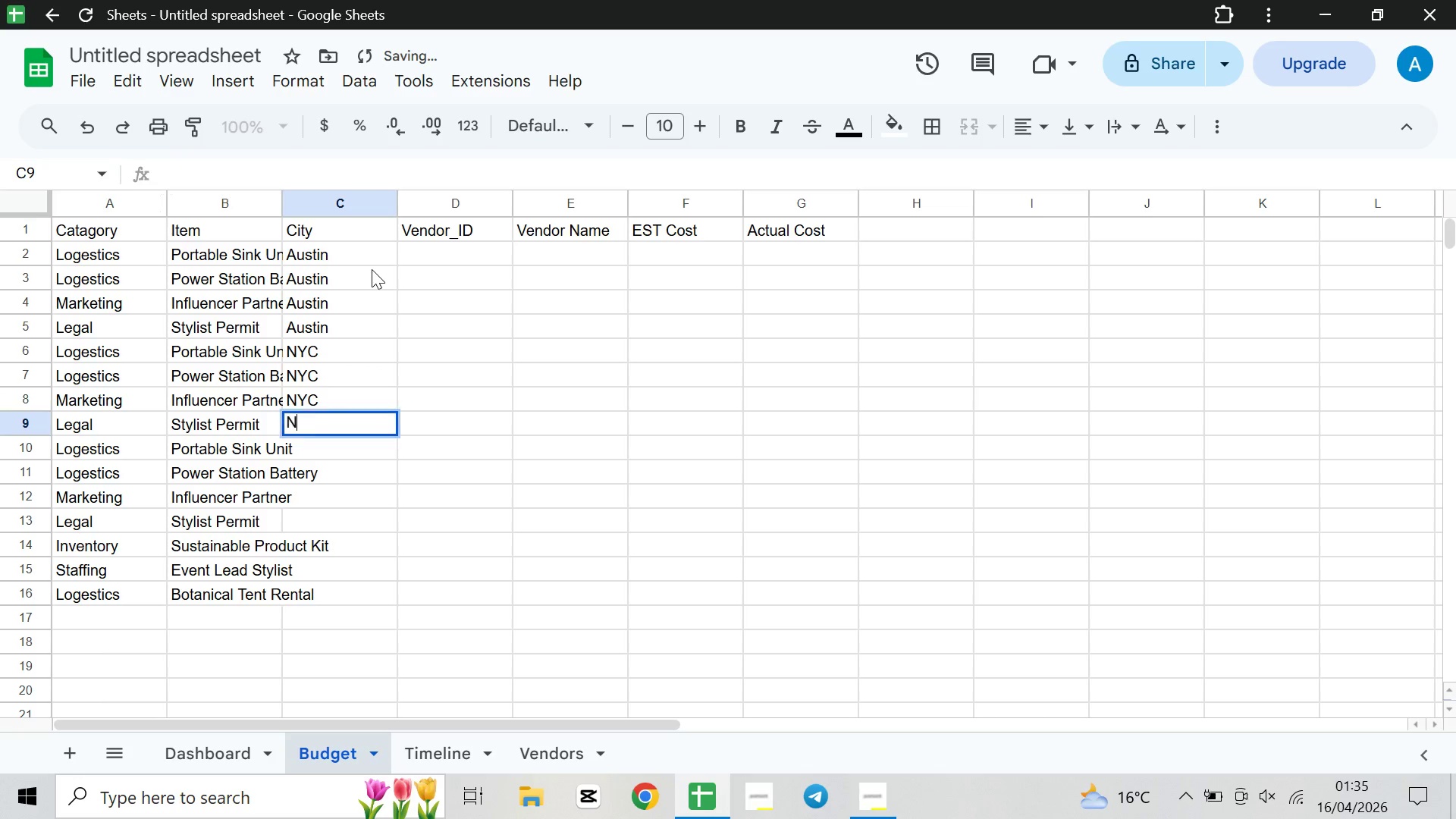 
key(Shift+N)
 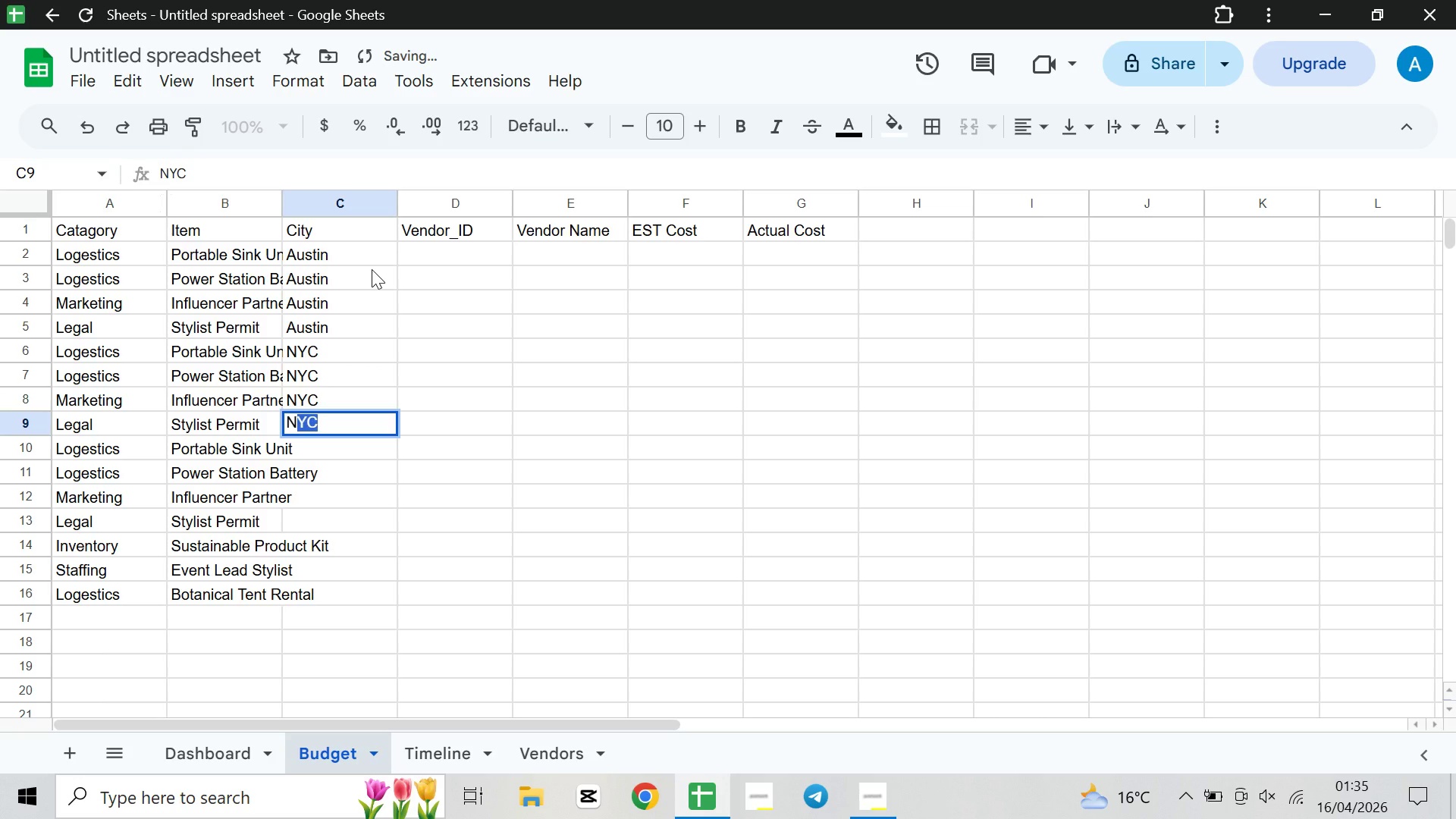 
key(ArrowDown)
 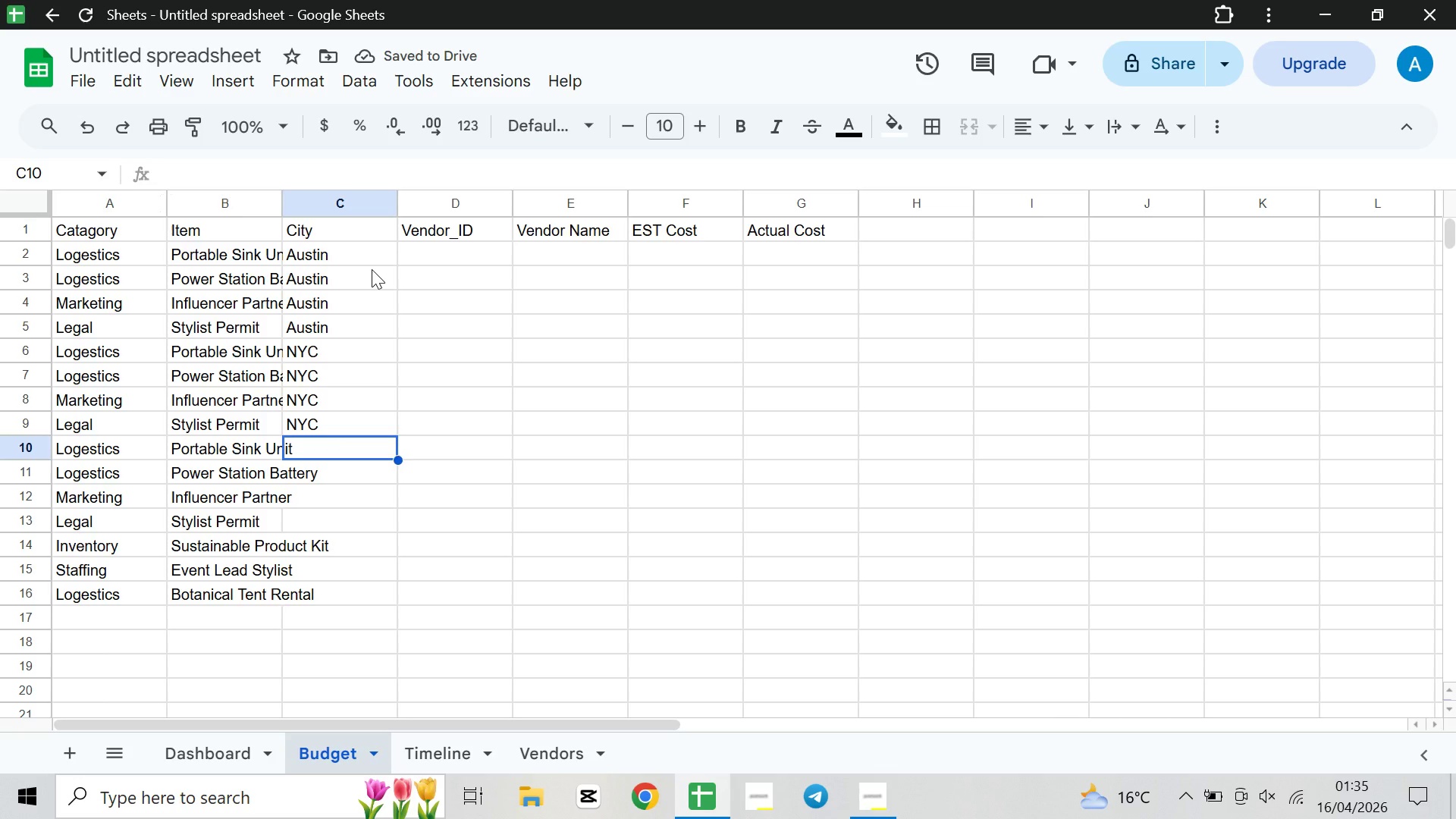 
wait(9.59)
 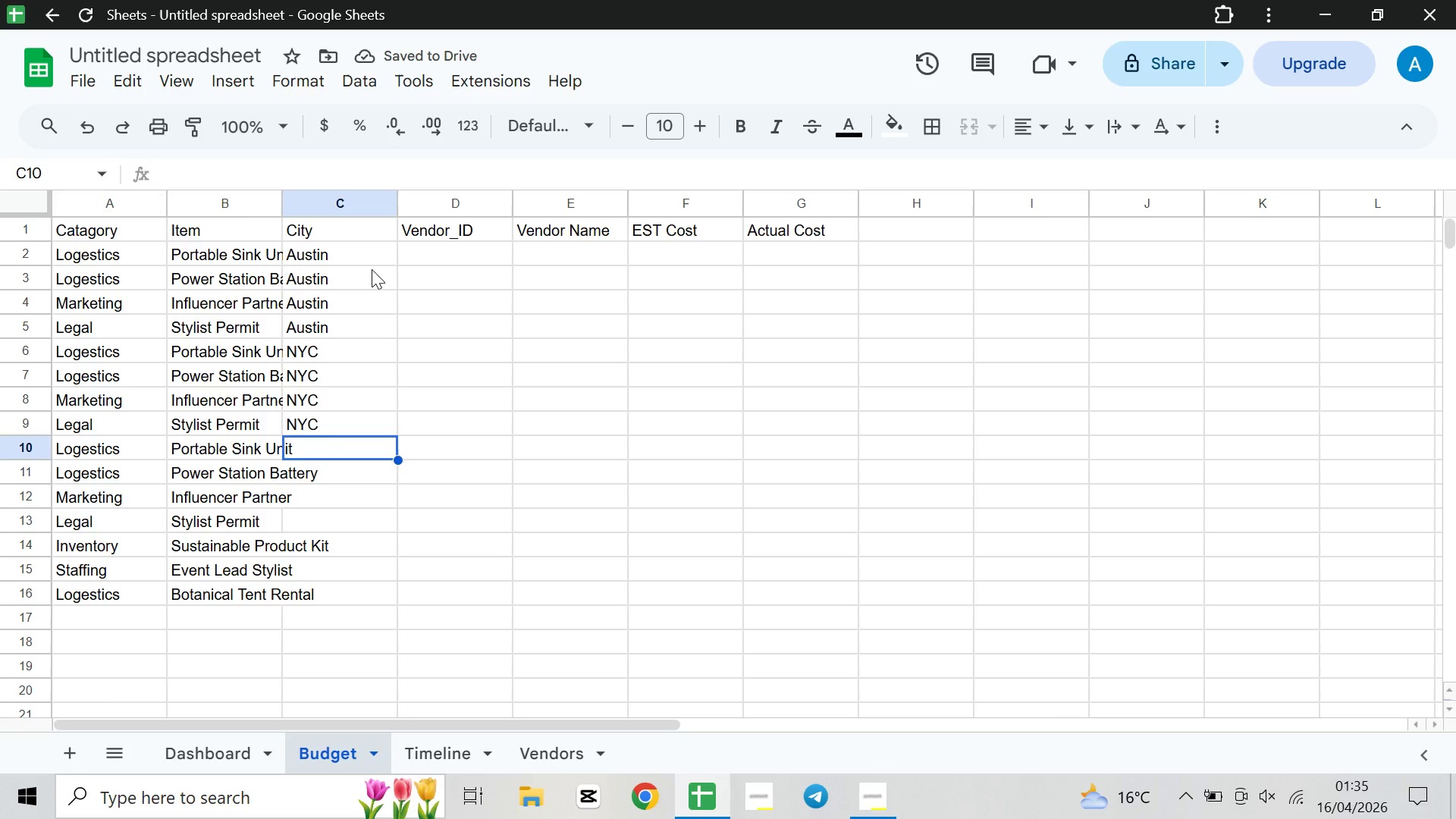 
type(La)
key(Backspace)
type(A)
 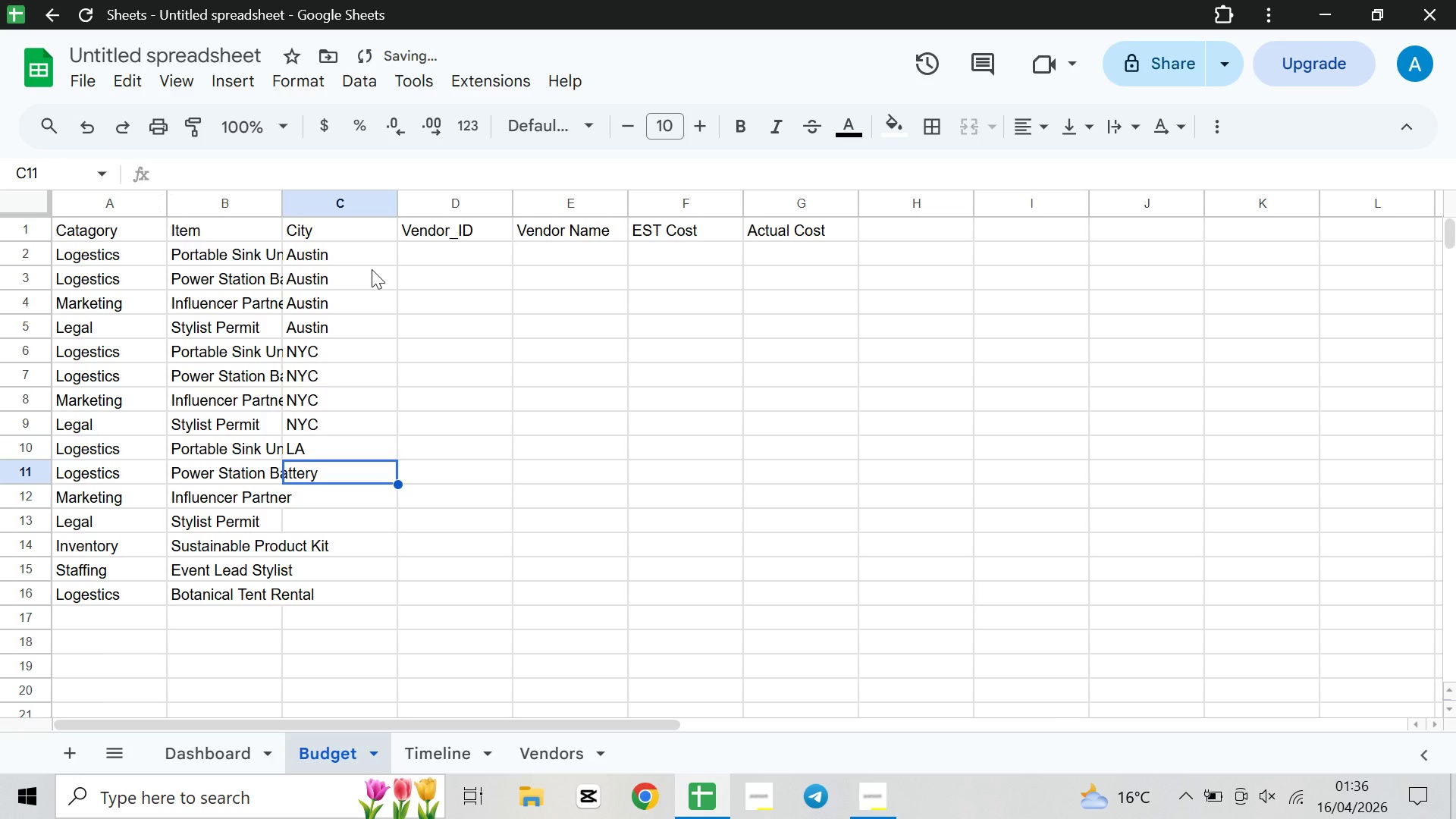 
 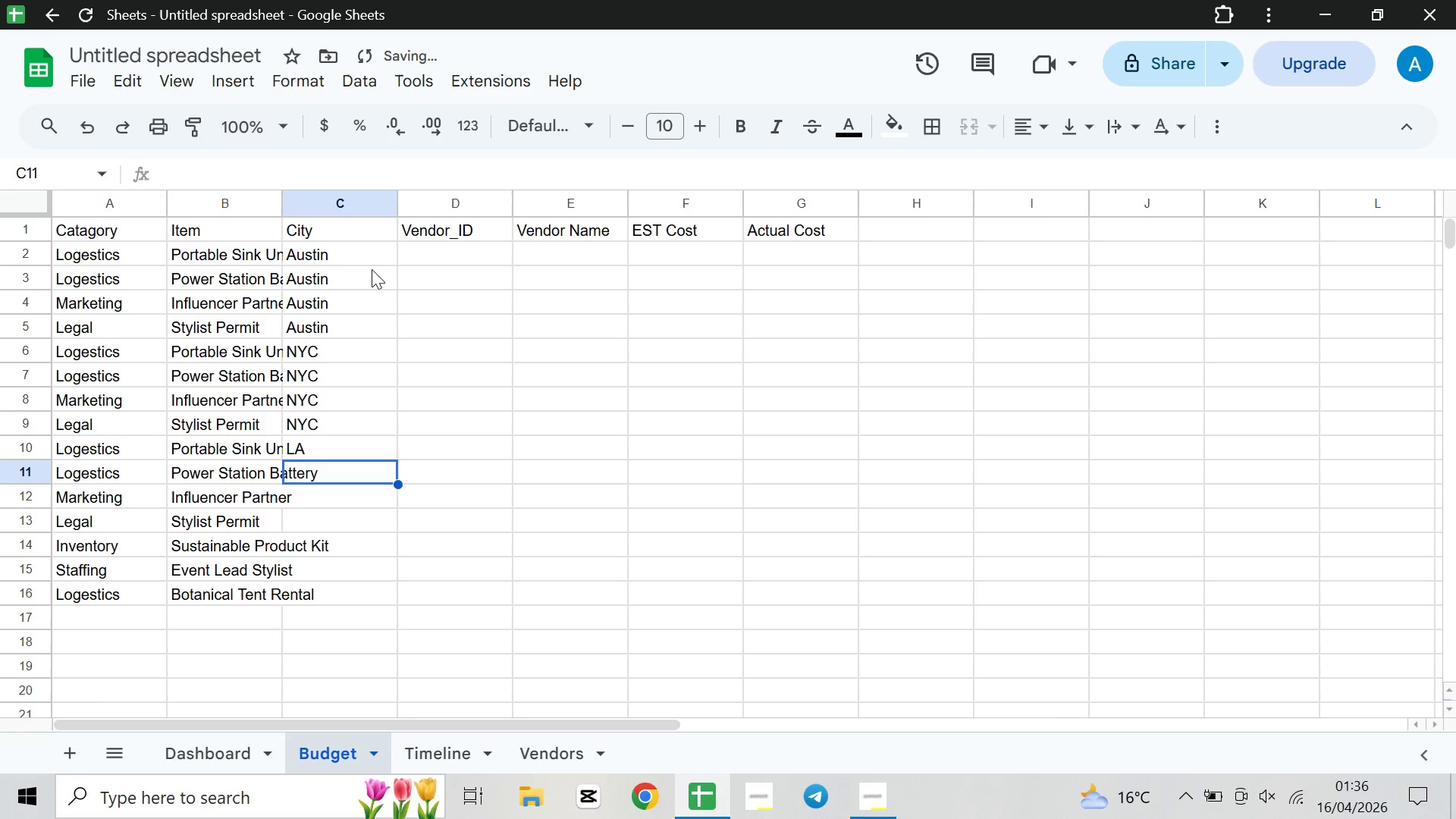 
key(ArrowDown)
 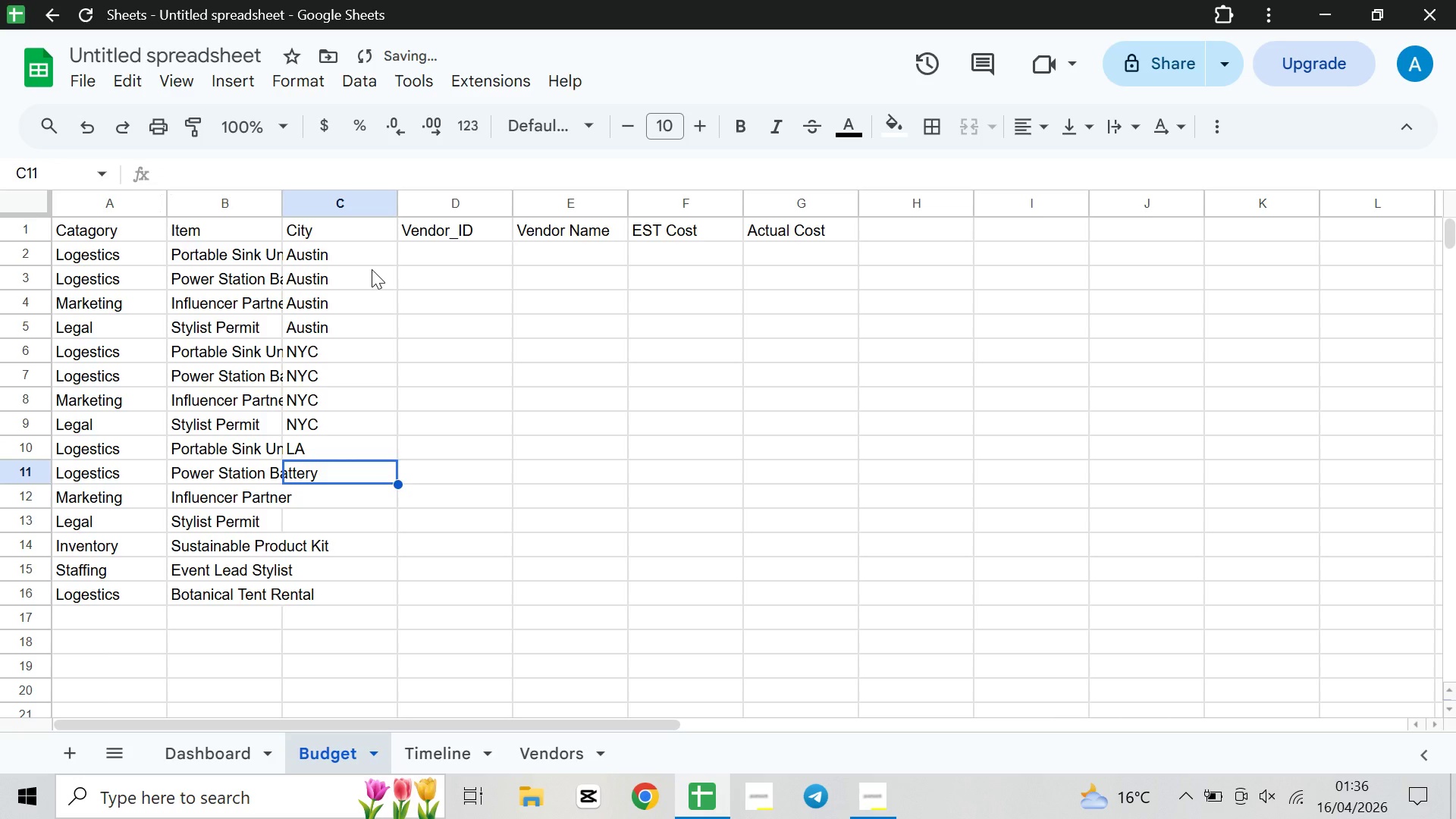 
key(Shift+ShiftLeft)
 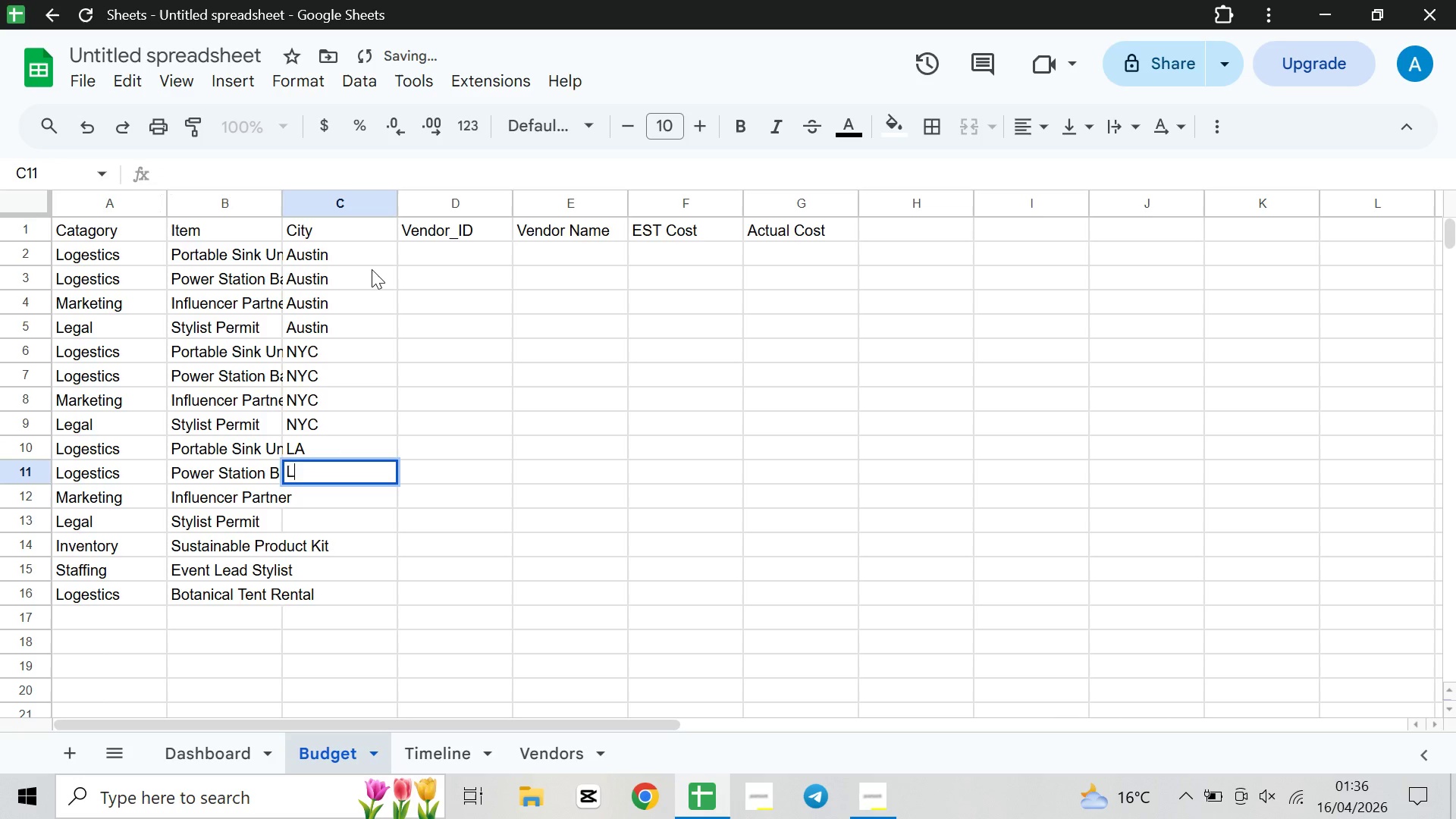 
key(Shift+L)
 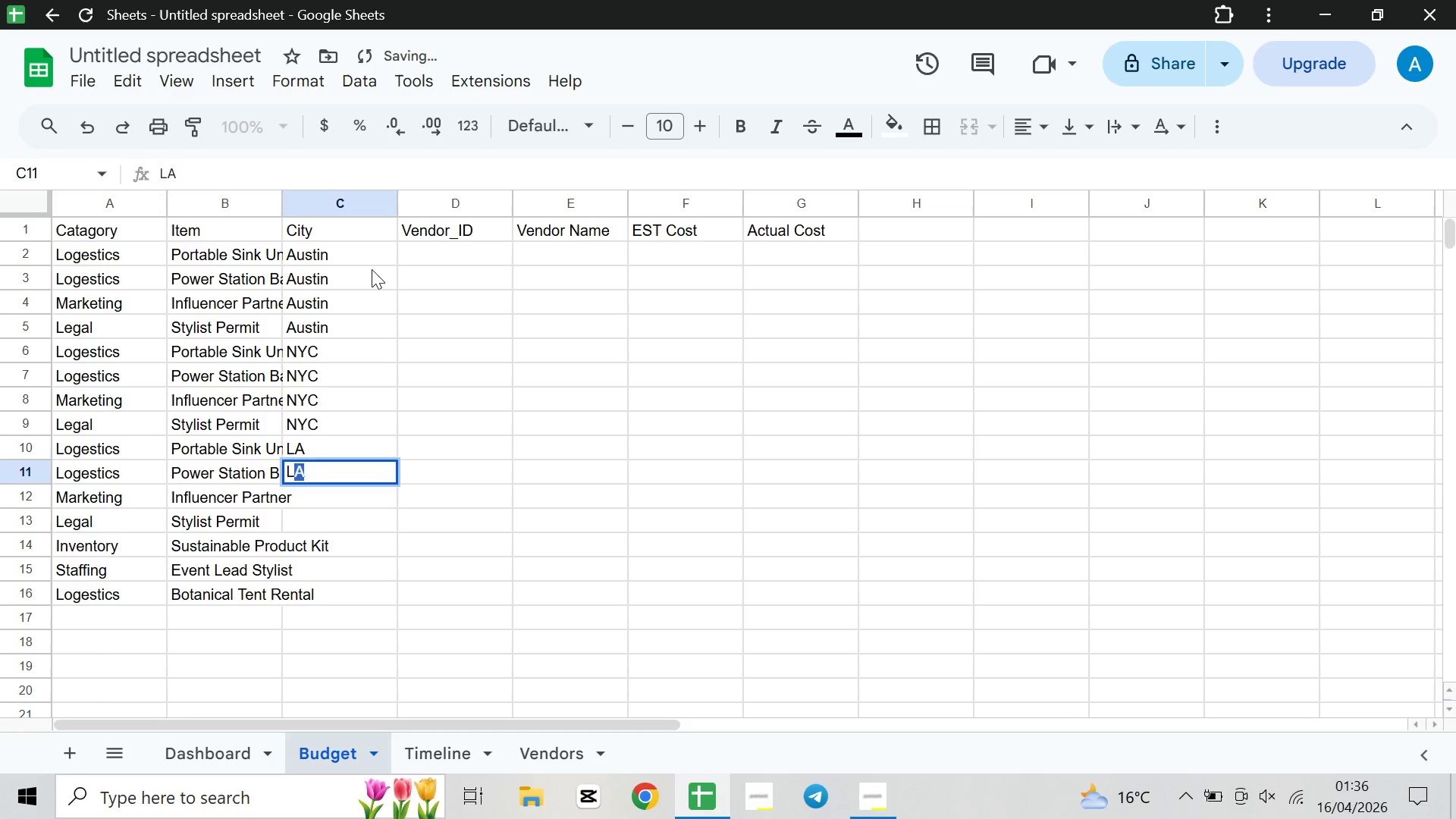 
key(ArrowDown)
 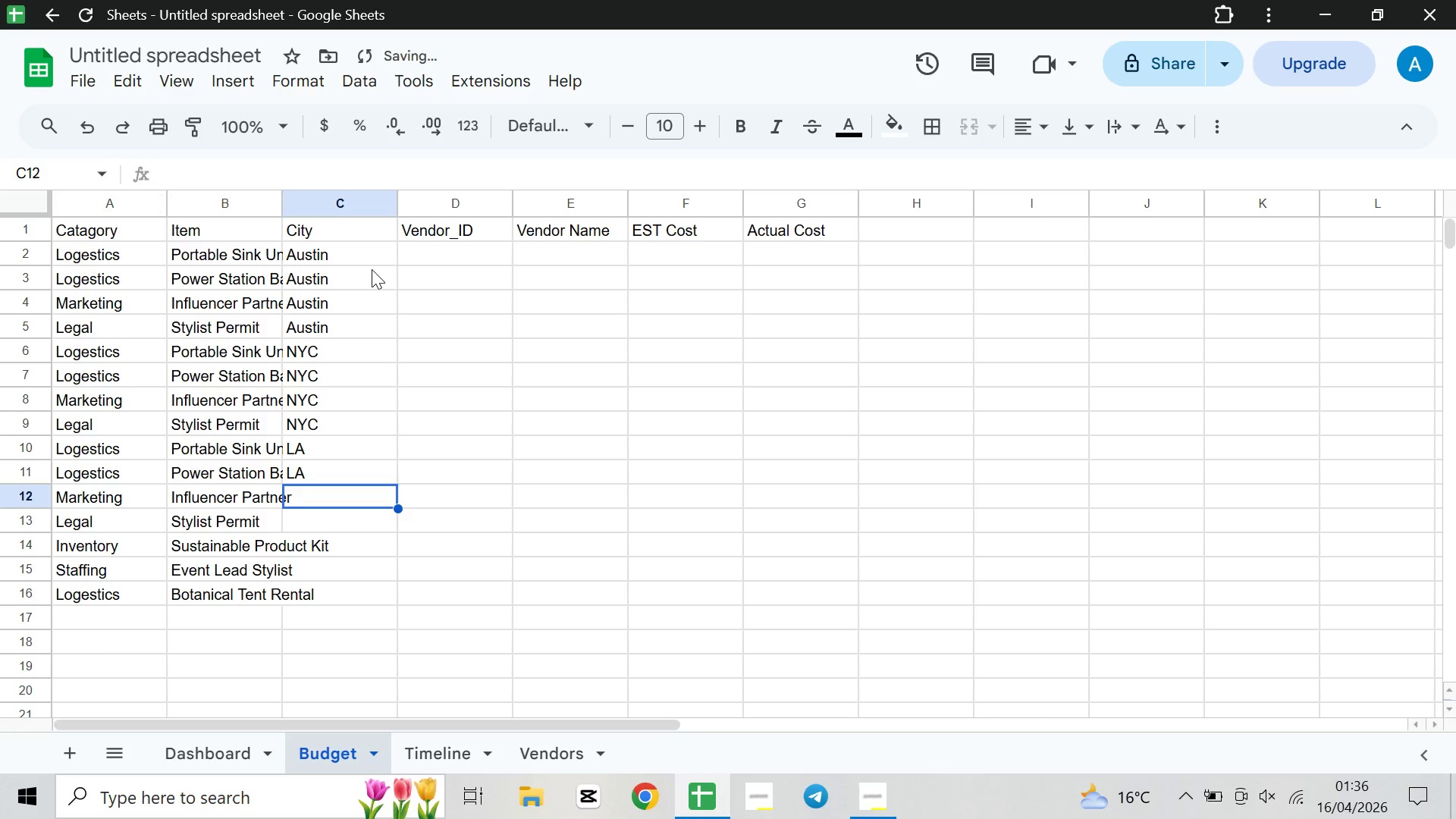 
key(L)
 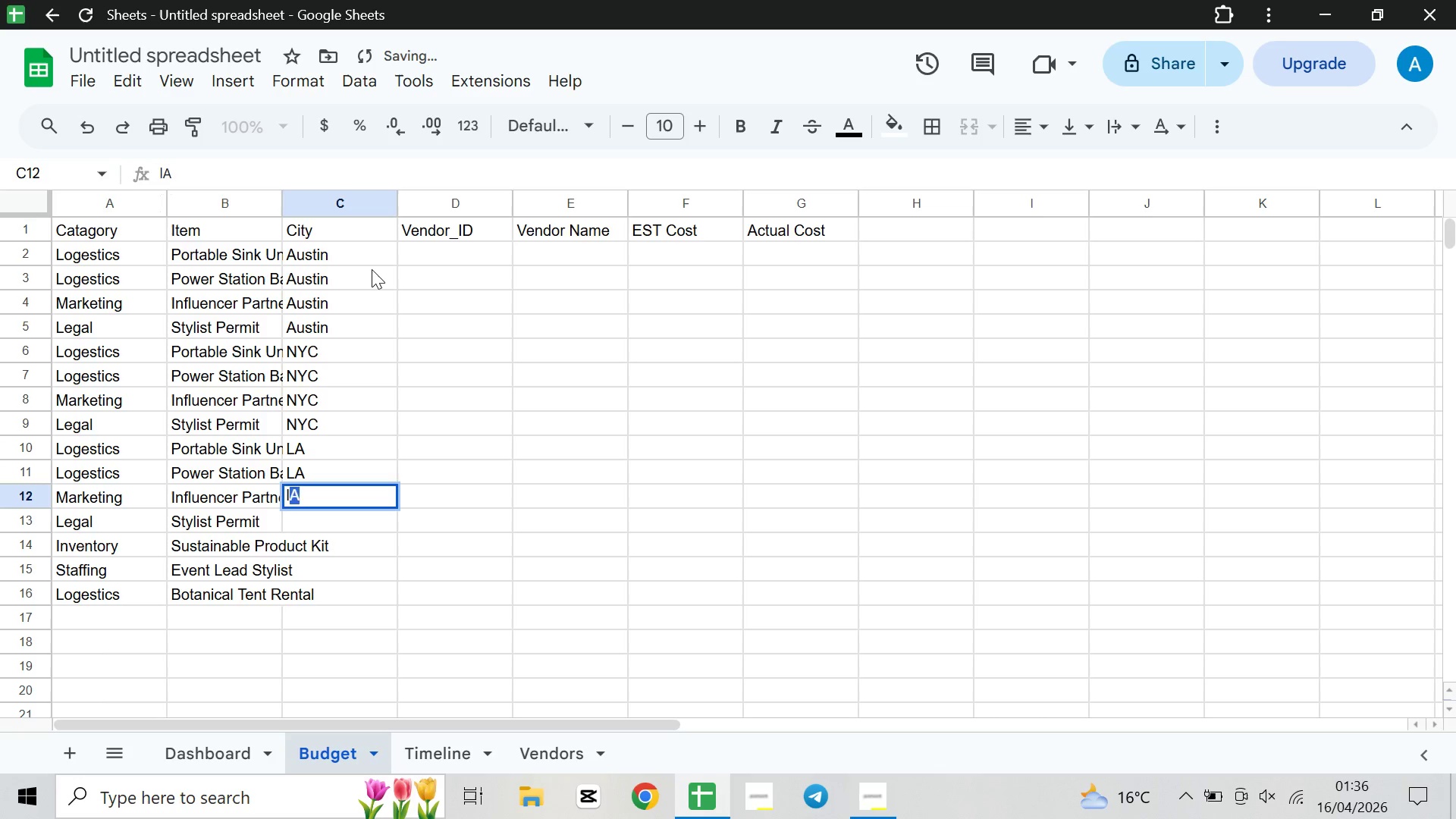 
key(Backspace)
 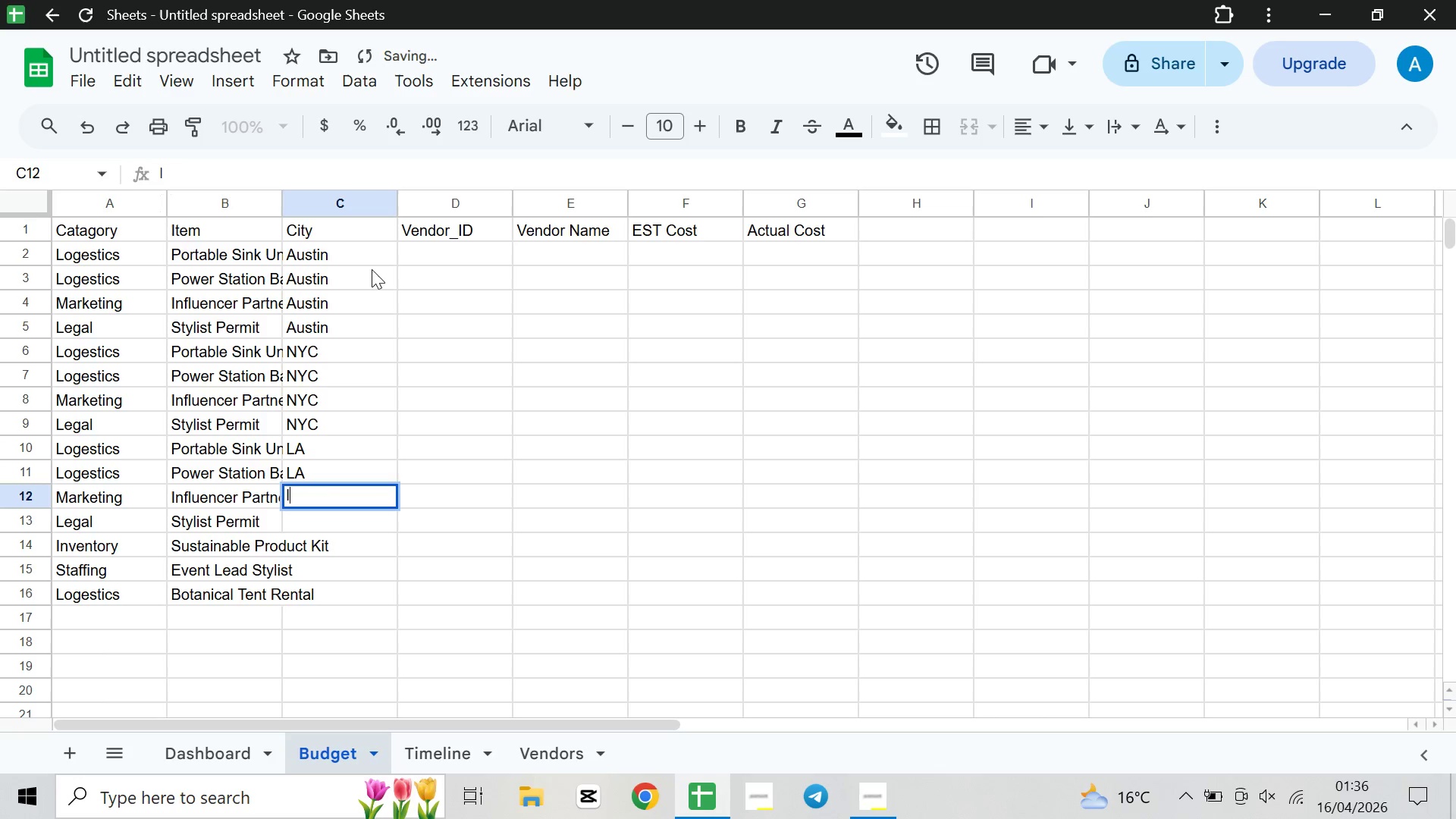 
key(Shift+ShiftLeft)
 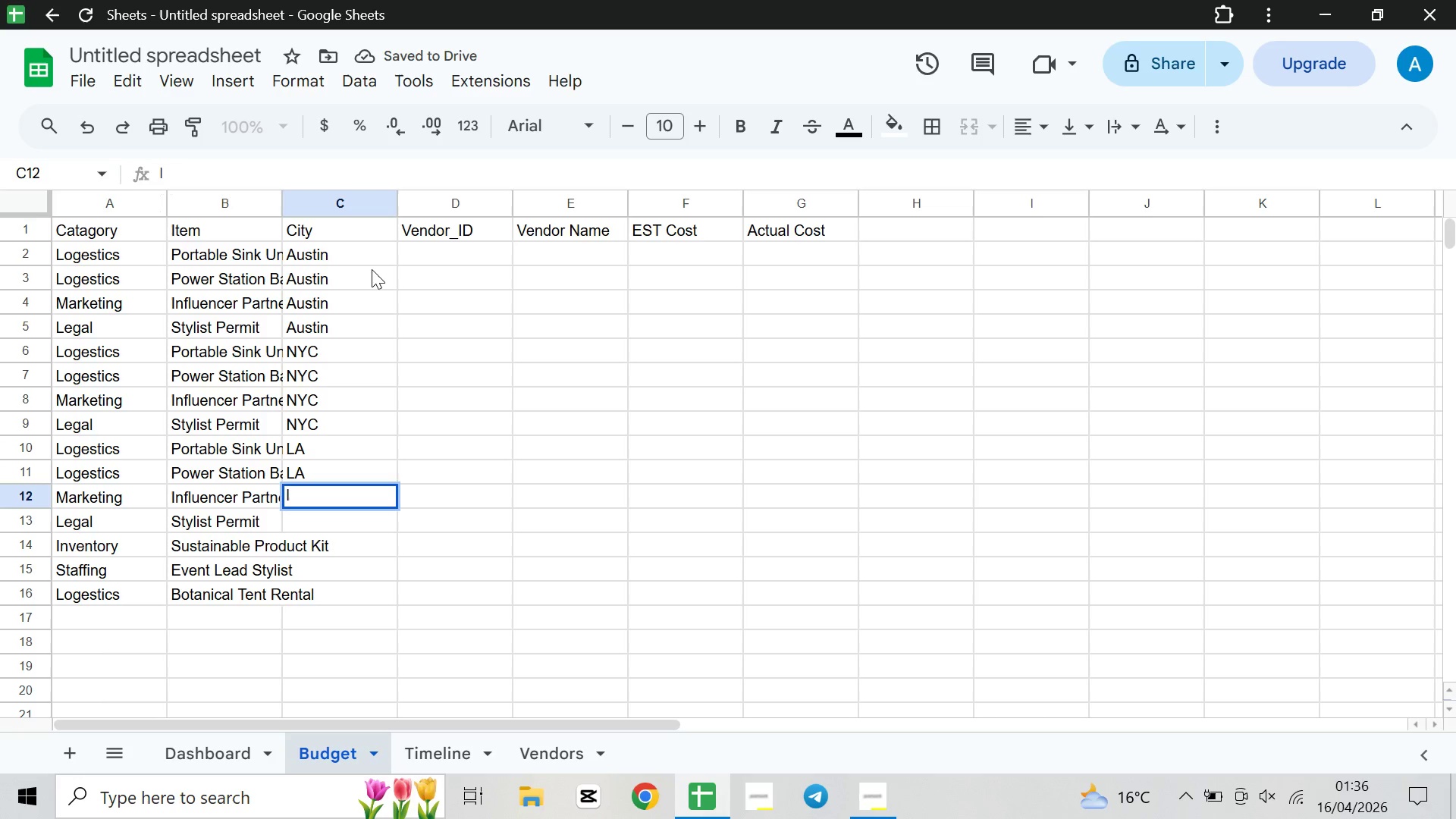 
key(Shift+L)
 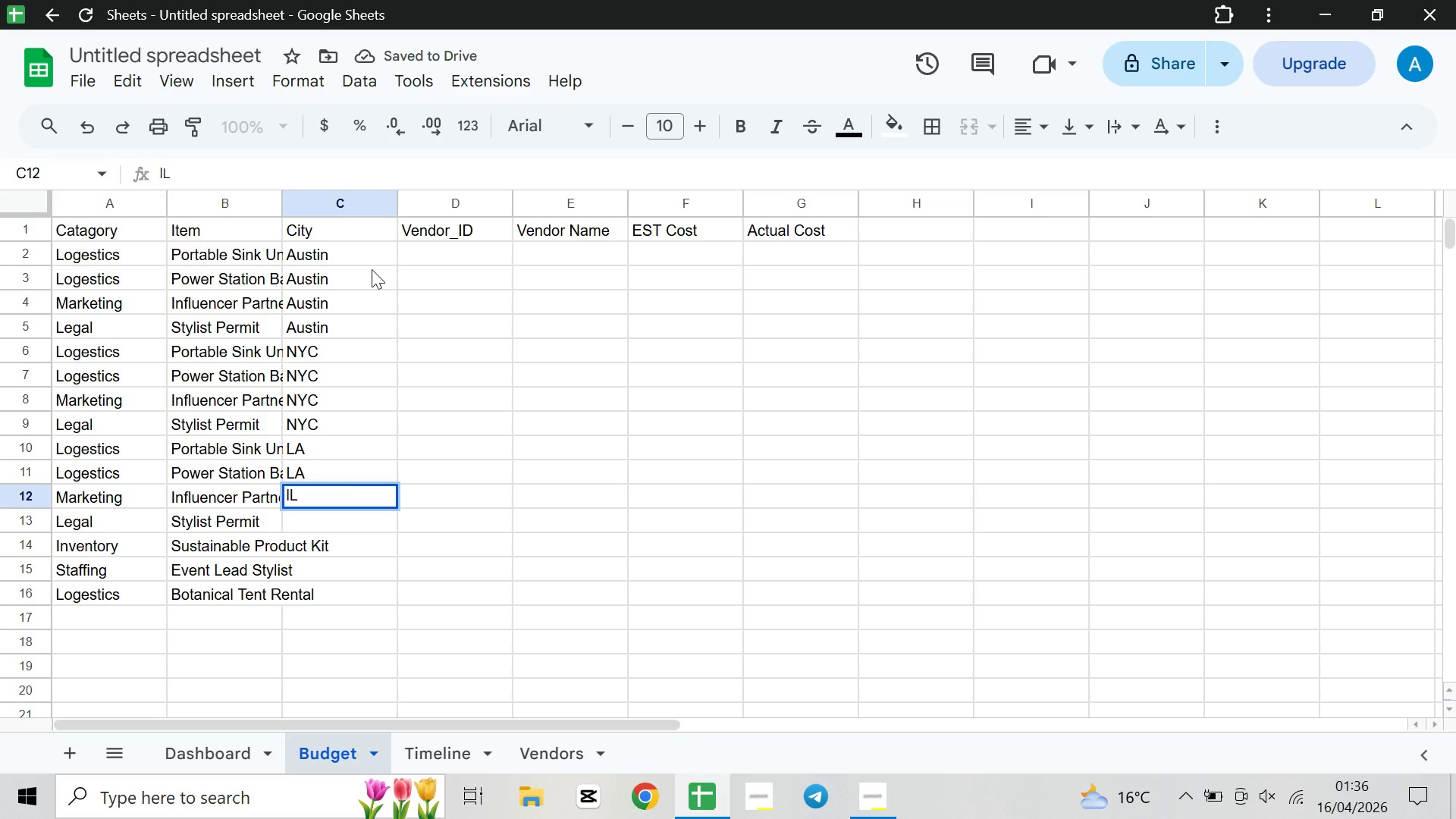 
key(Backspace)
 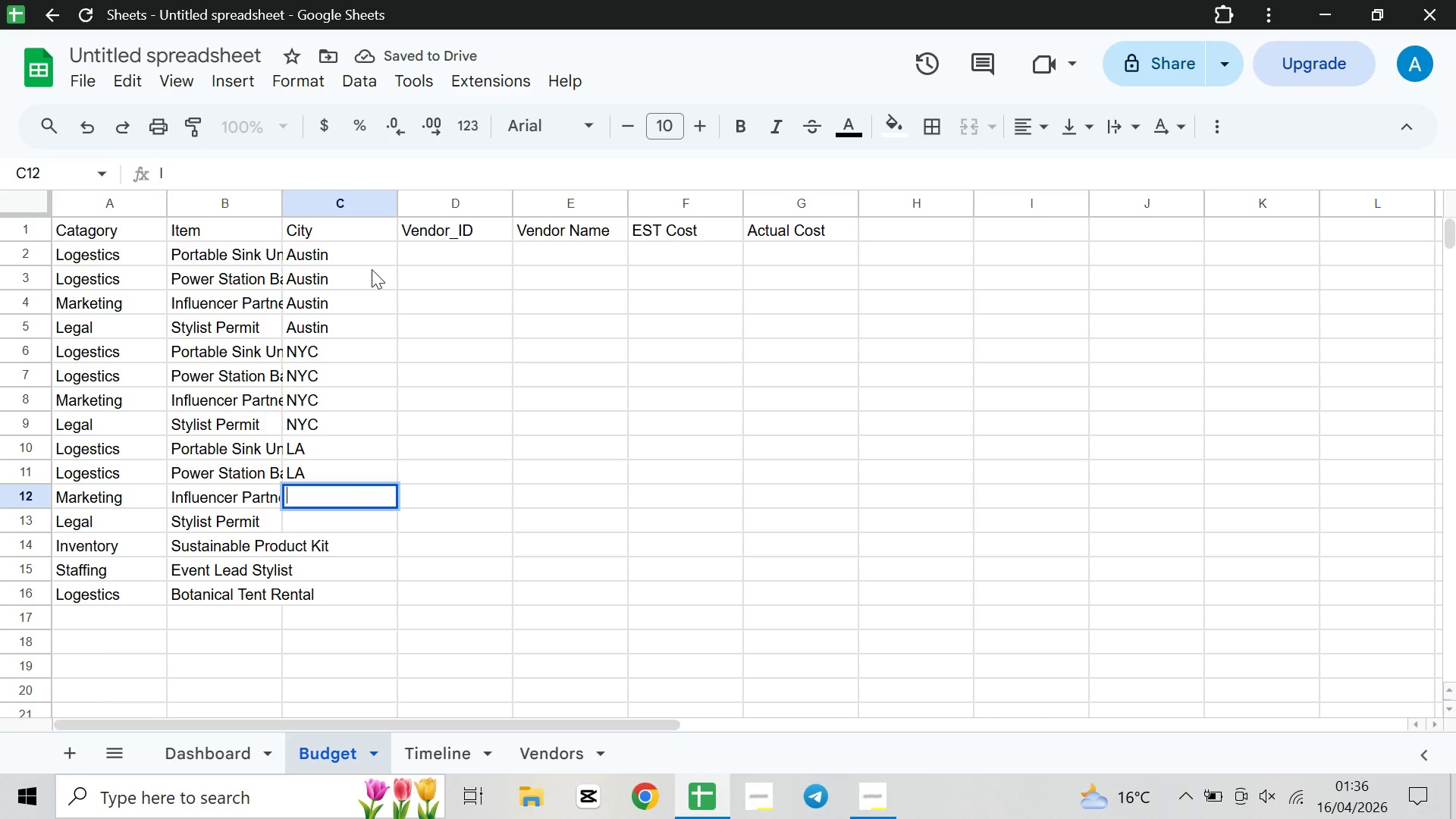 
key(Backspace)
 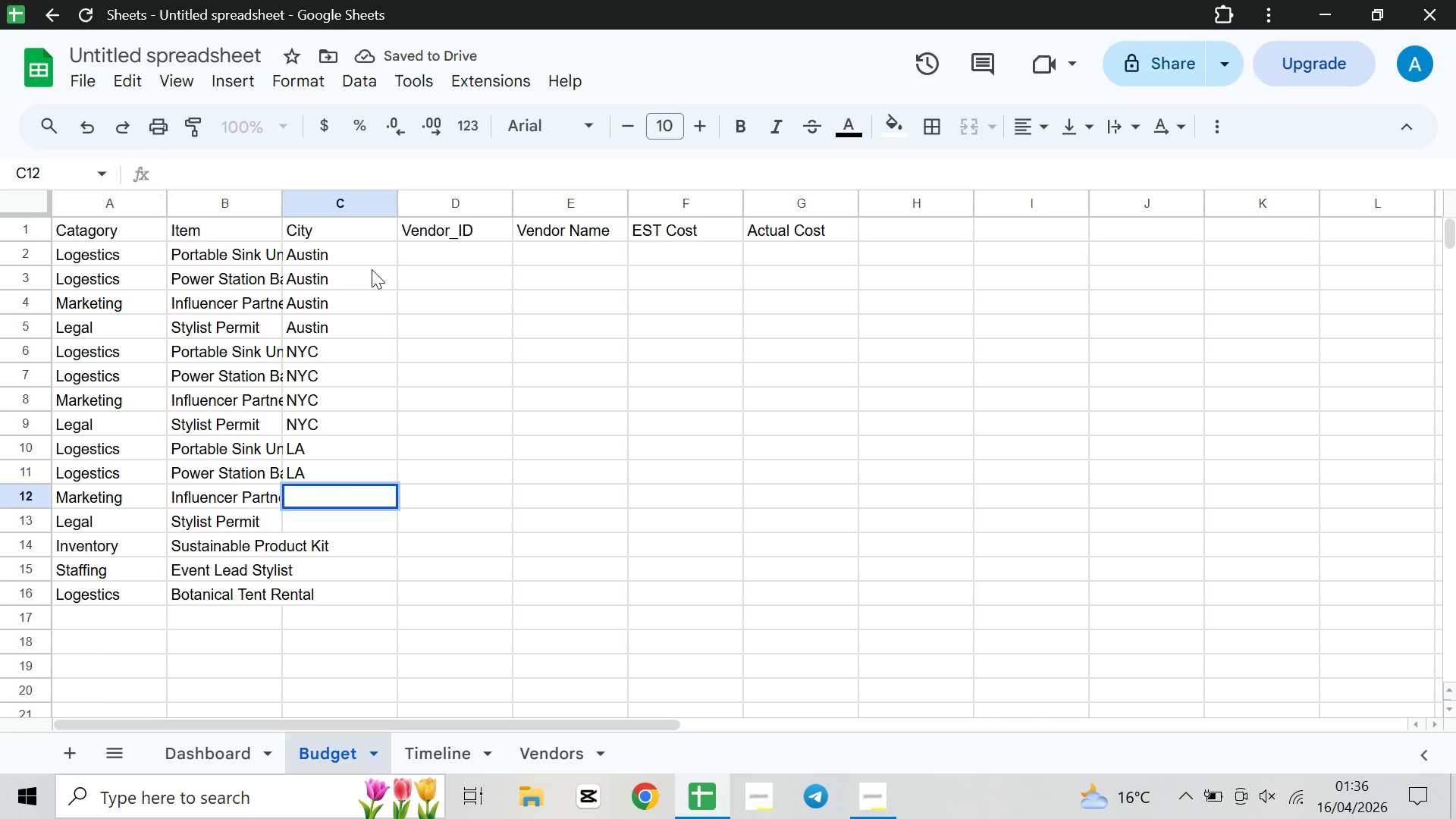 
key(Shift+ShiftLeft)
 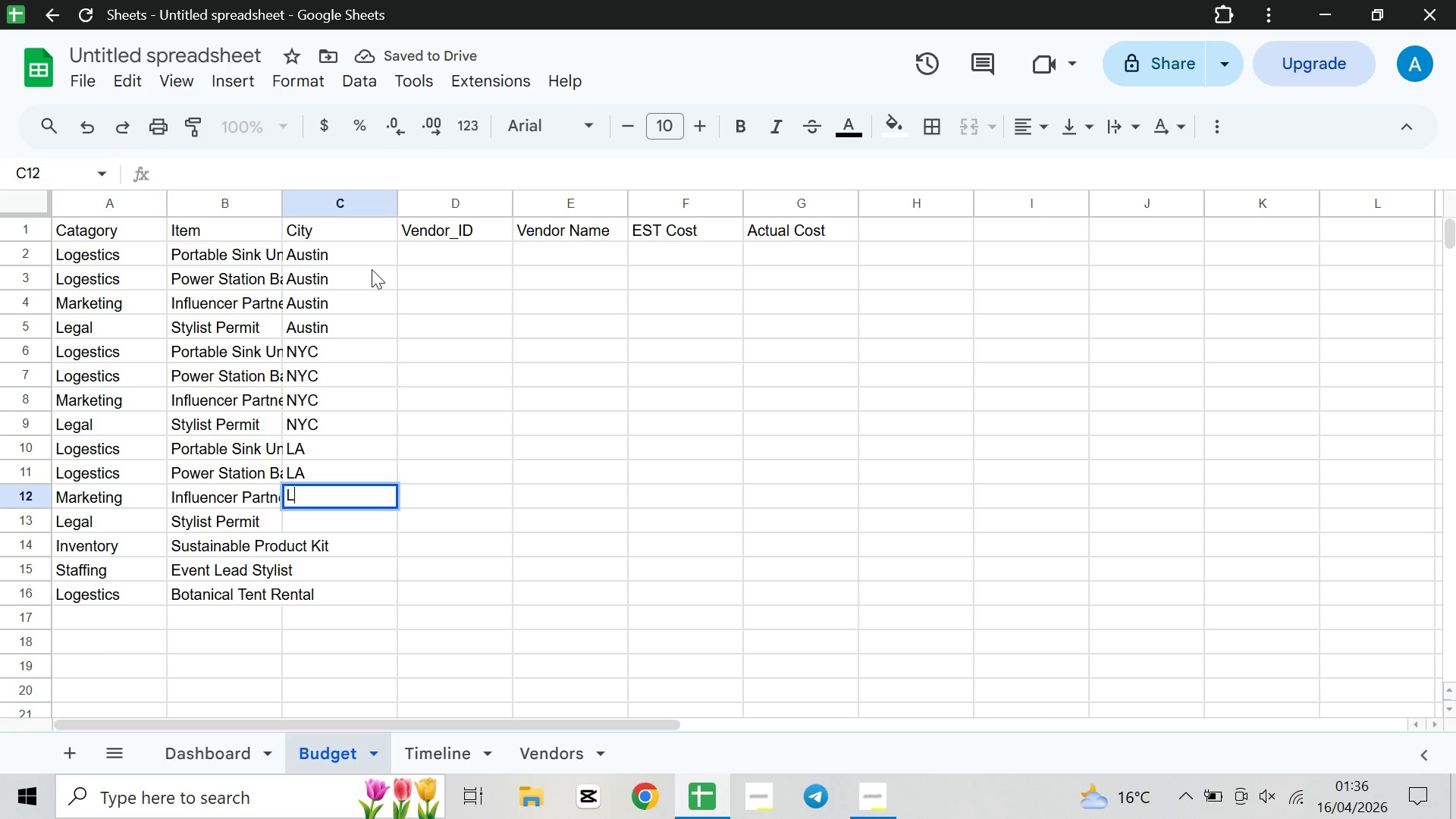 
key(Shift+L)
 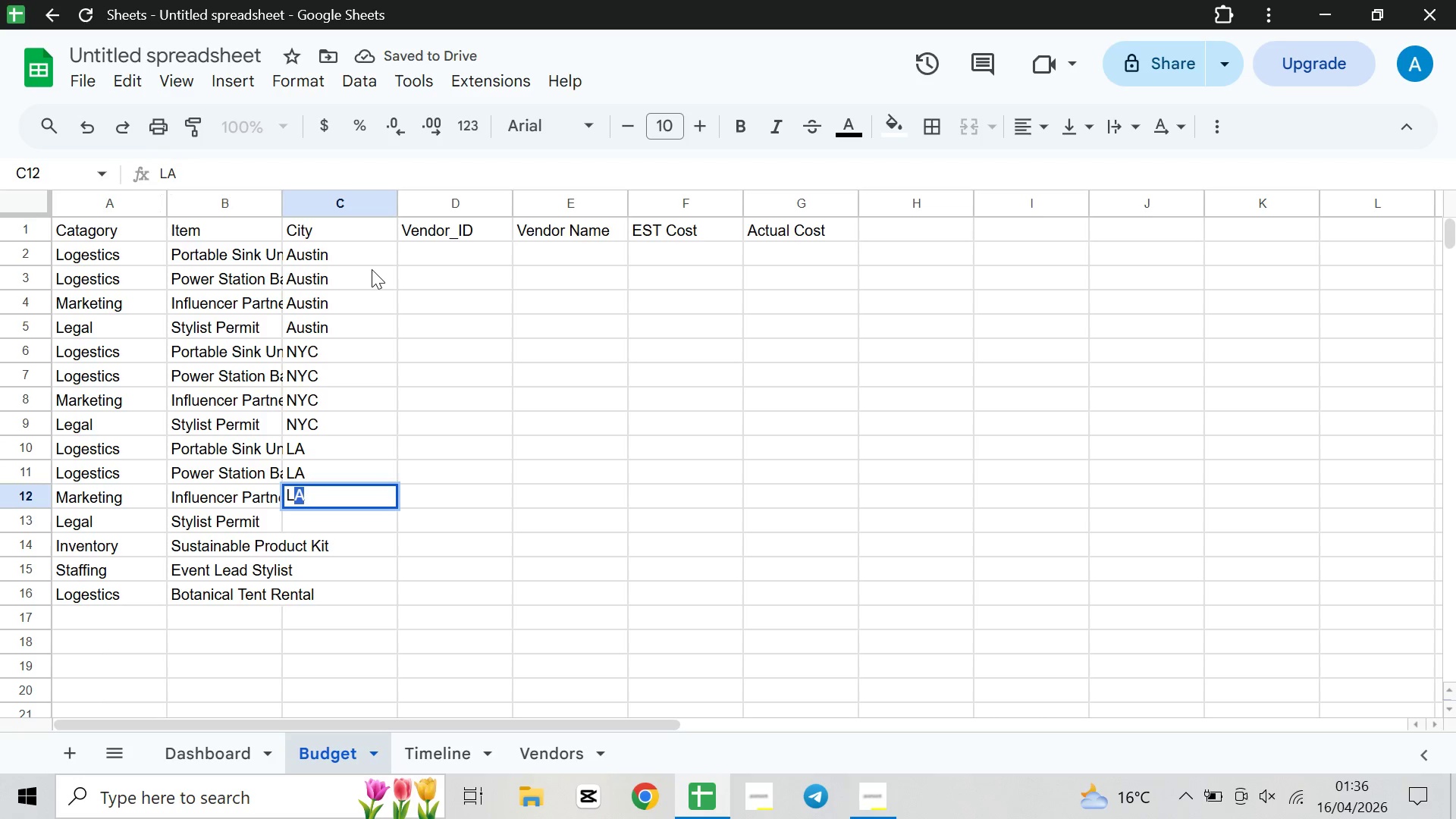 
key(ArrowDown)
 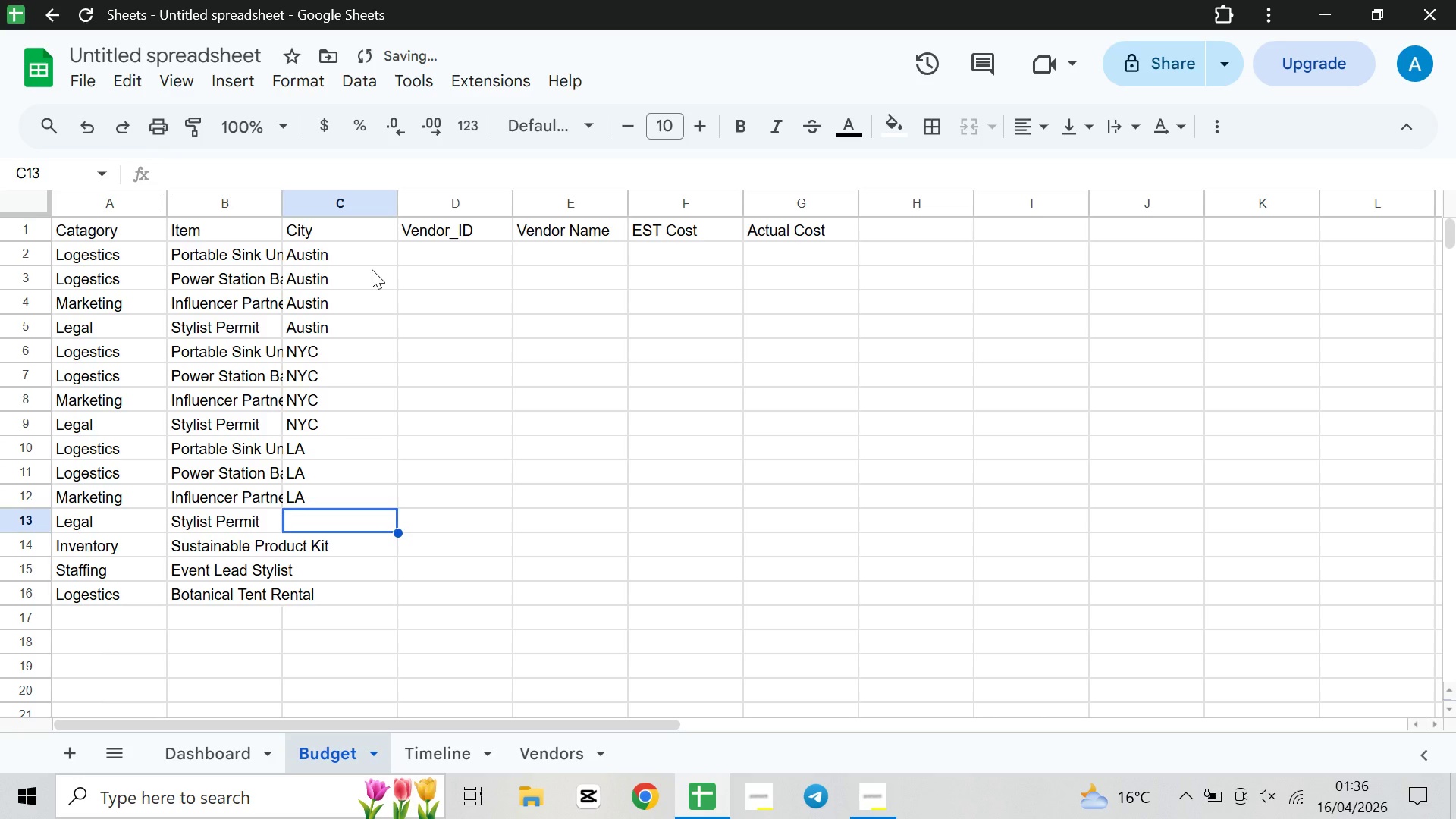 
key(Shift+ShiftLeft)
 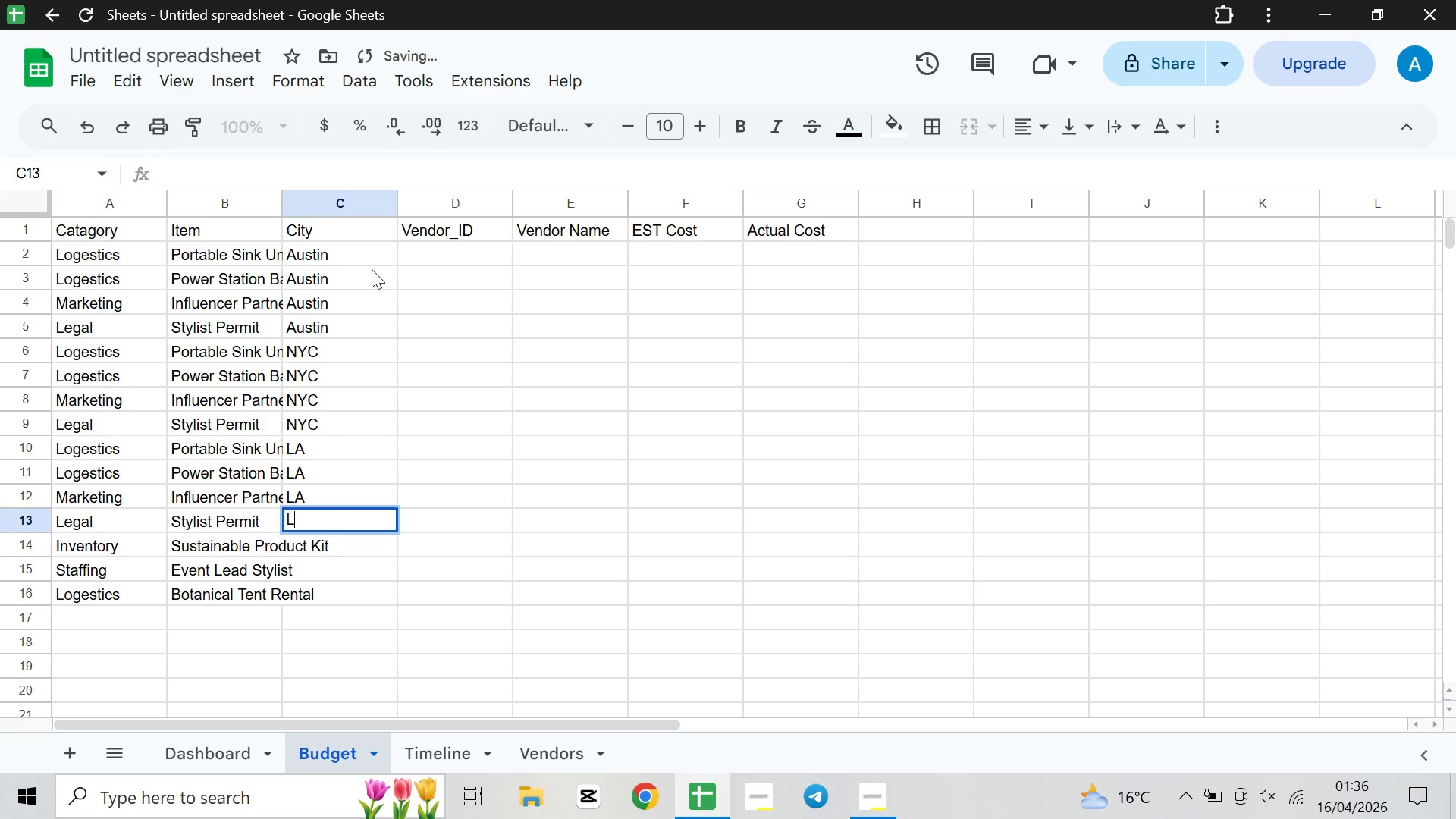 
key(Shift+L)
 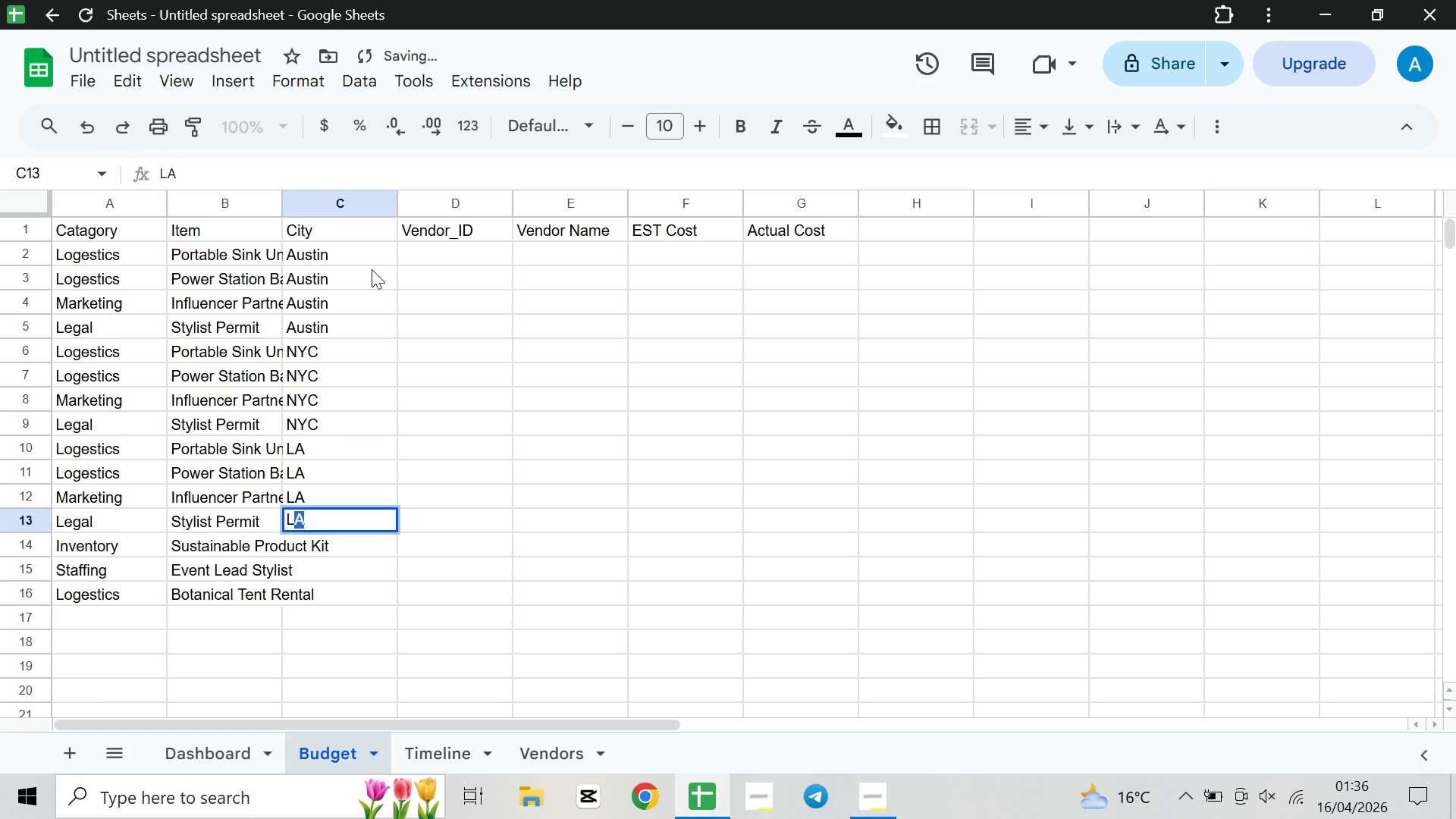 
key(ArrowDown)
 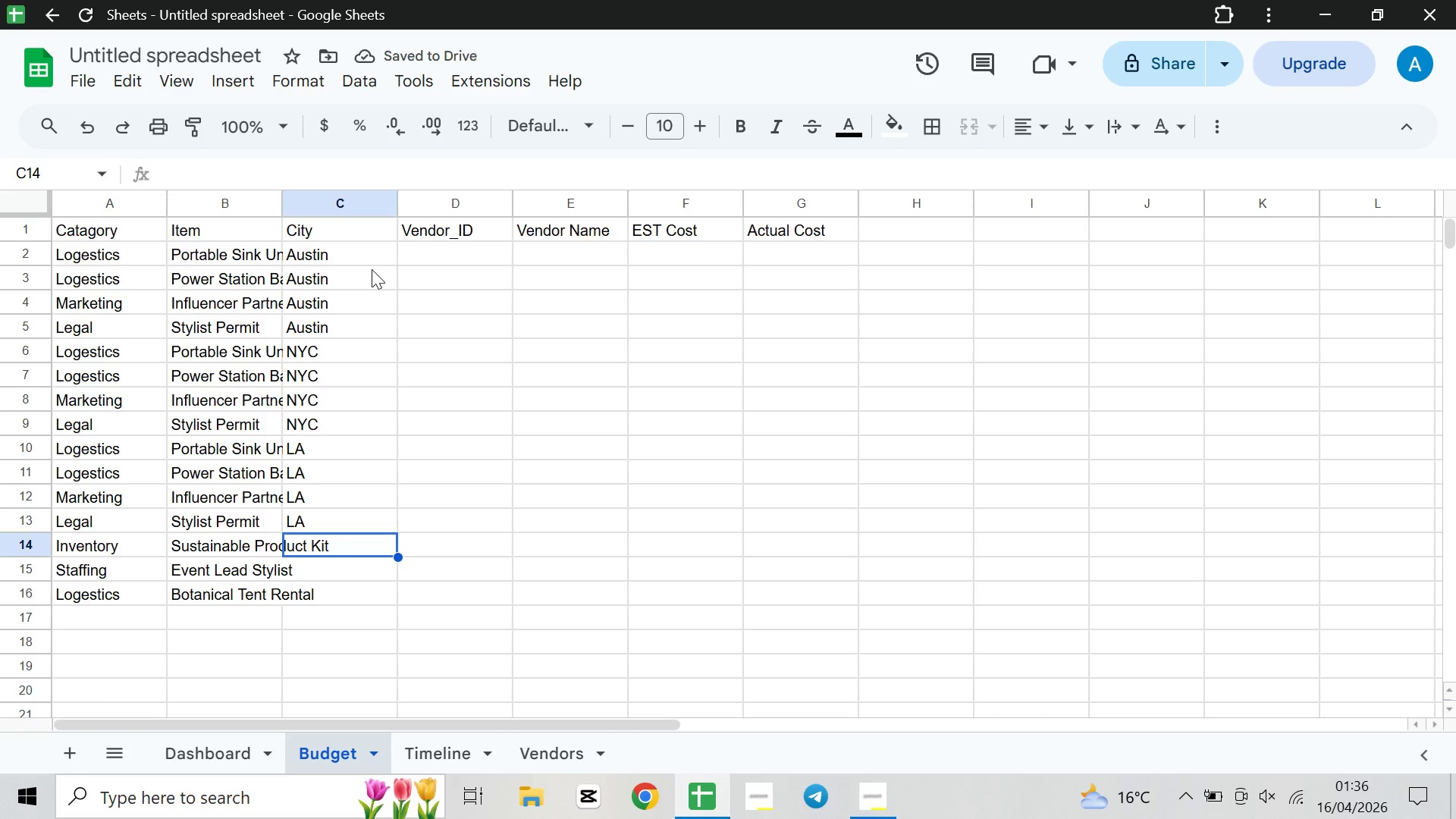 
type(All)
 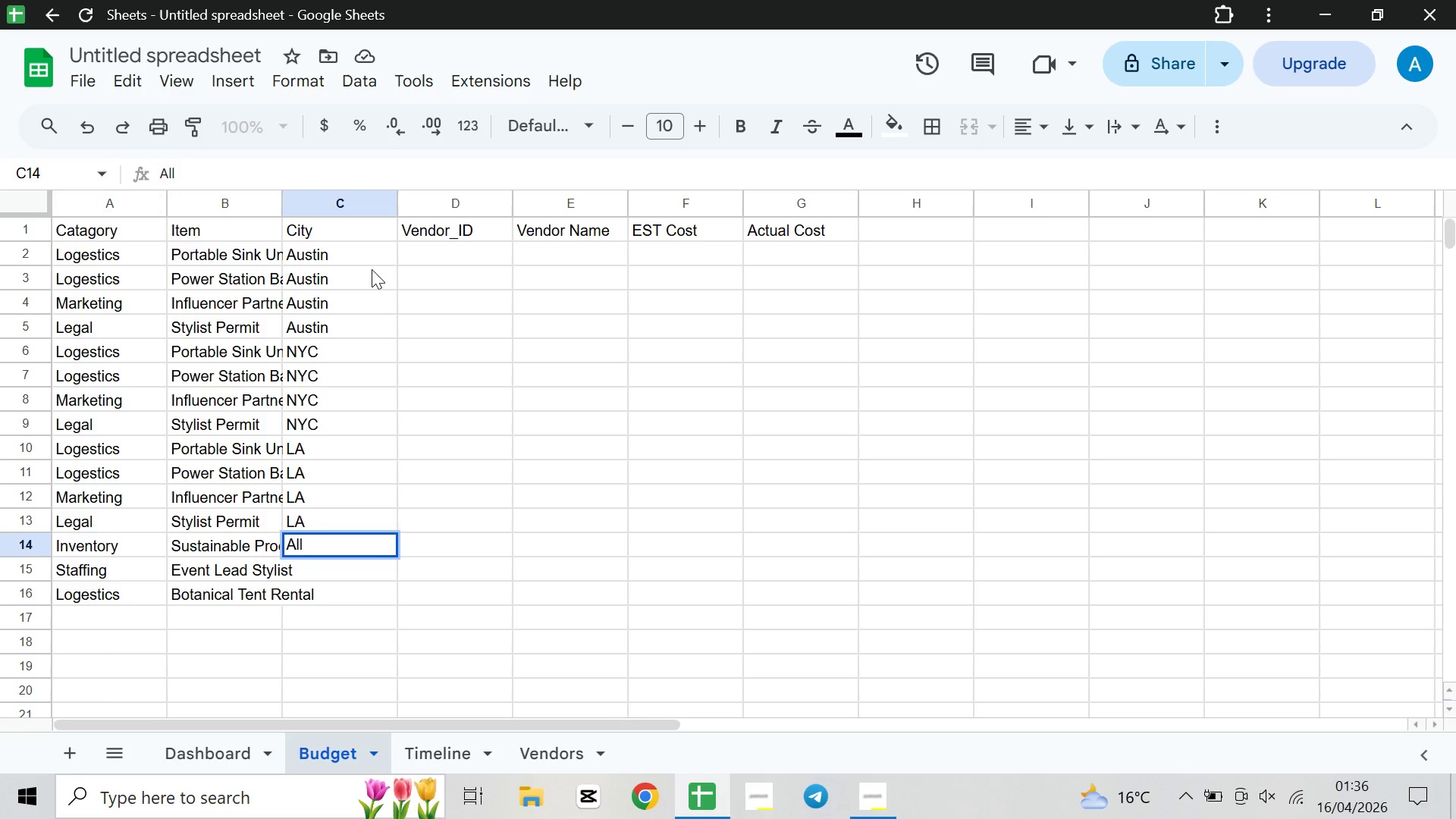 
key(ArrowDown)
 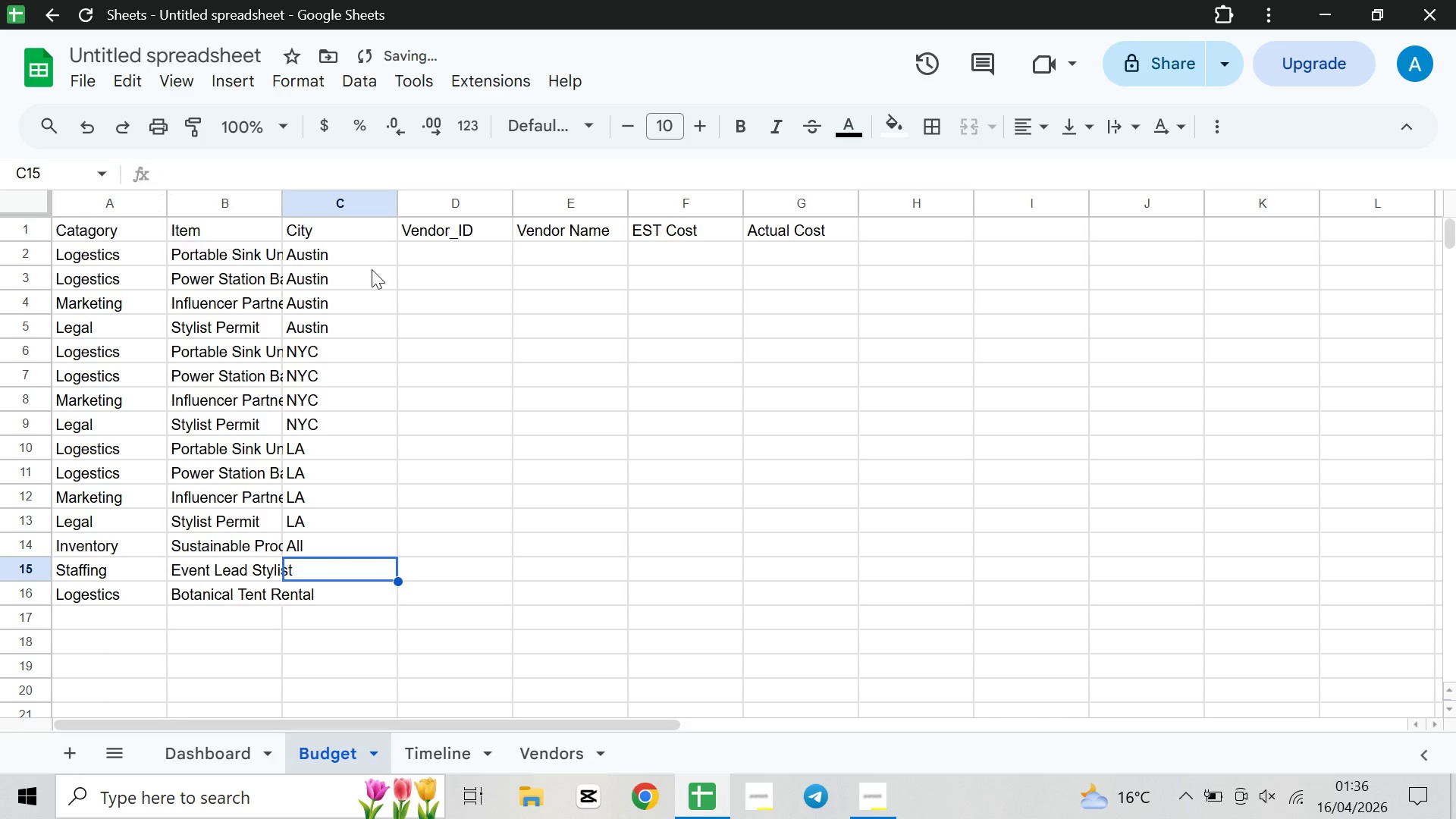 
type(All)
 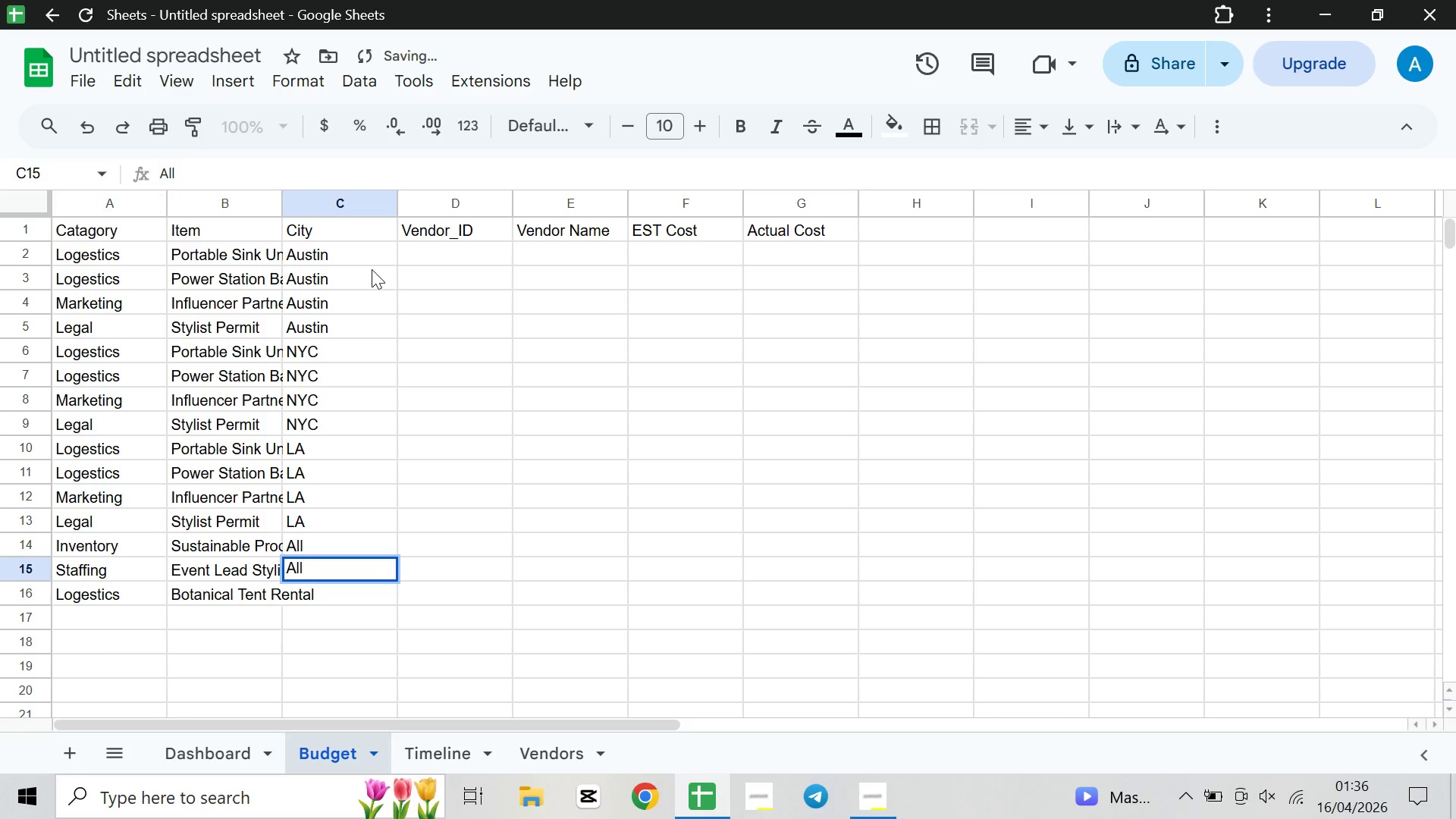 
key(ArrowDown)
 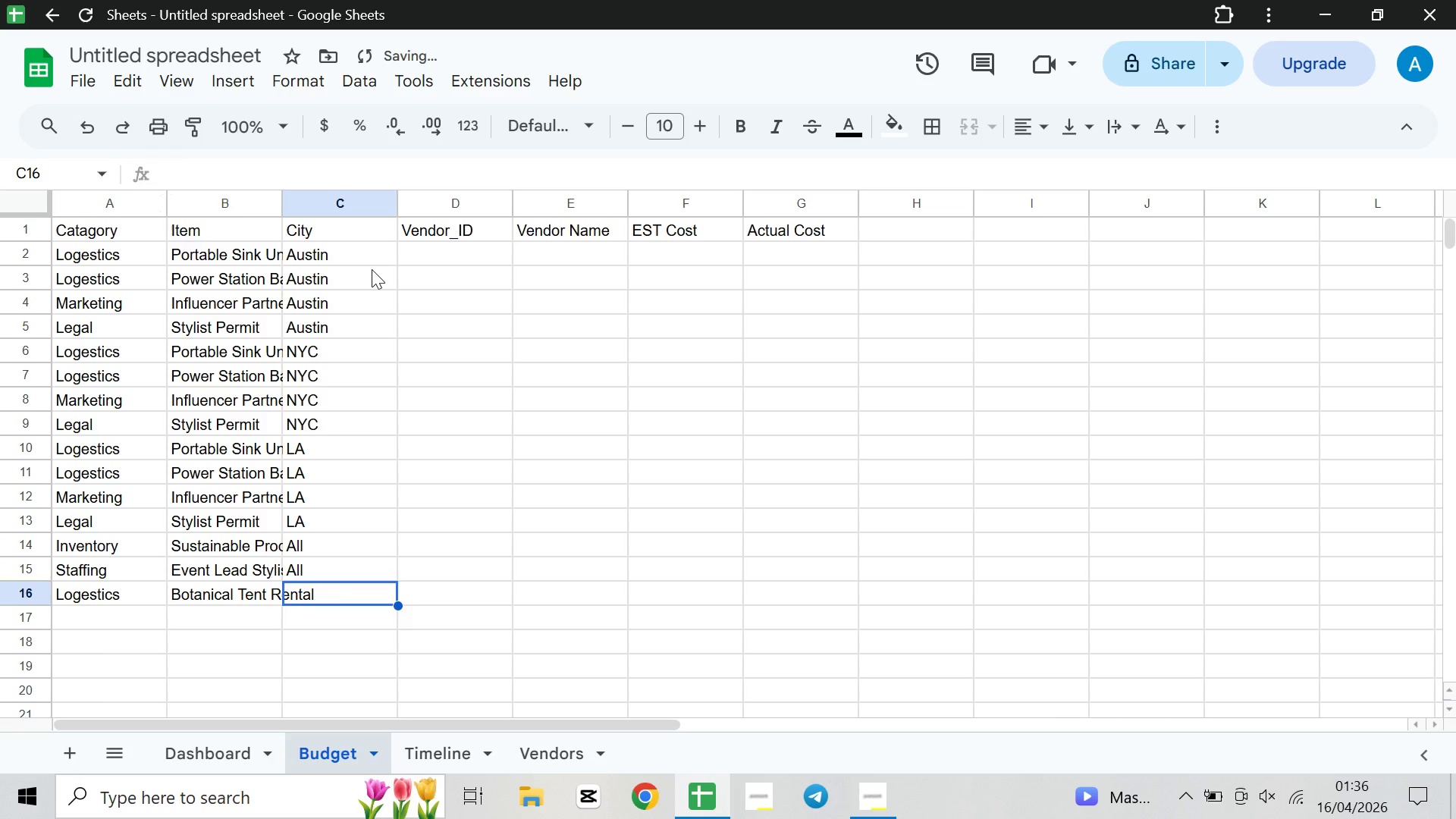 
type(ALl)
key(Backspace)
key(Backspace)
key(Backspace)
 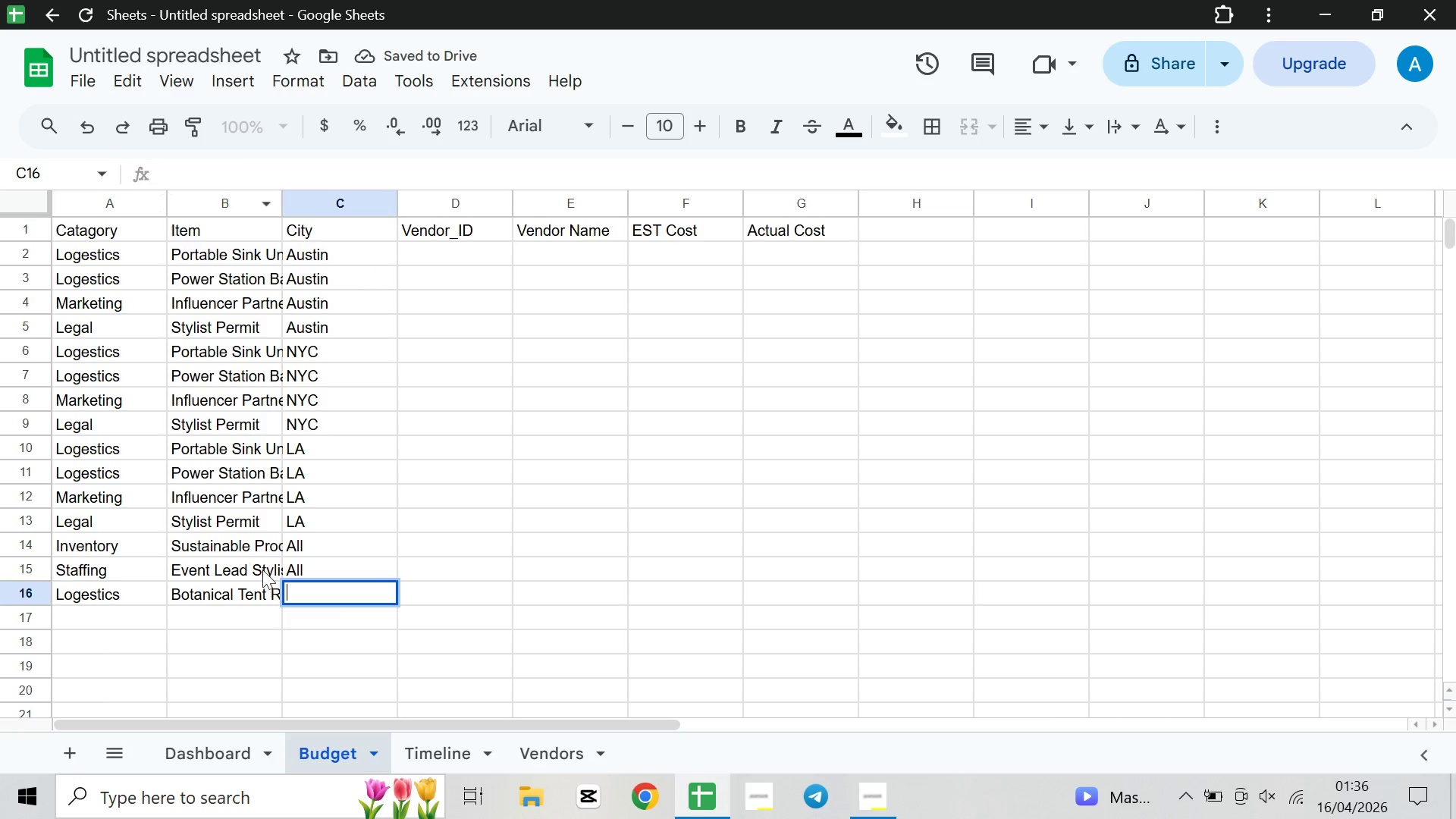 
double_click([348, 572])
 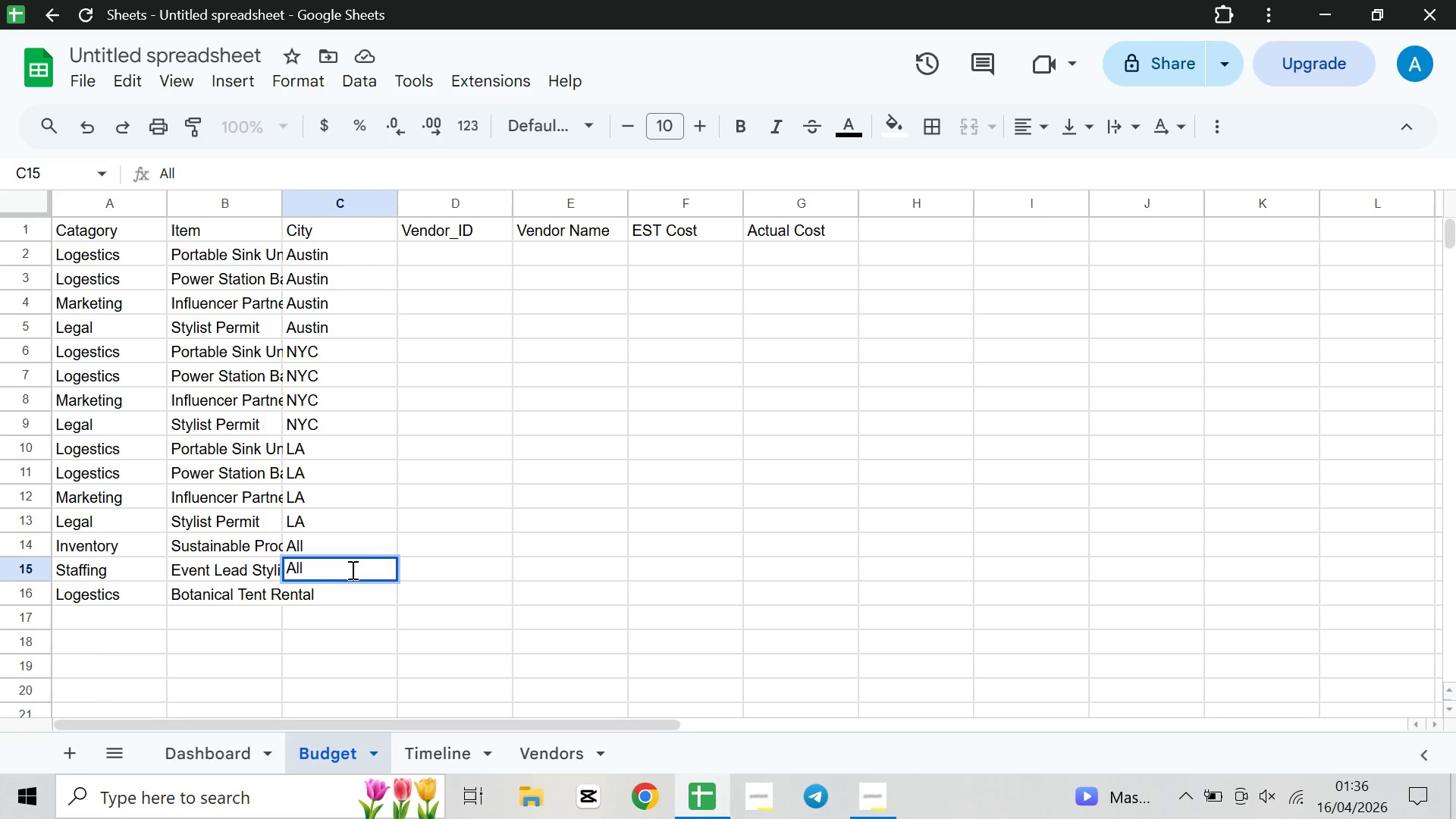 
key(Backspace)
 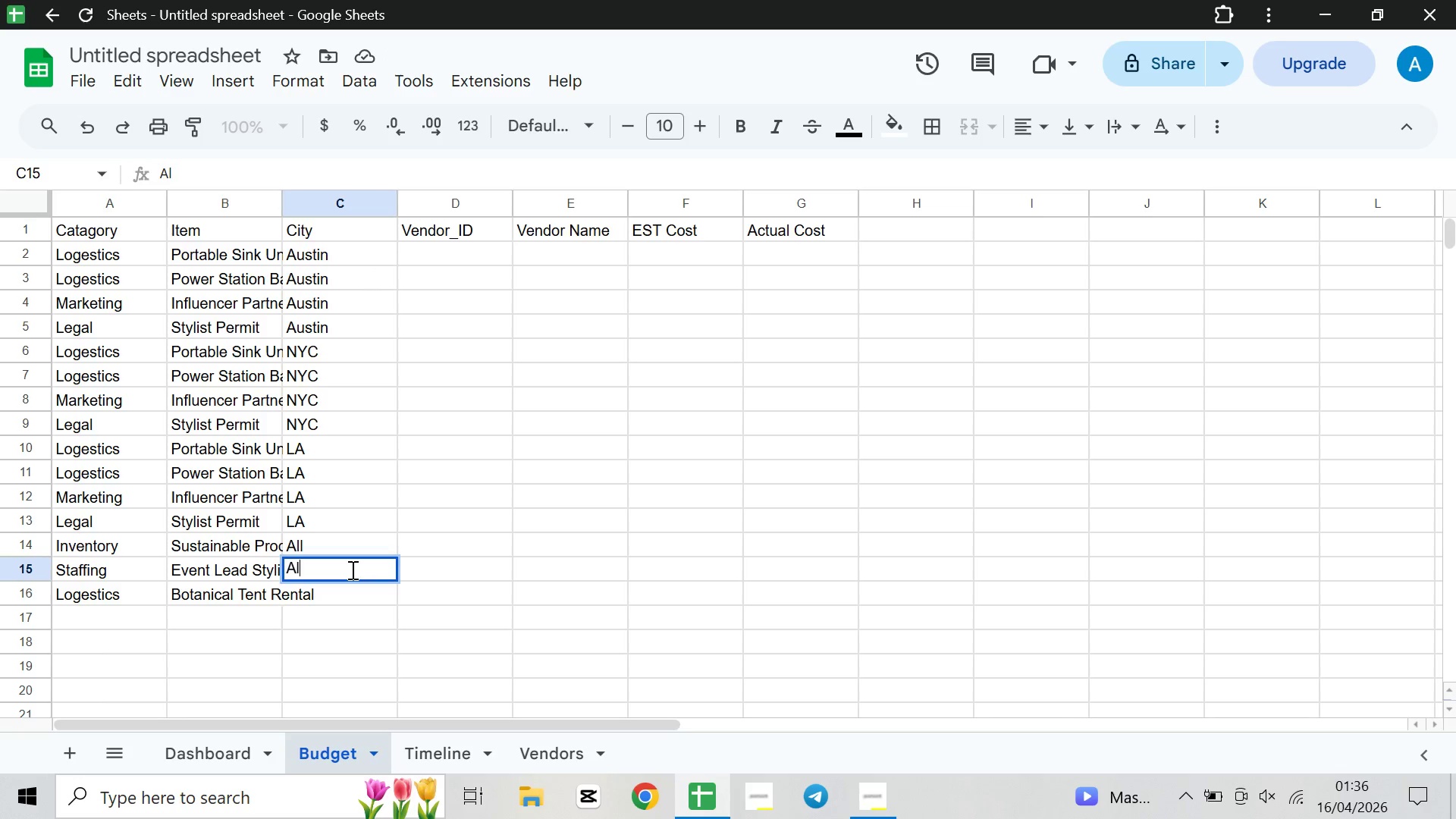 
key(Backspace)
 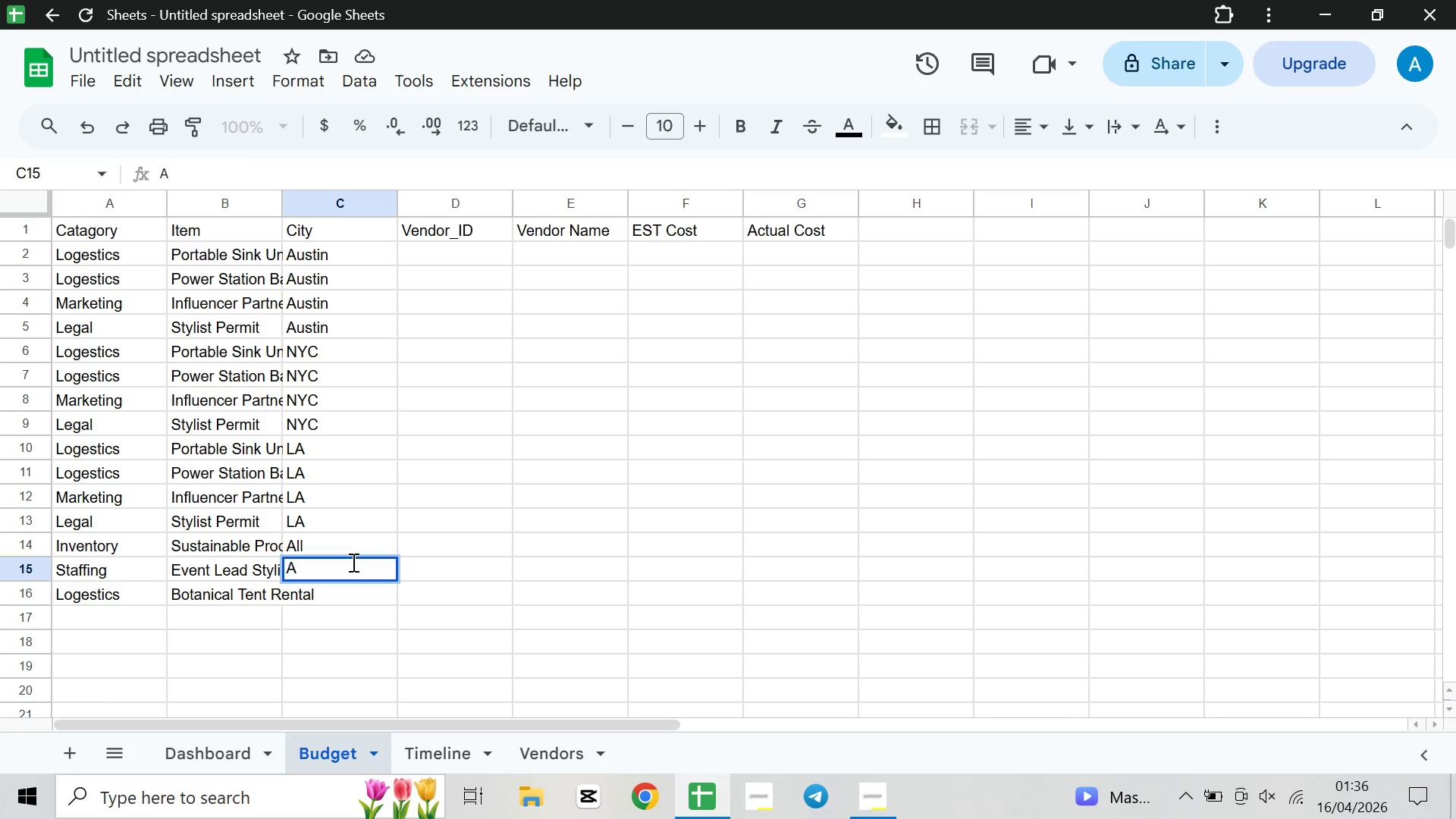 
key(Backspace)
 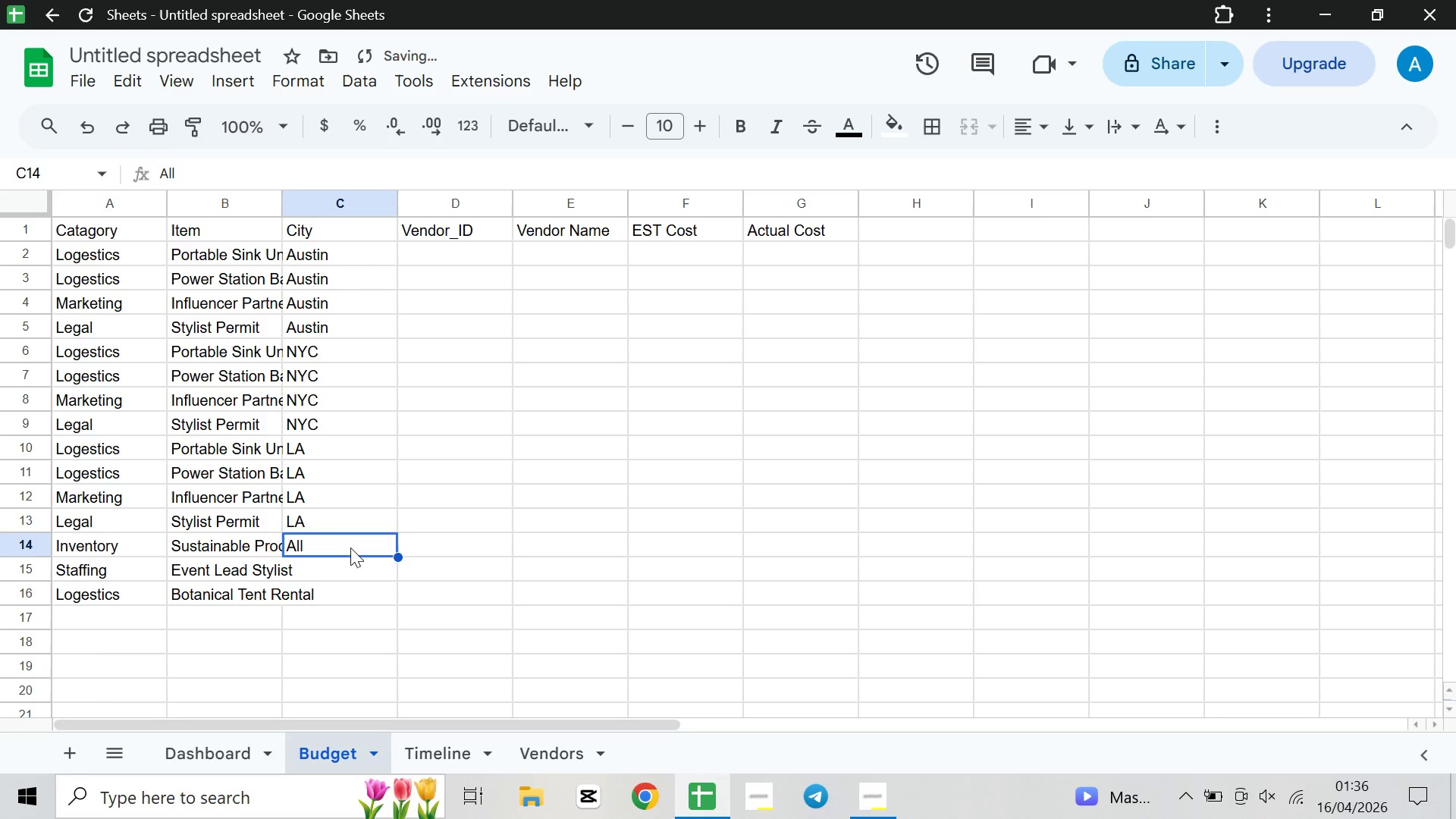 
double_click([350, 548])
 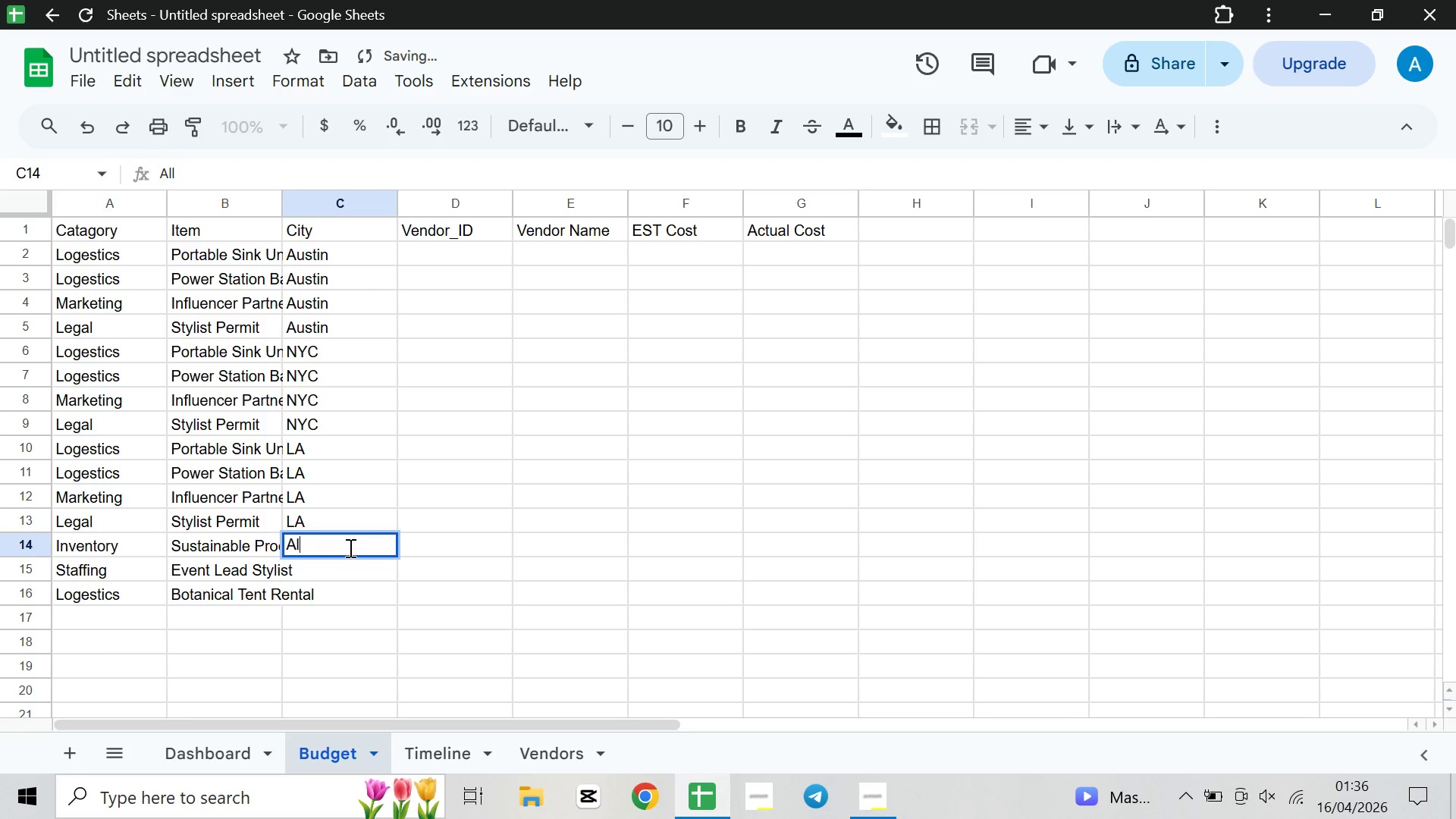 
key(Backspace)
key(Backspace)
type(LL)
 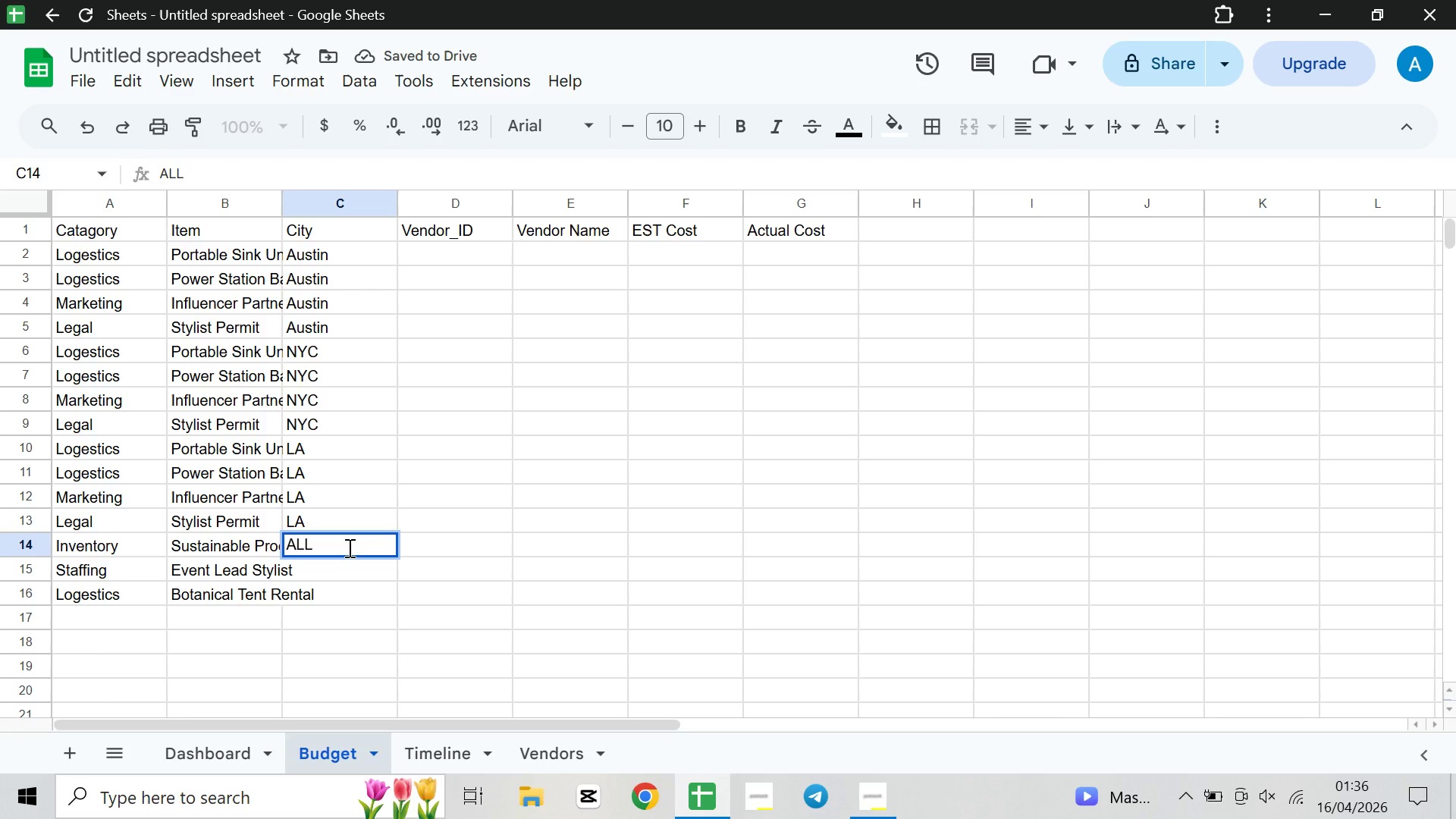 
key(ArrowDown)
 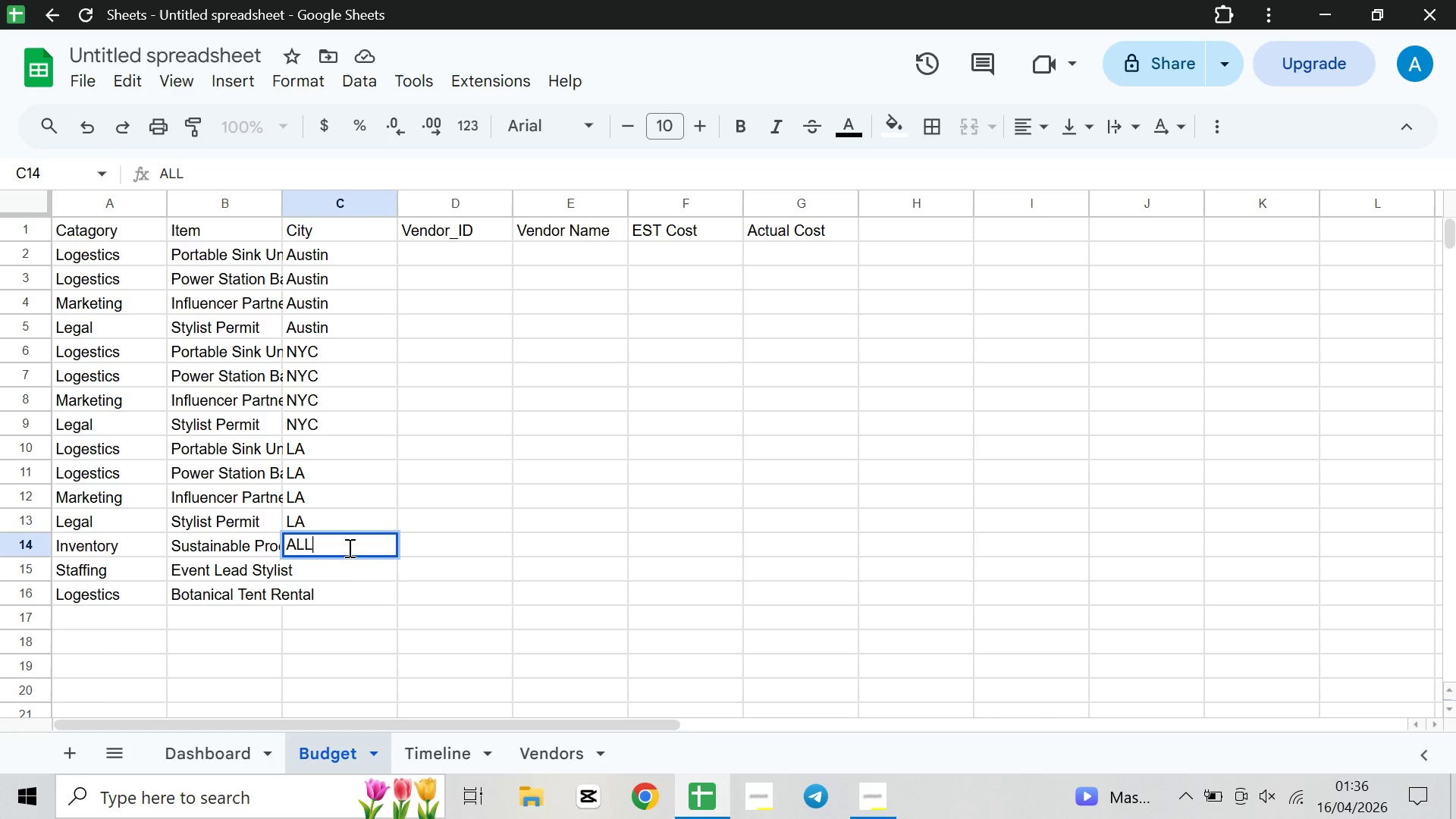 
left_click([332, 561])
 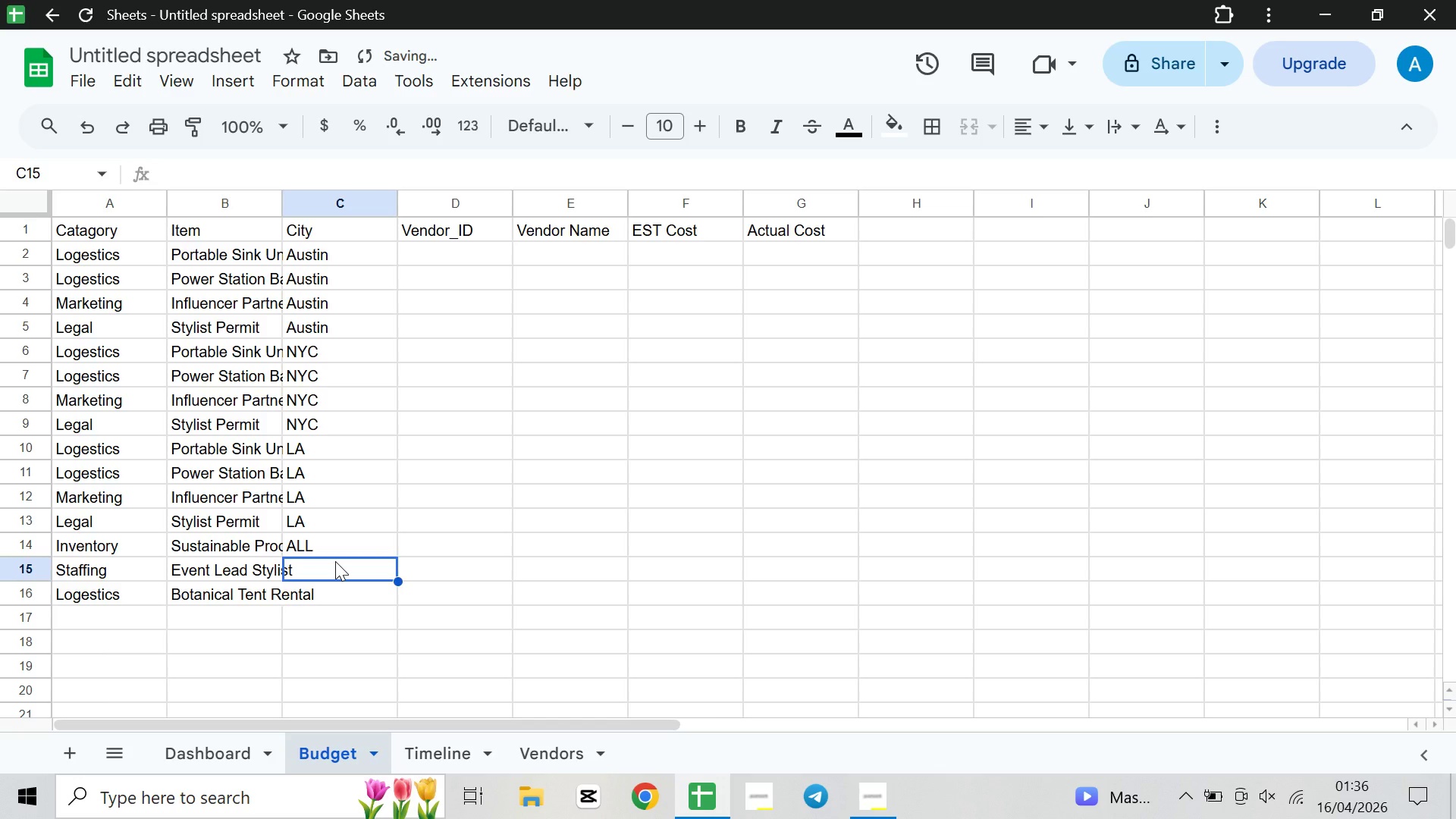 
type(A)
key(Backspace)
type(all)
 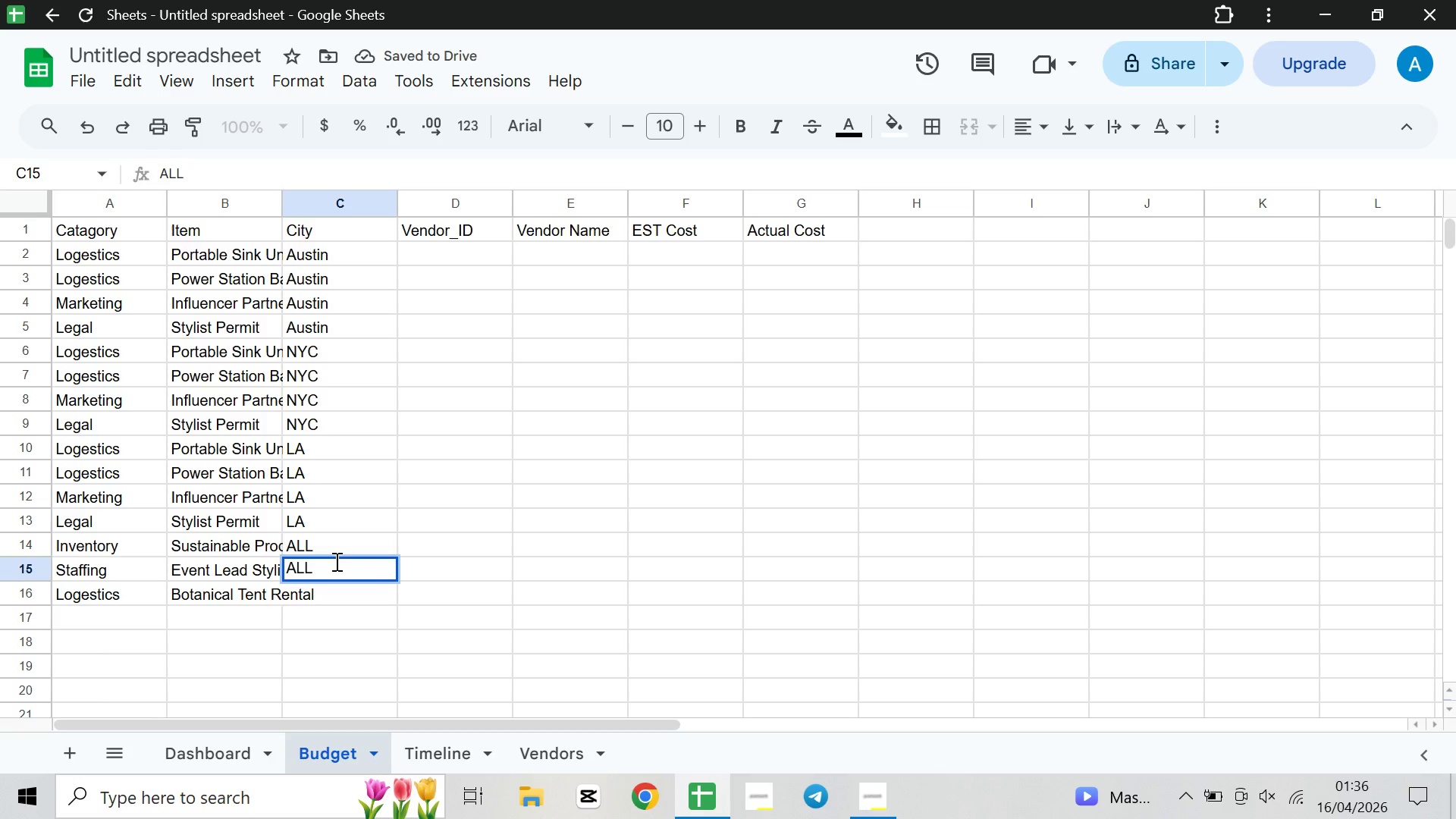 
key(ArrowDown)
 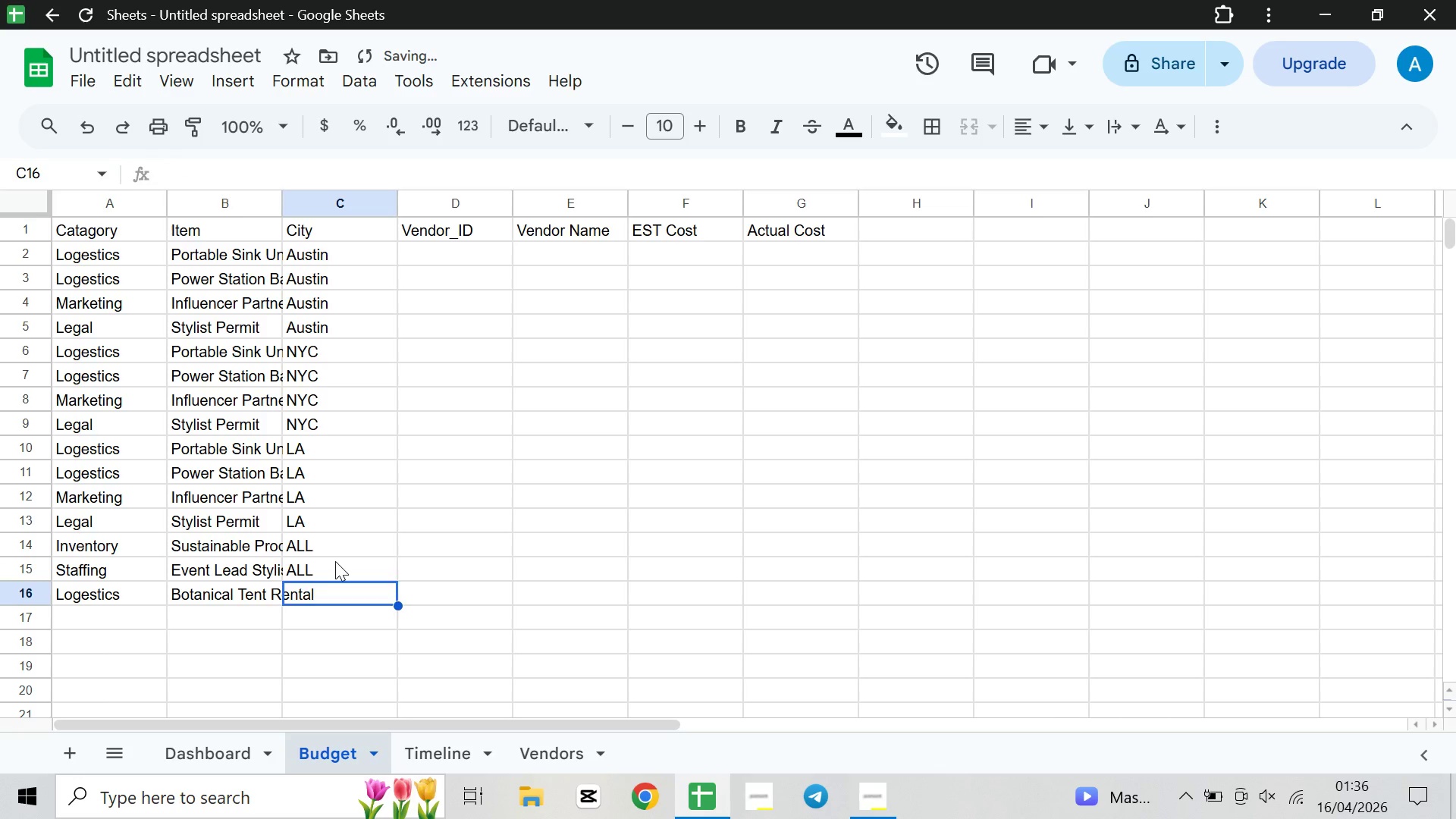 
type(all)
 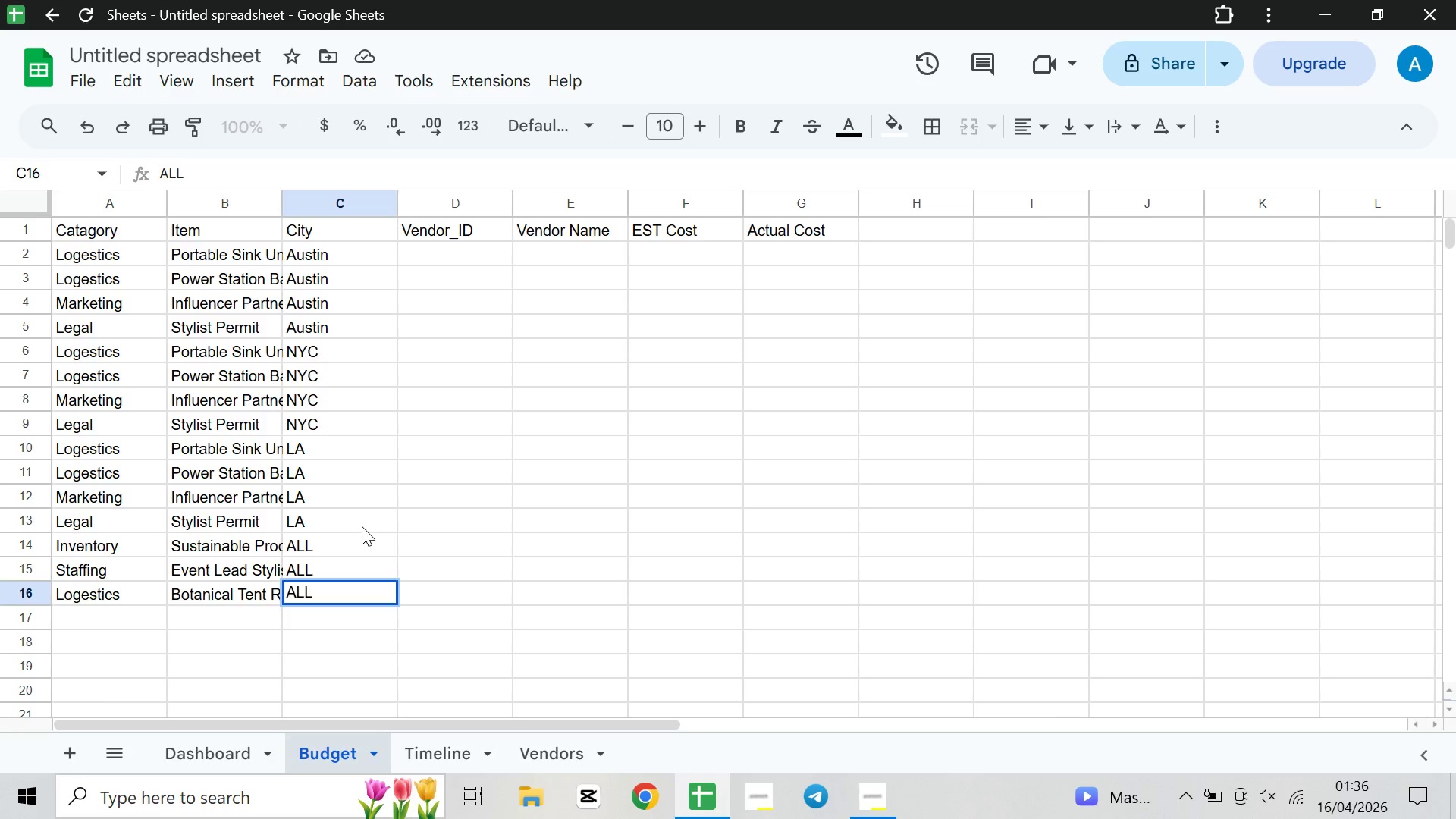 
wait(13.02)
 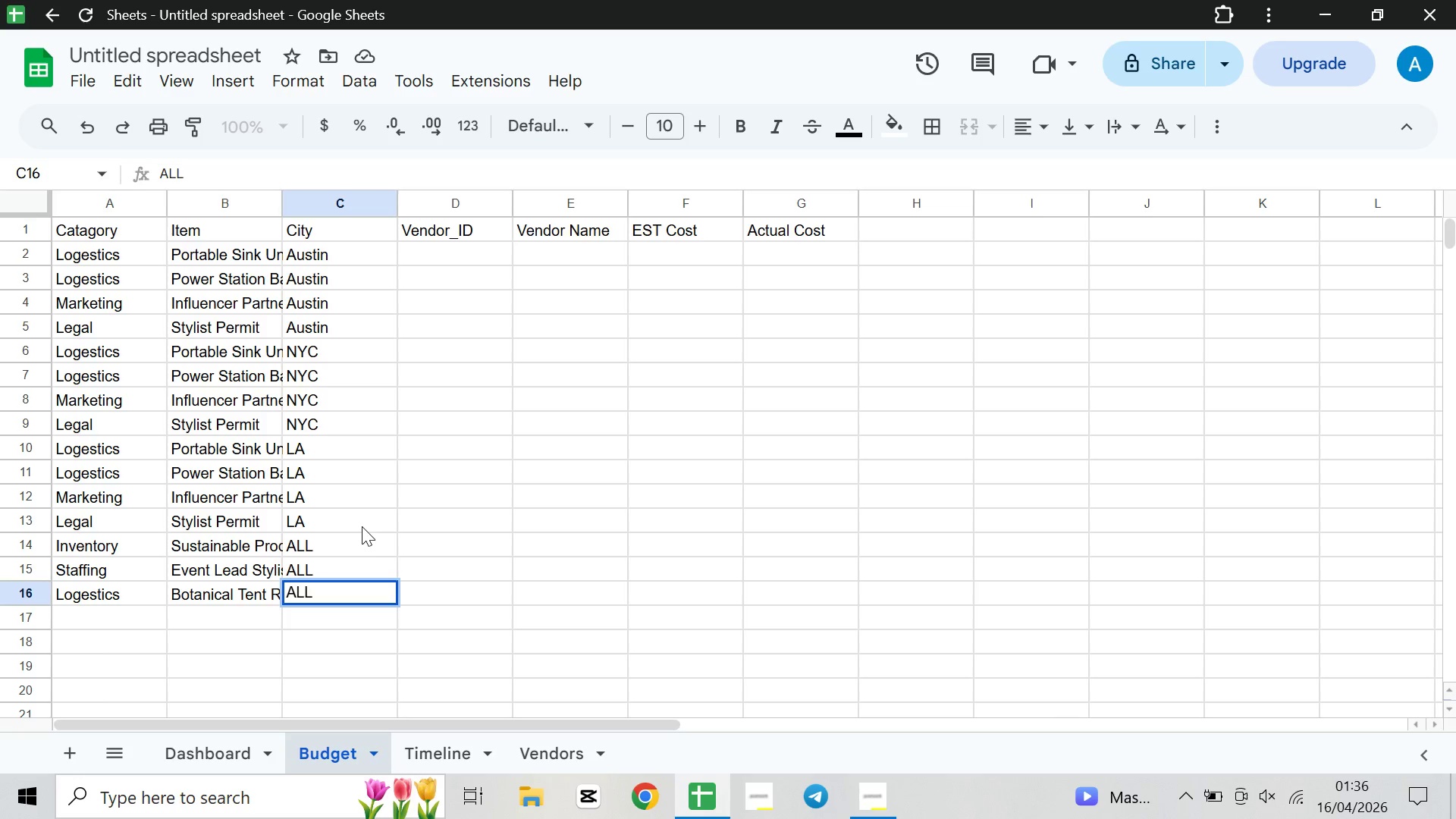 
double_click([442, 249])
 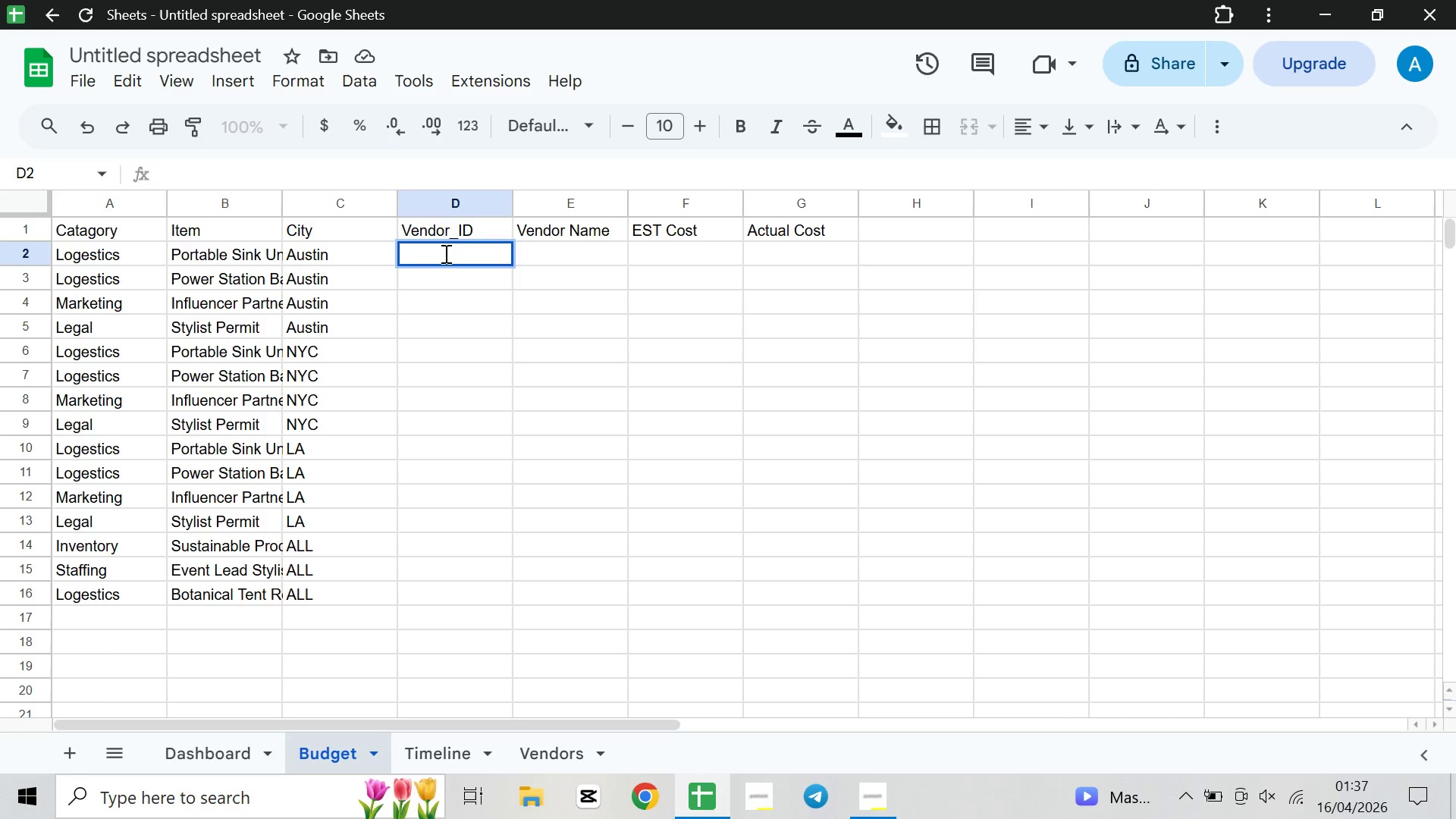 
wait(23.84)
 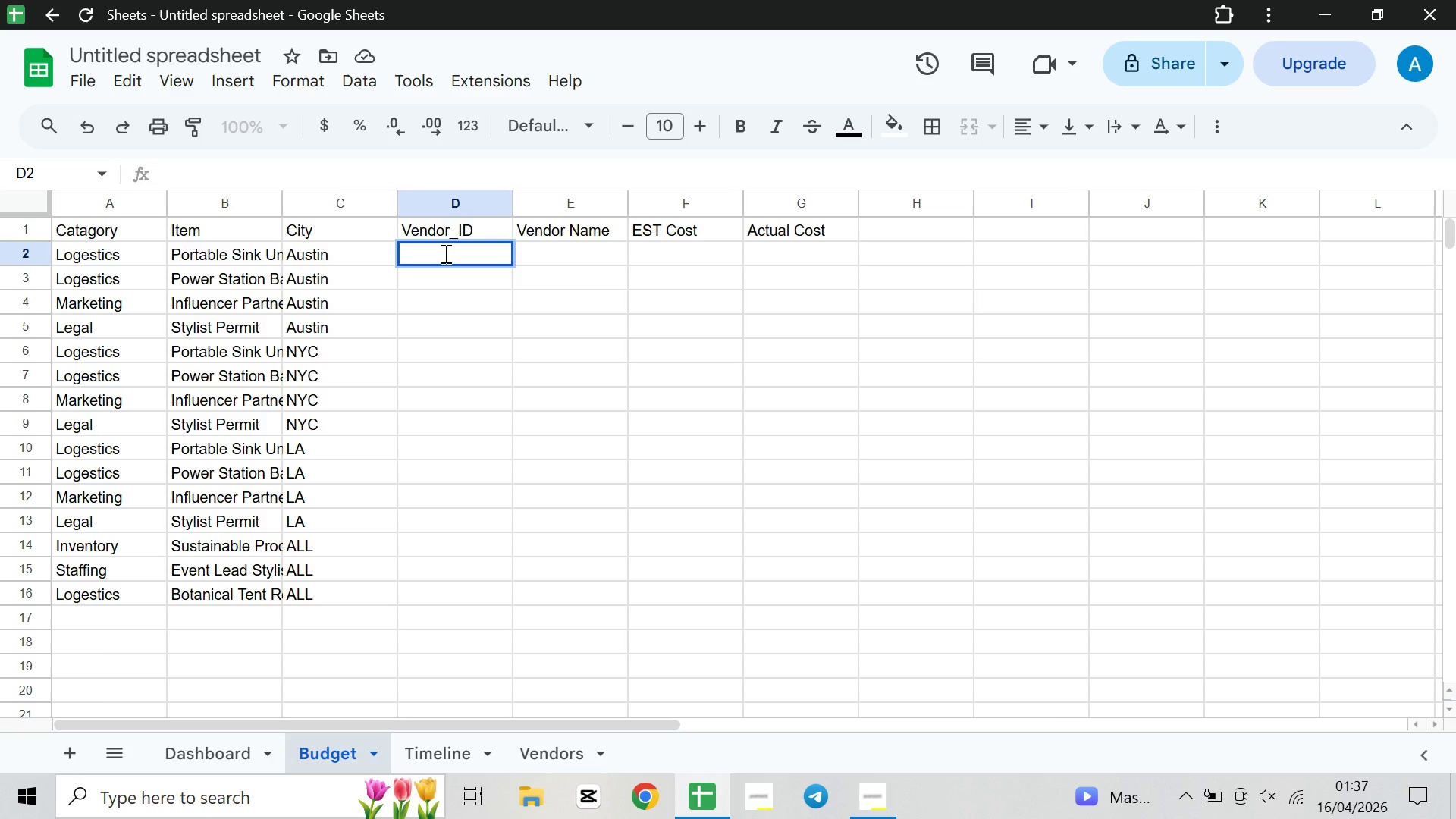 
type(vsnk)
 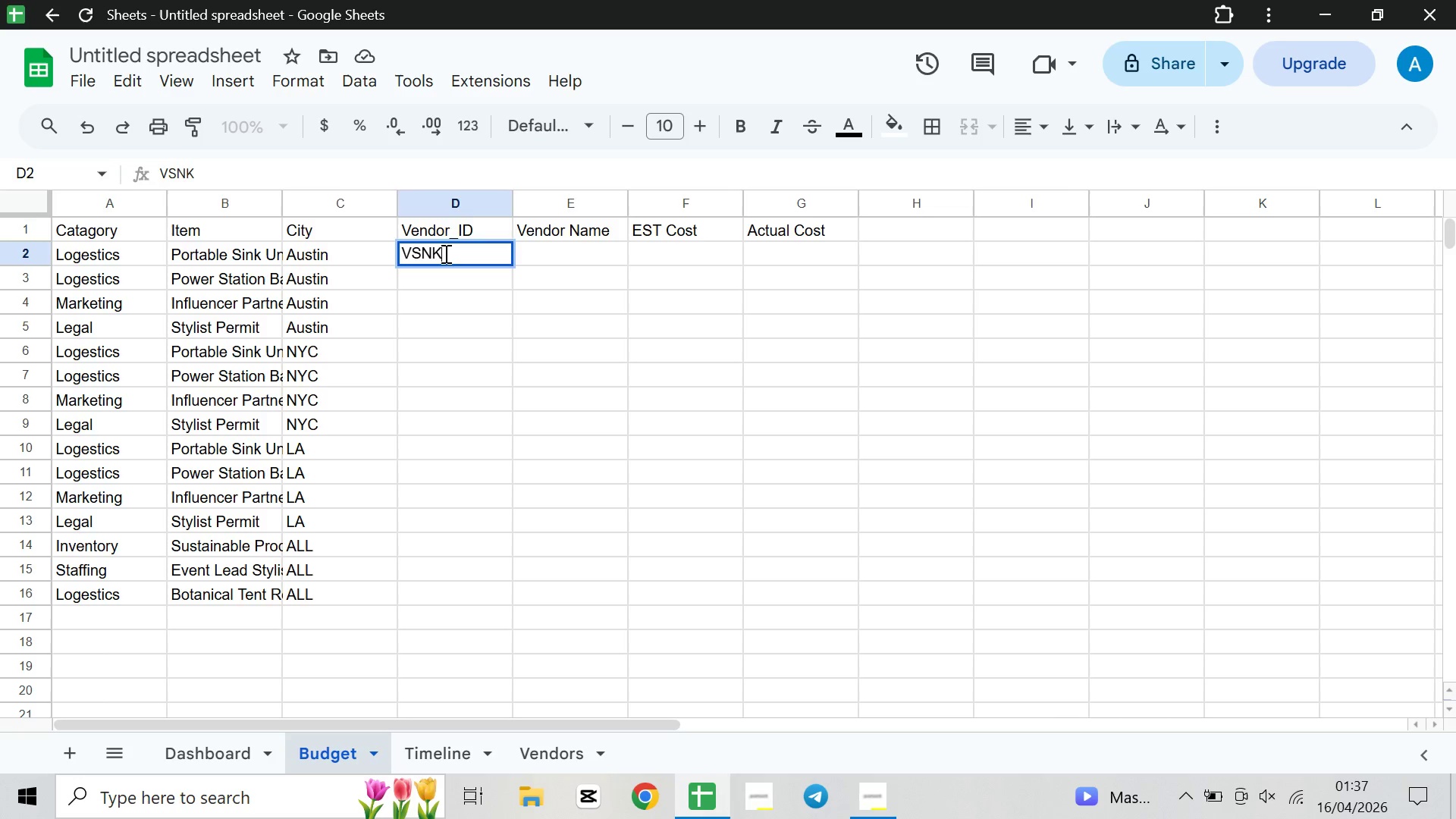 
key(ArrowLeft)
 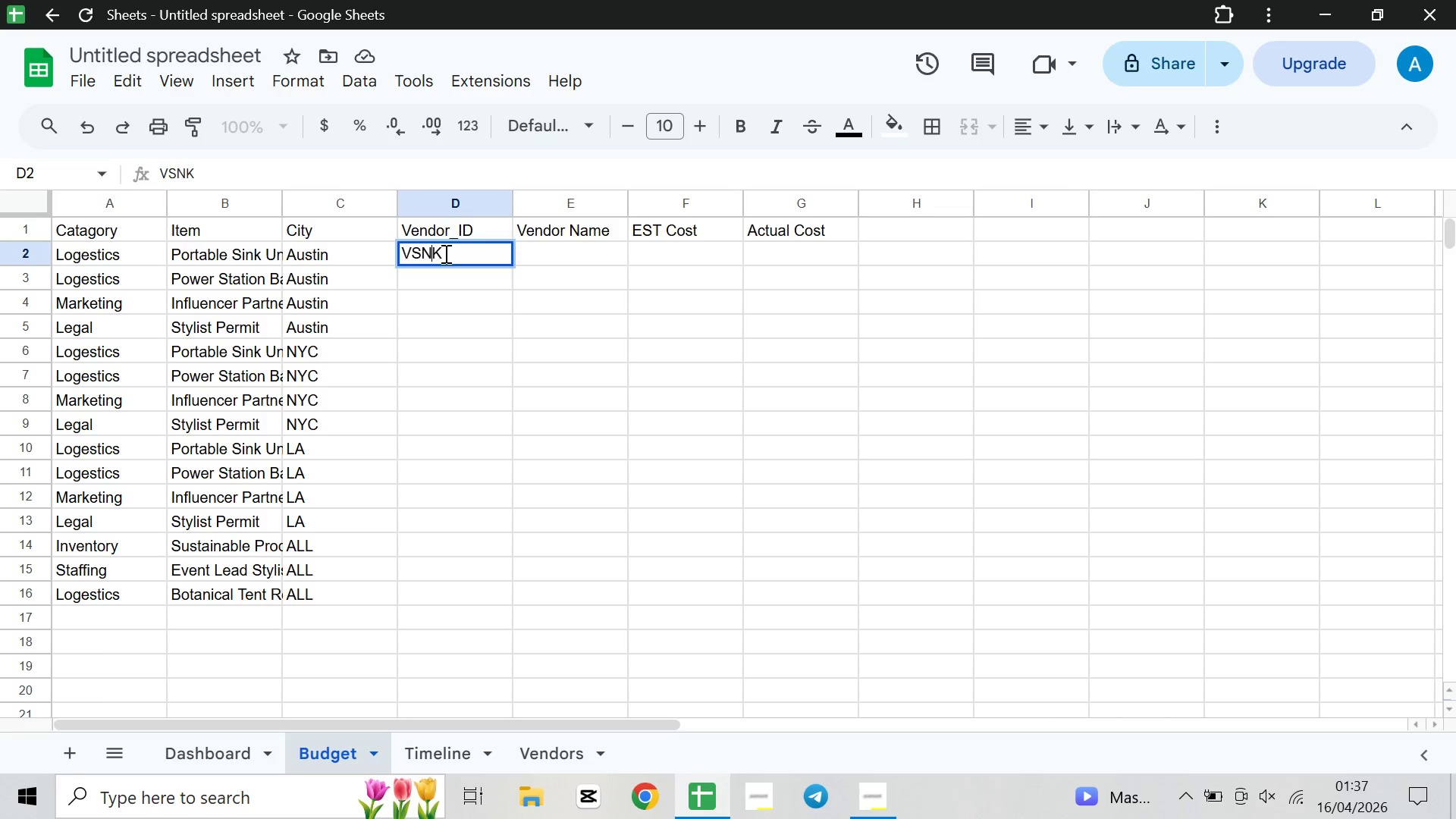 
key(ArrowLeft)
 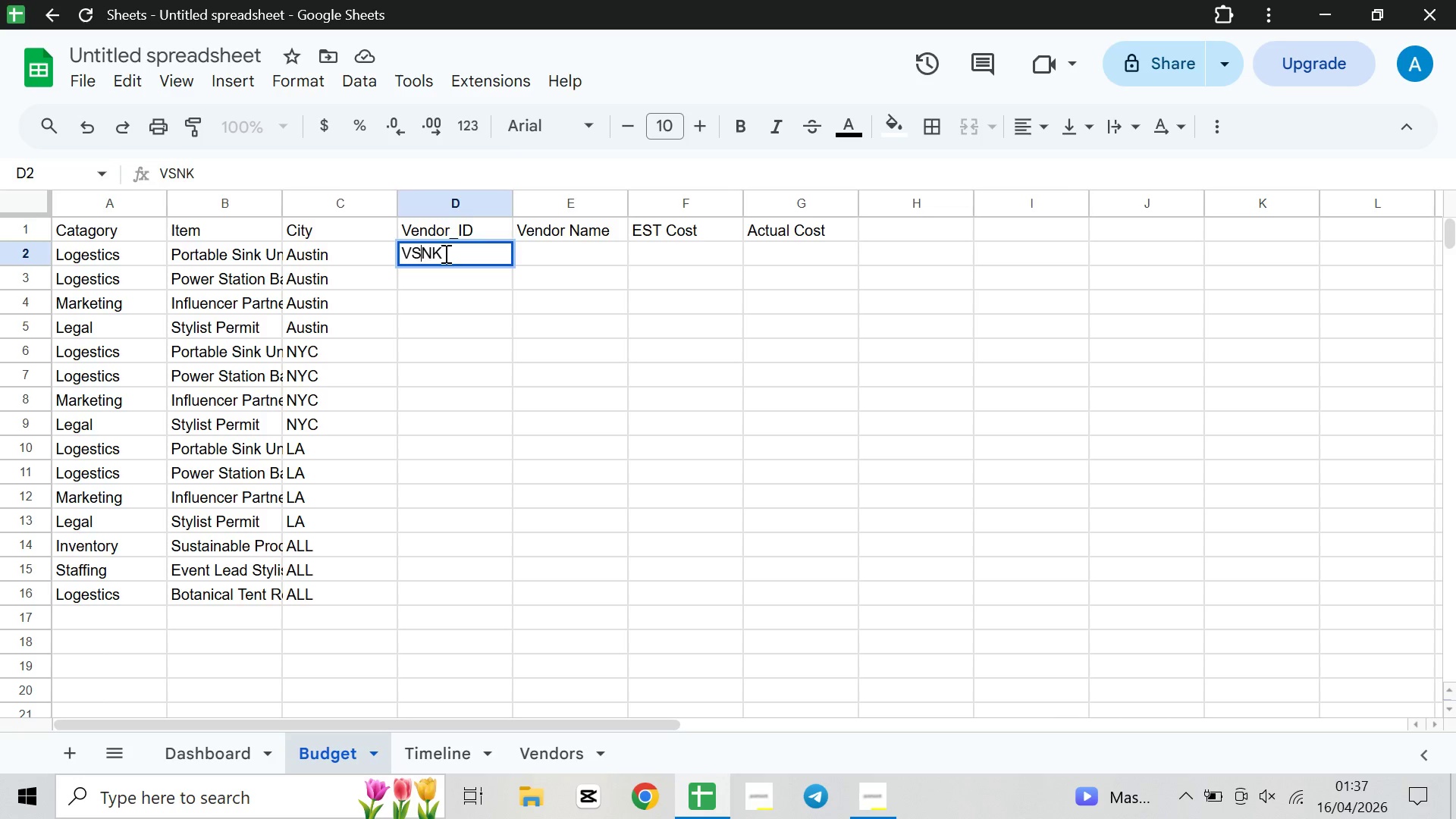 
key(ArrowLeft)
 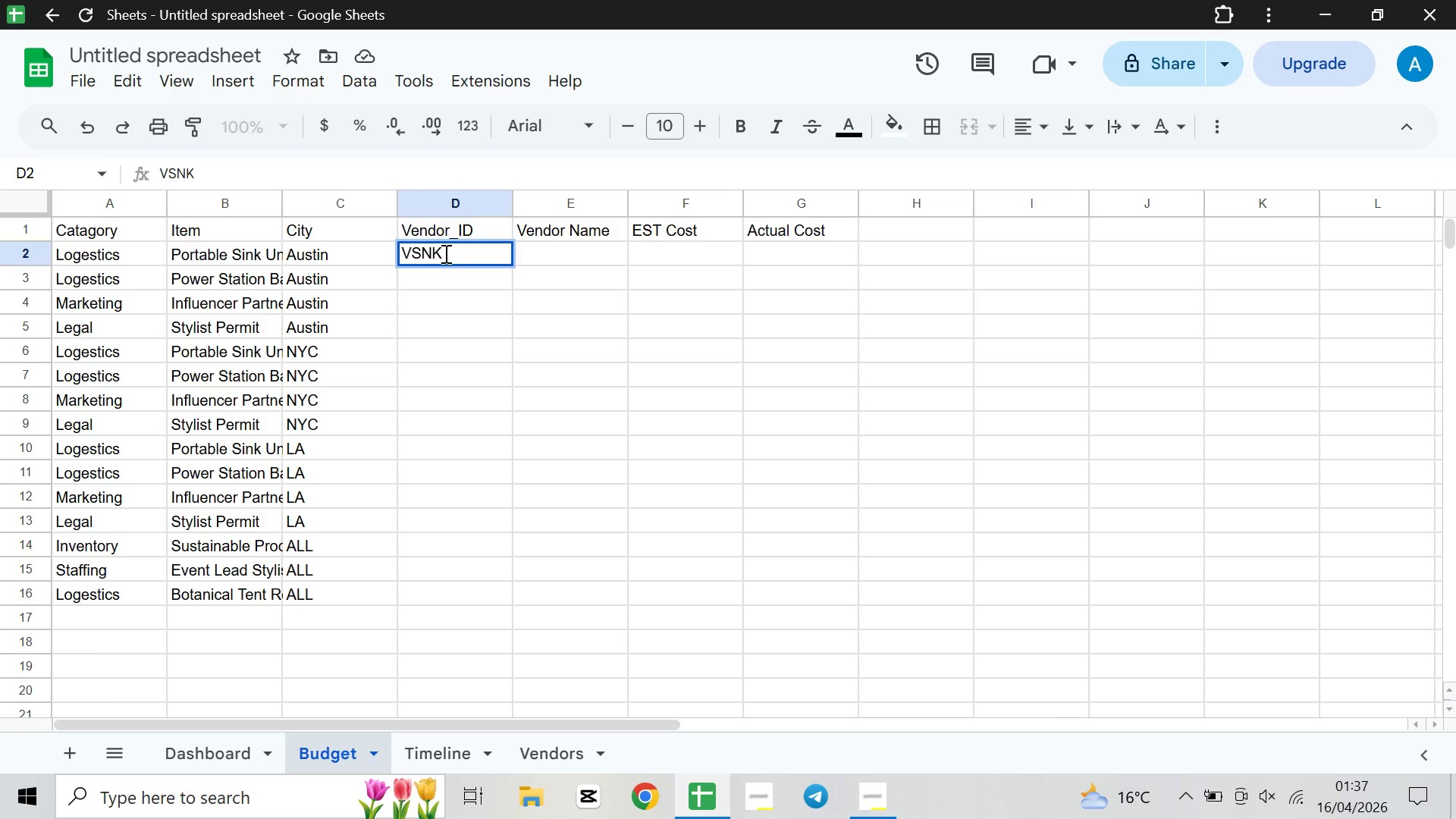 
key(Minus)
 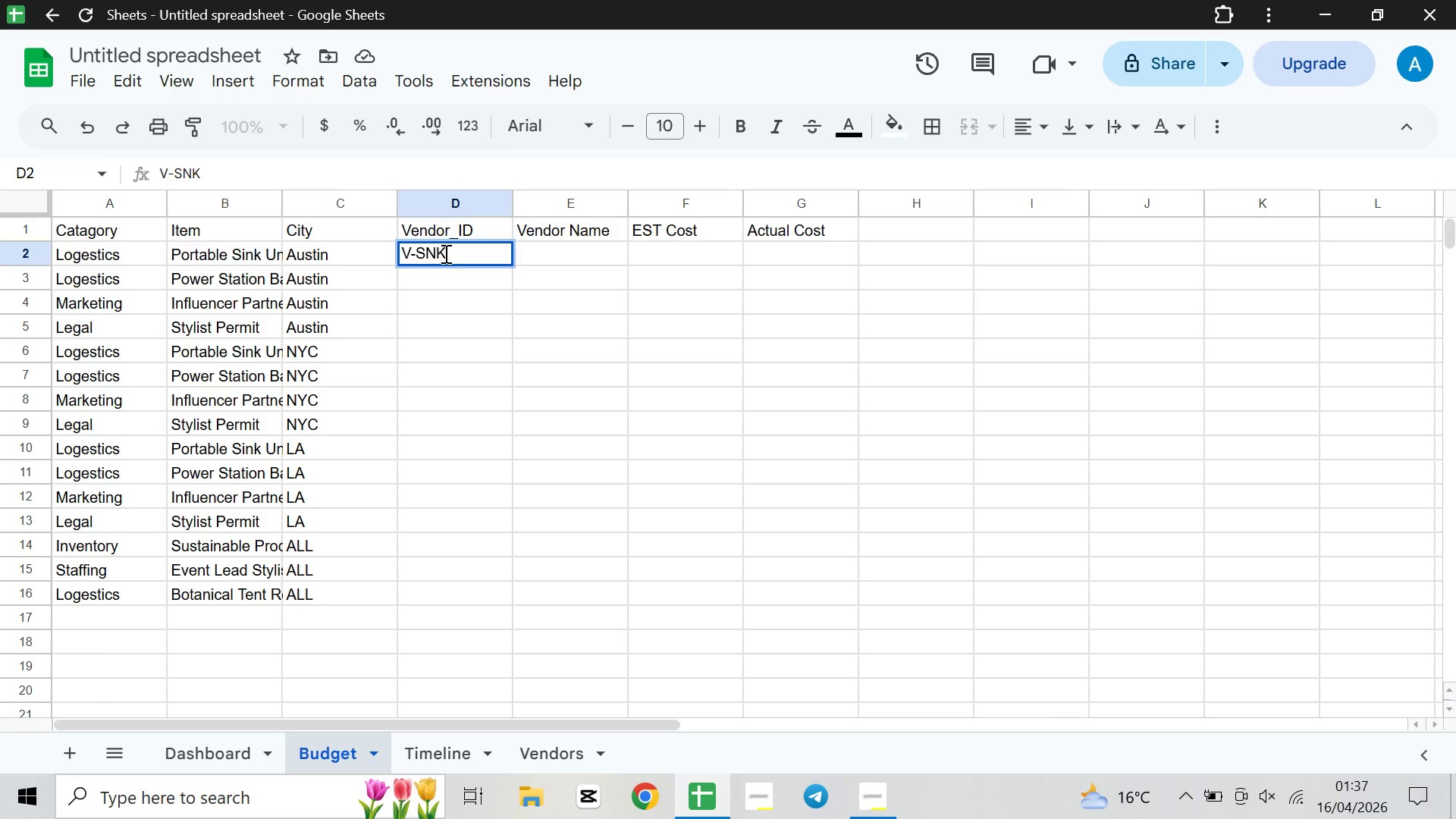 
key(ArrowRight)
 